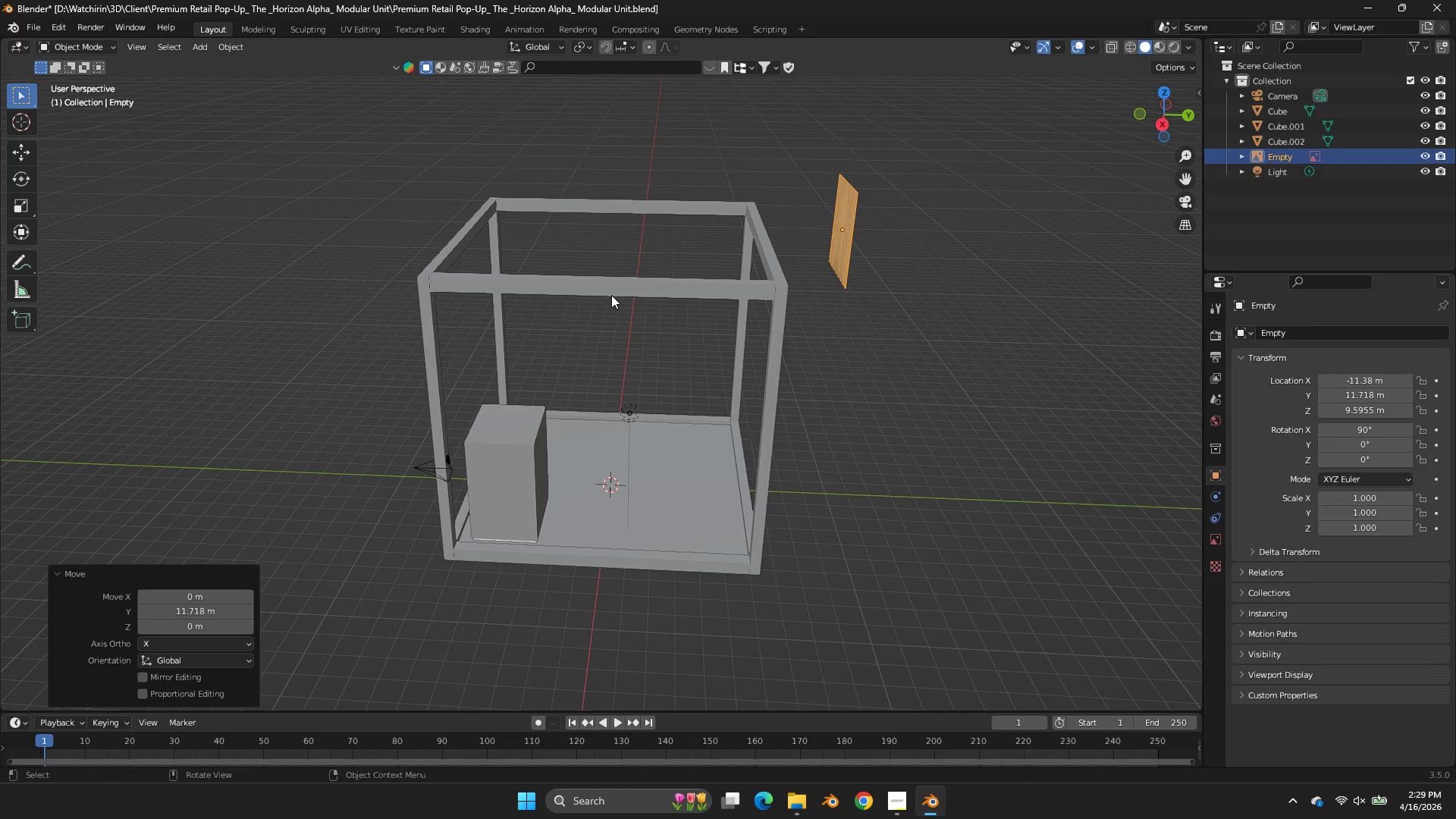 
triple_click([610, 288])
 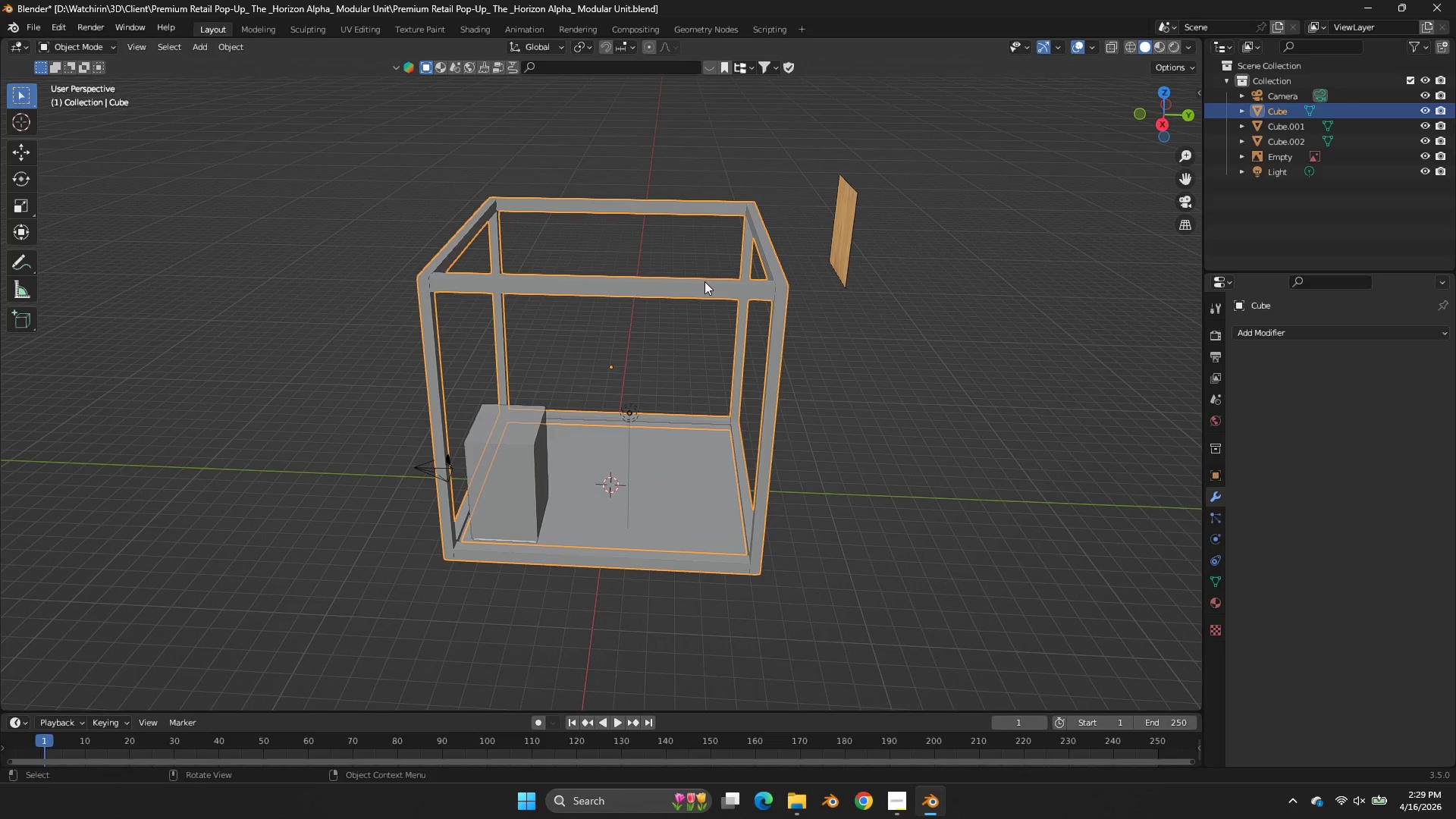 
key(CapsLock)
 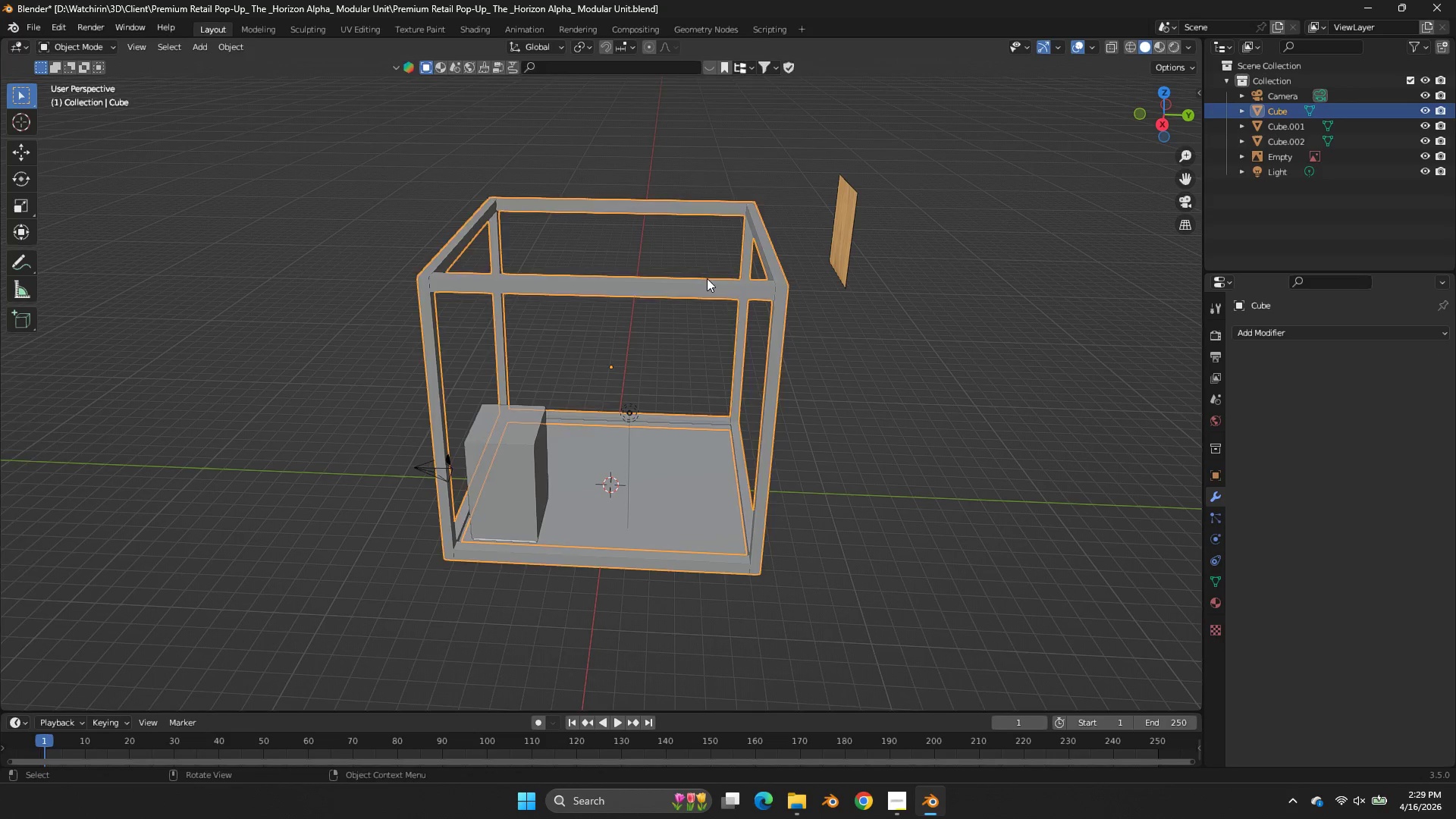 
key(Tab)
 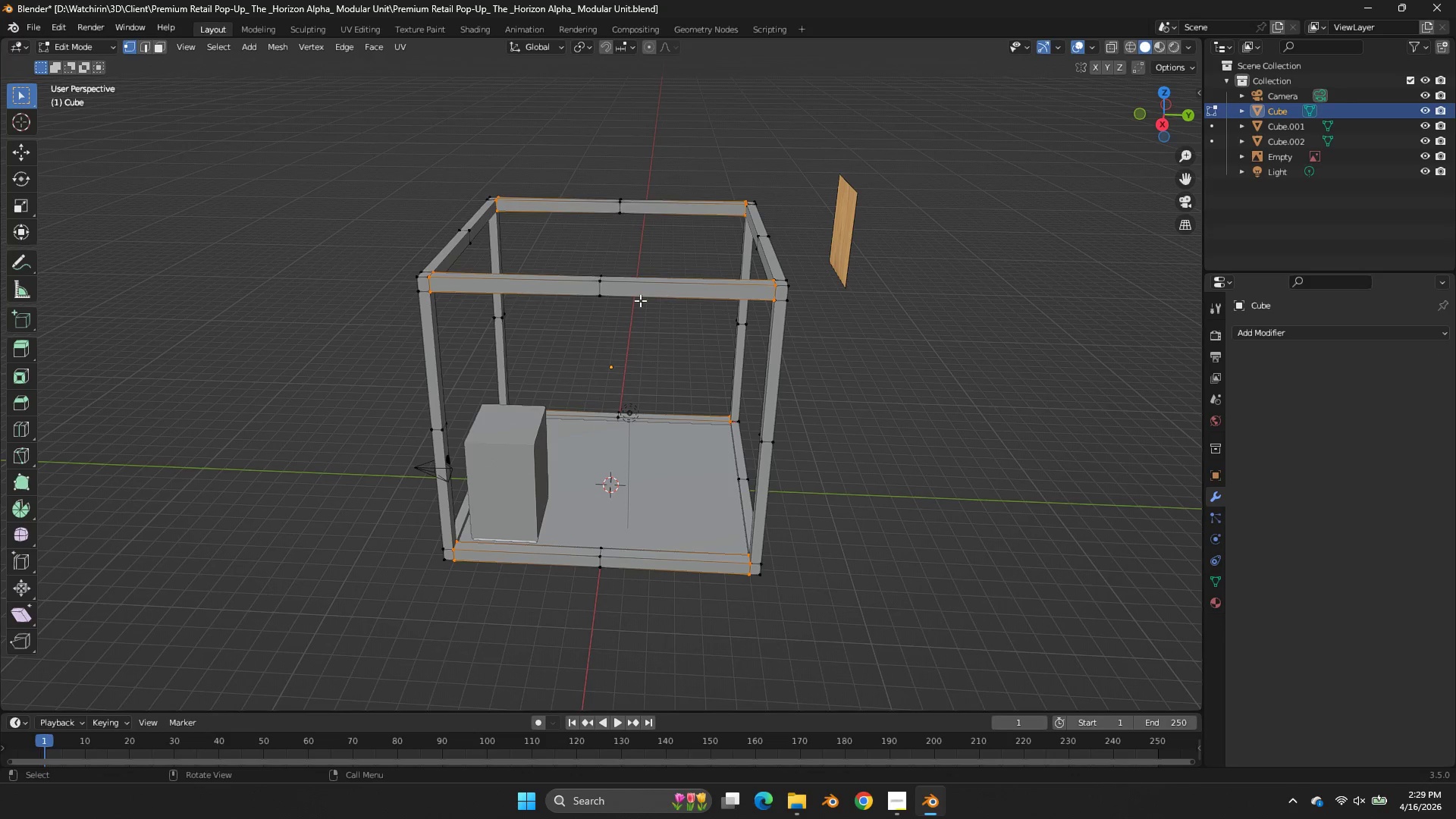 
scroll: coordinate [639, 293], scroll_direction: up, amount: 2.0
 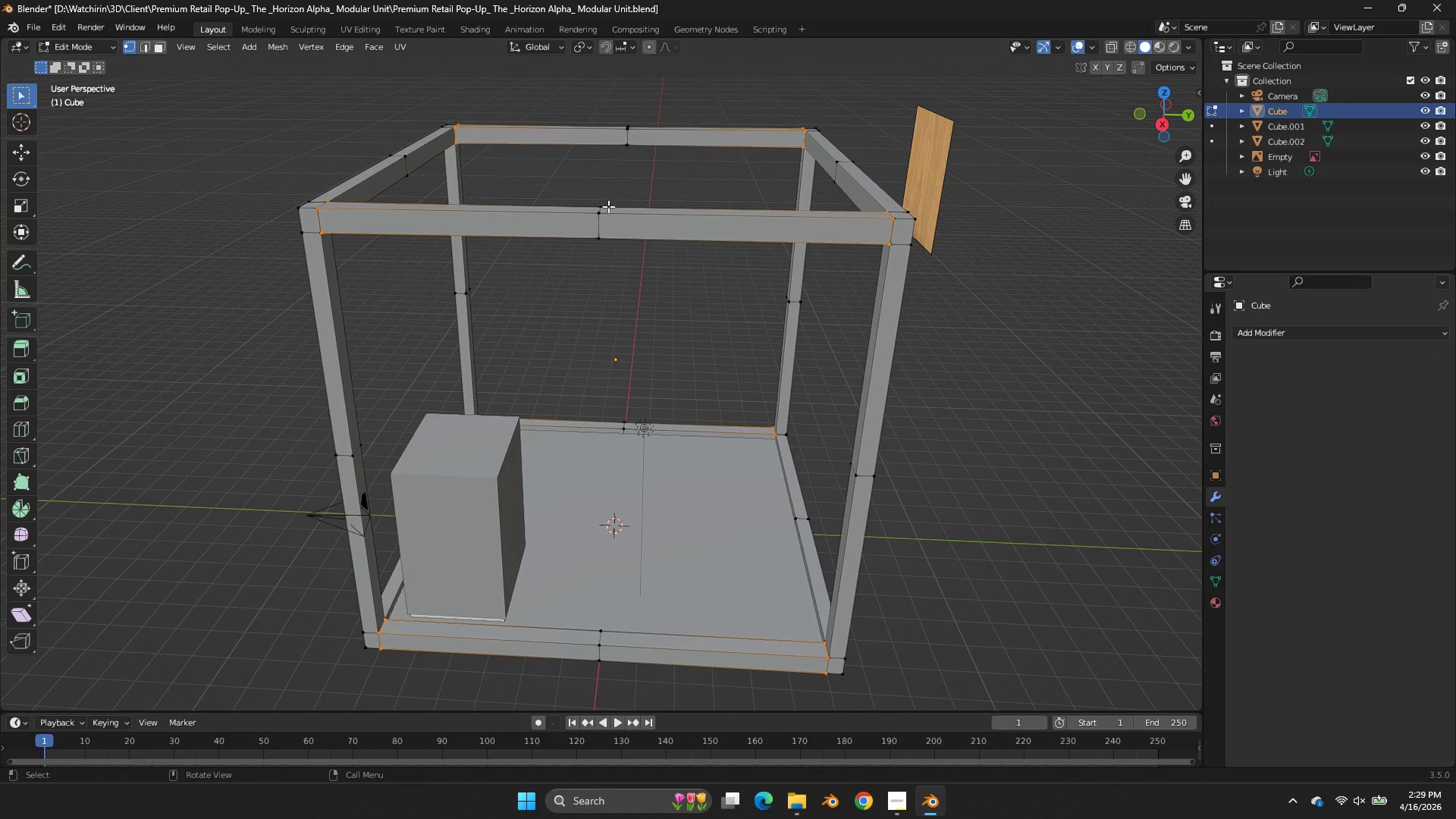 
hold_key(key=AltLeft, duration=0.86)
 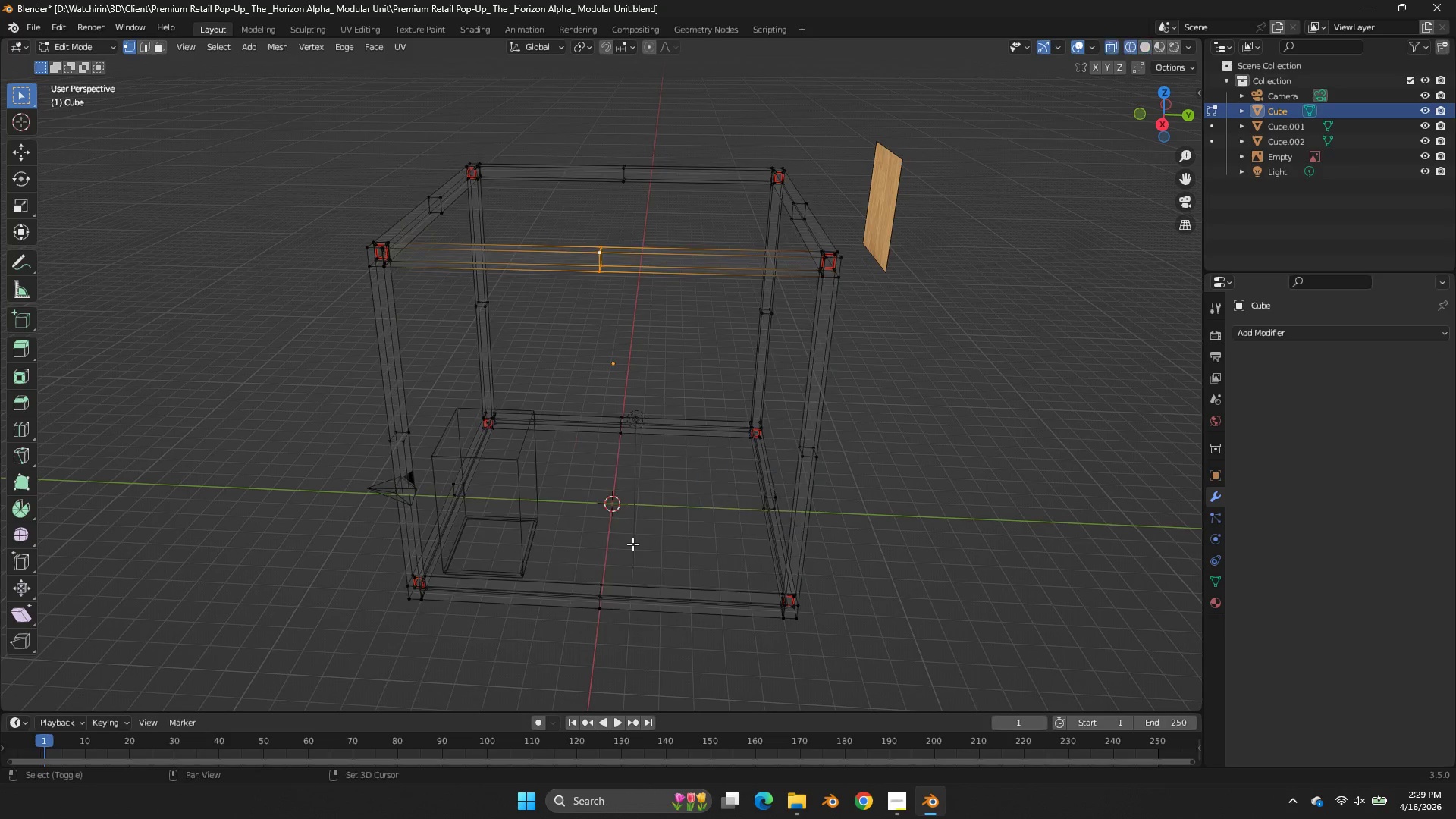 
scroll: coordinate [635, 181], scroll_direction: down, amount: 1.0
 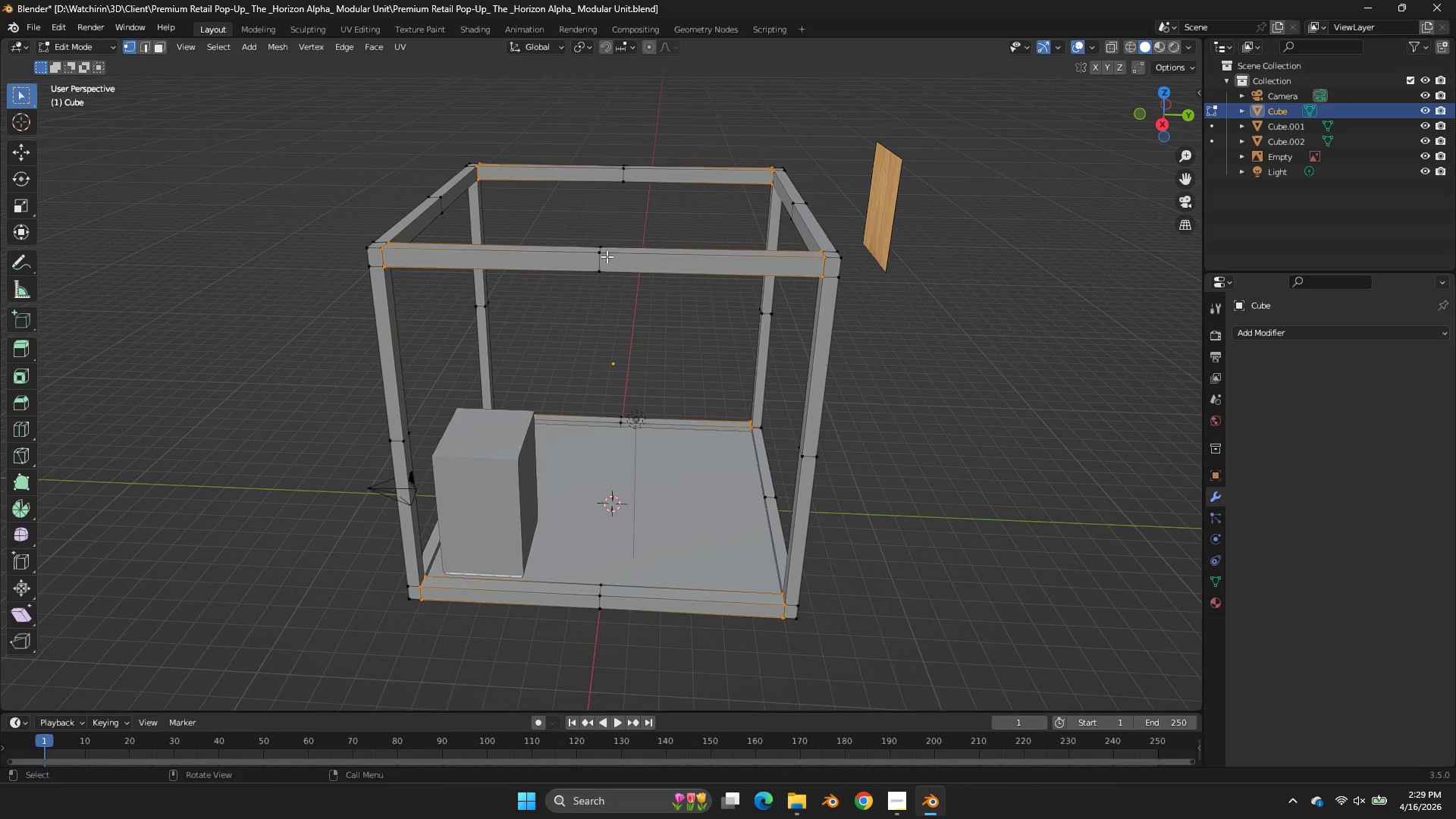 
left_click([602, 259])
 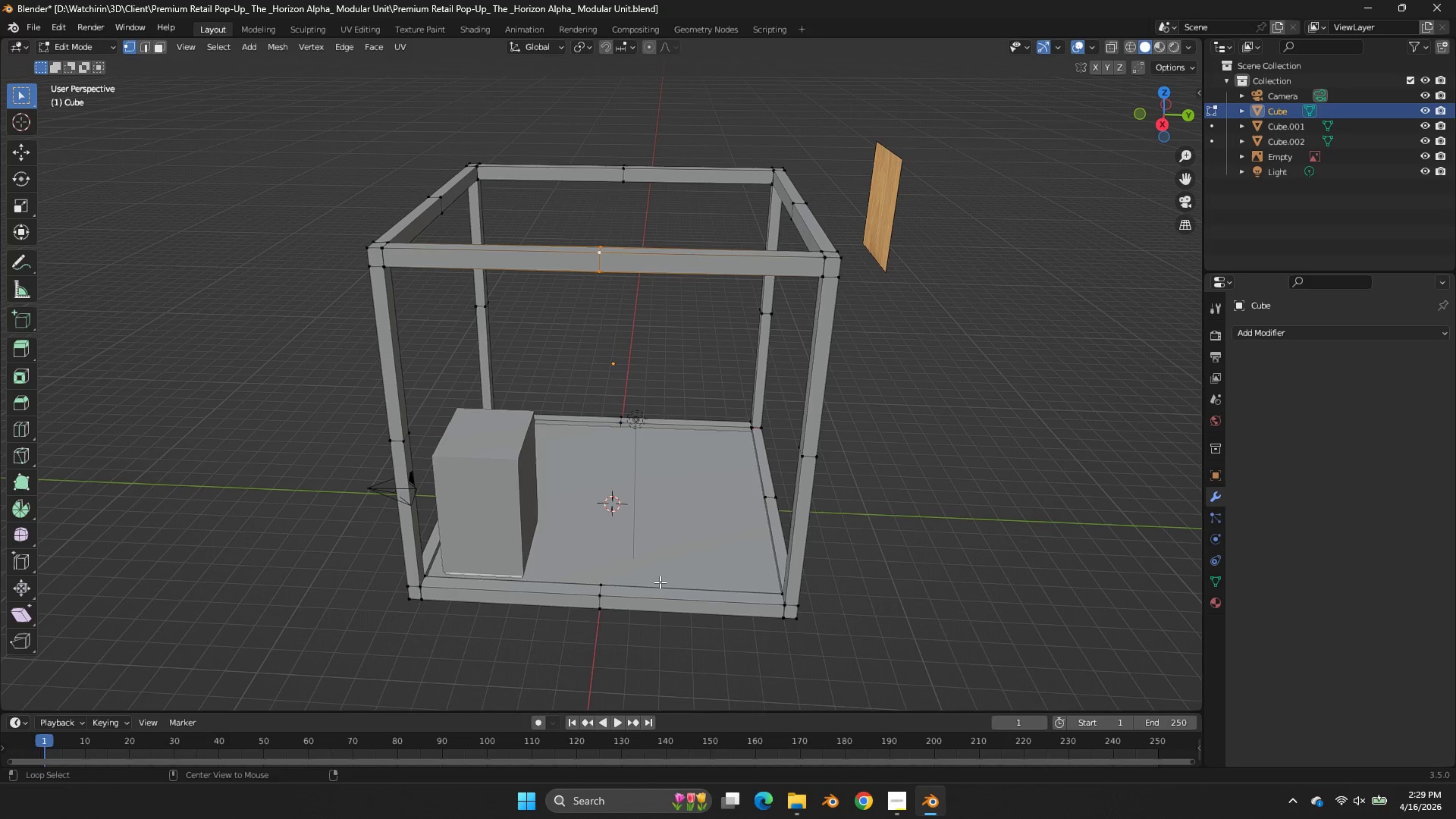 
key(Alt+Shift+ShiftLeft)
 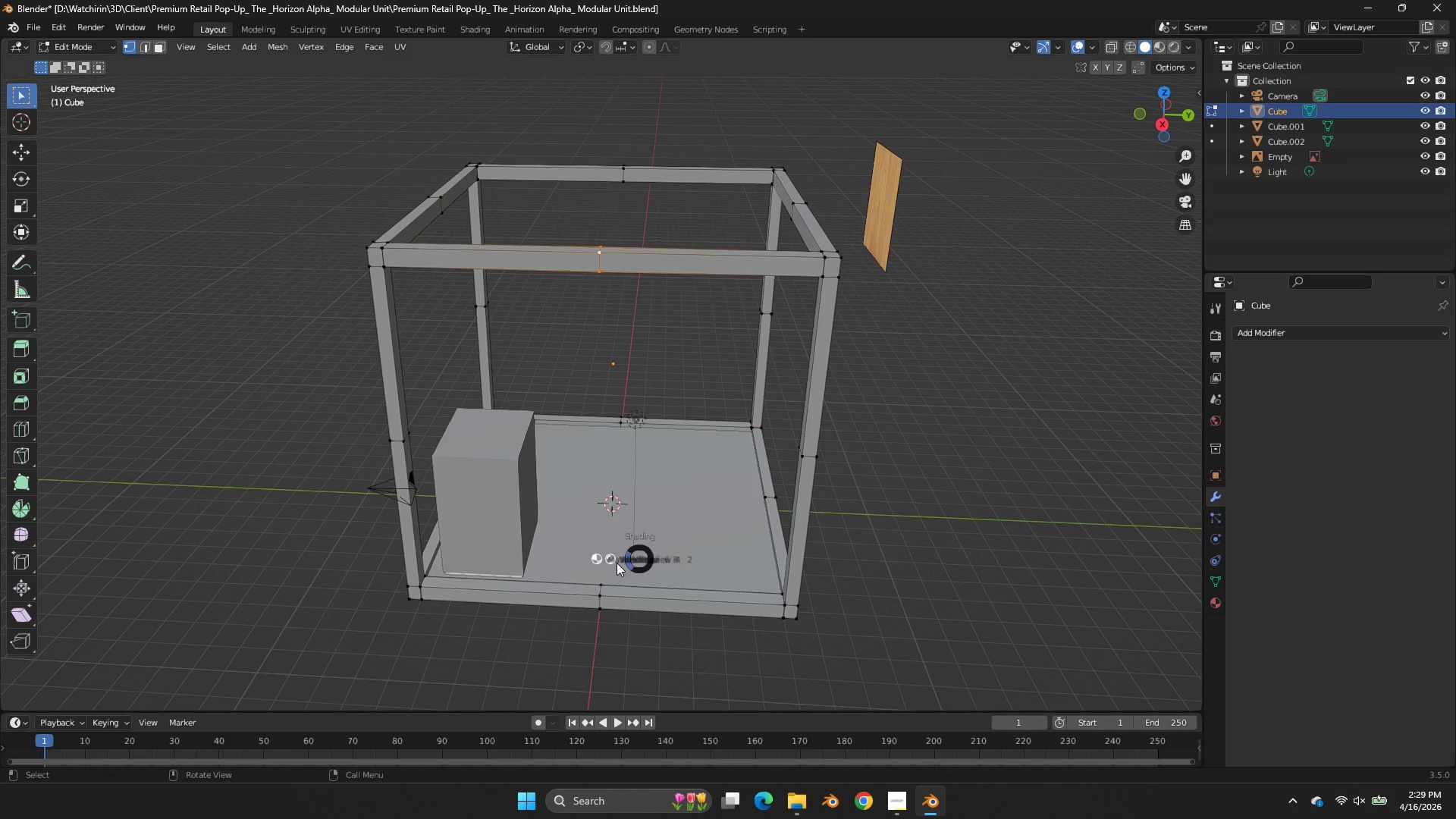 
key(Z)
 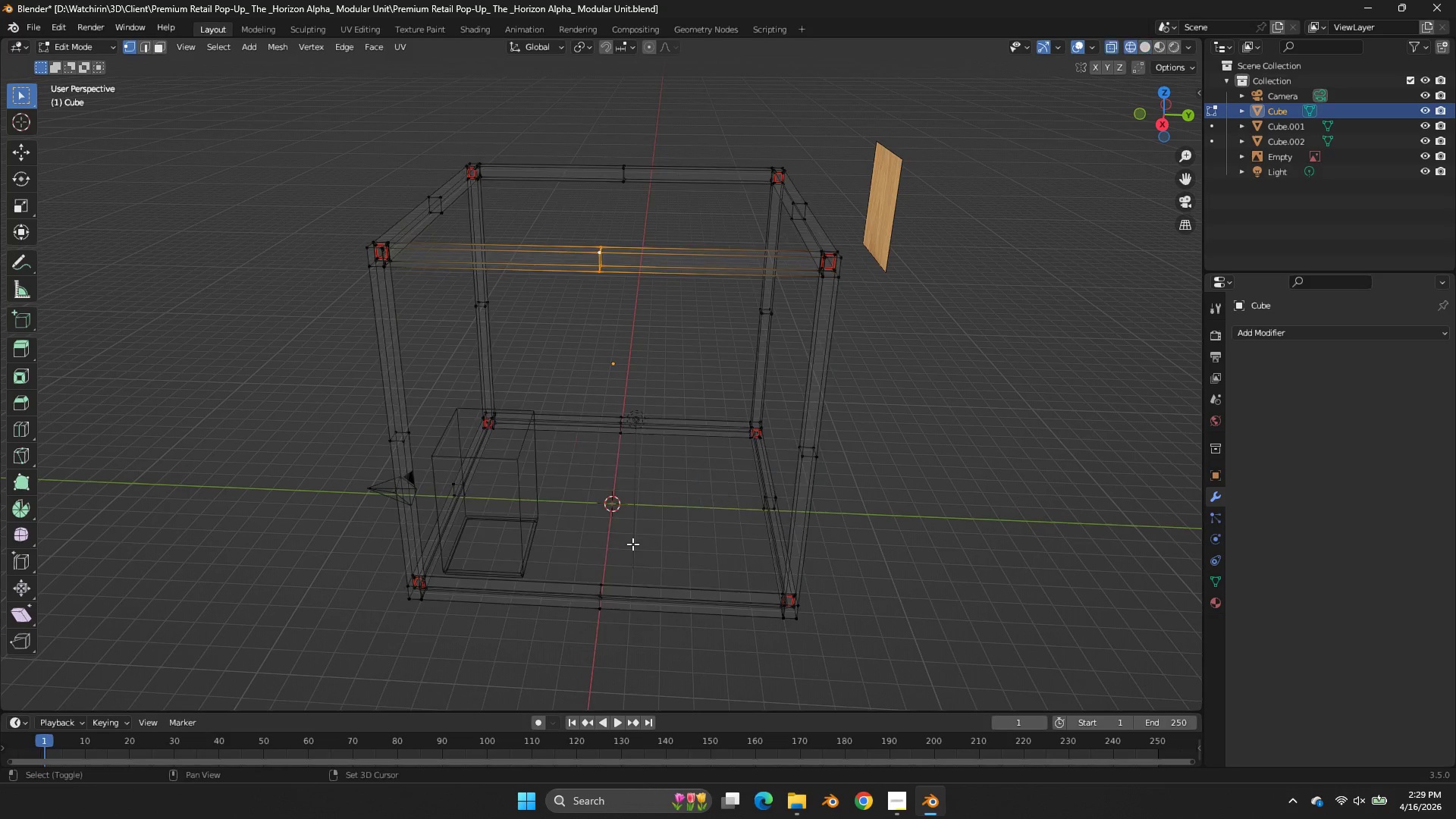 
hold_key(key=ShiftLeft, duration=0.56)
left_click_drag(start_coordinate=[635, 546], to_coordinate=[578, 628])
 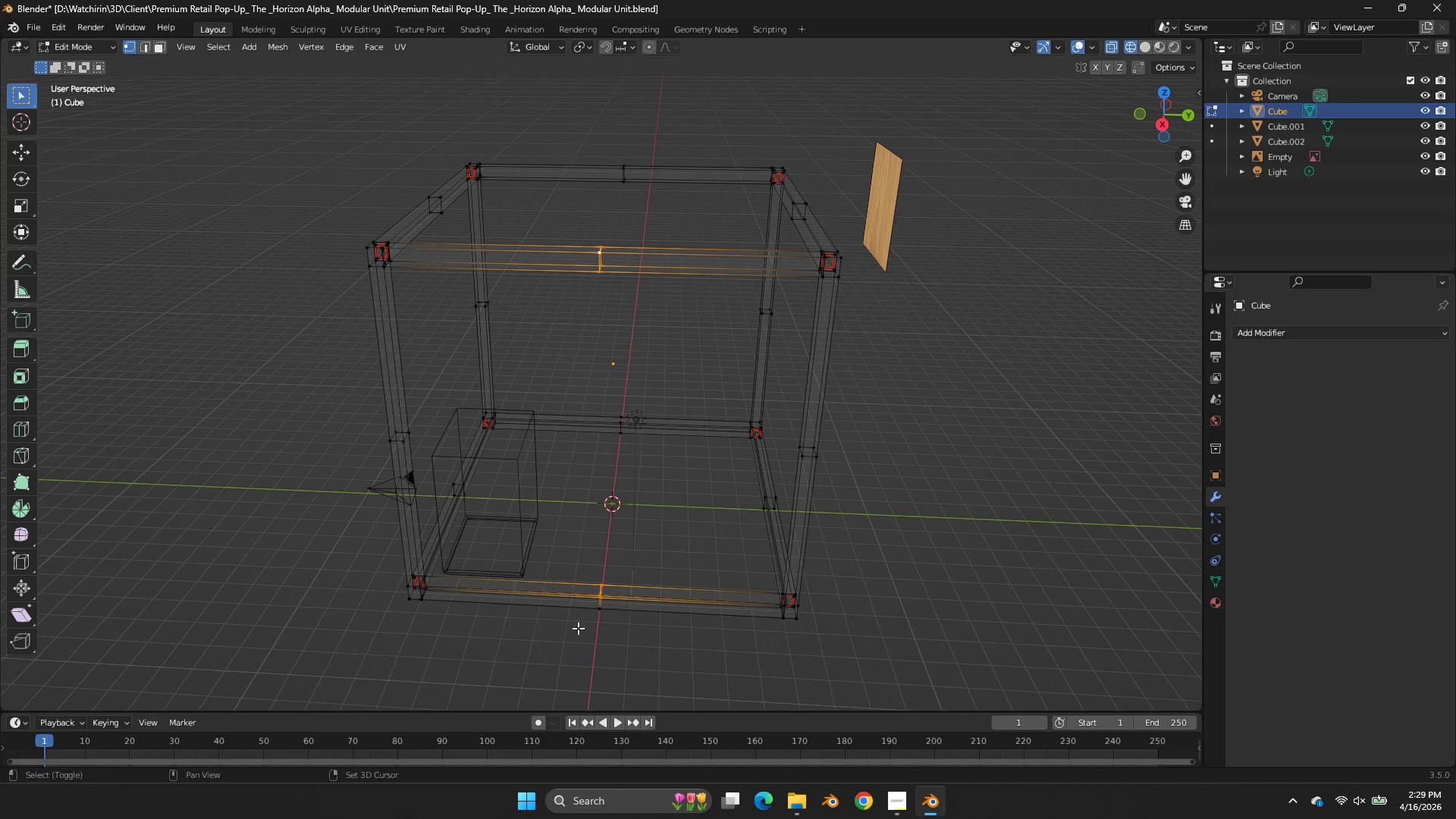 
double_click([578, 628])
 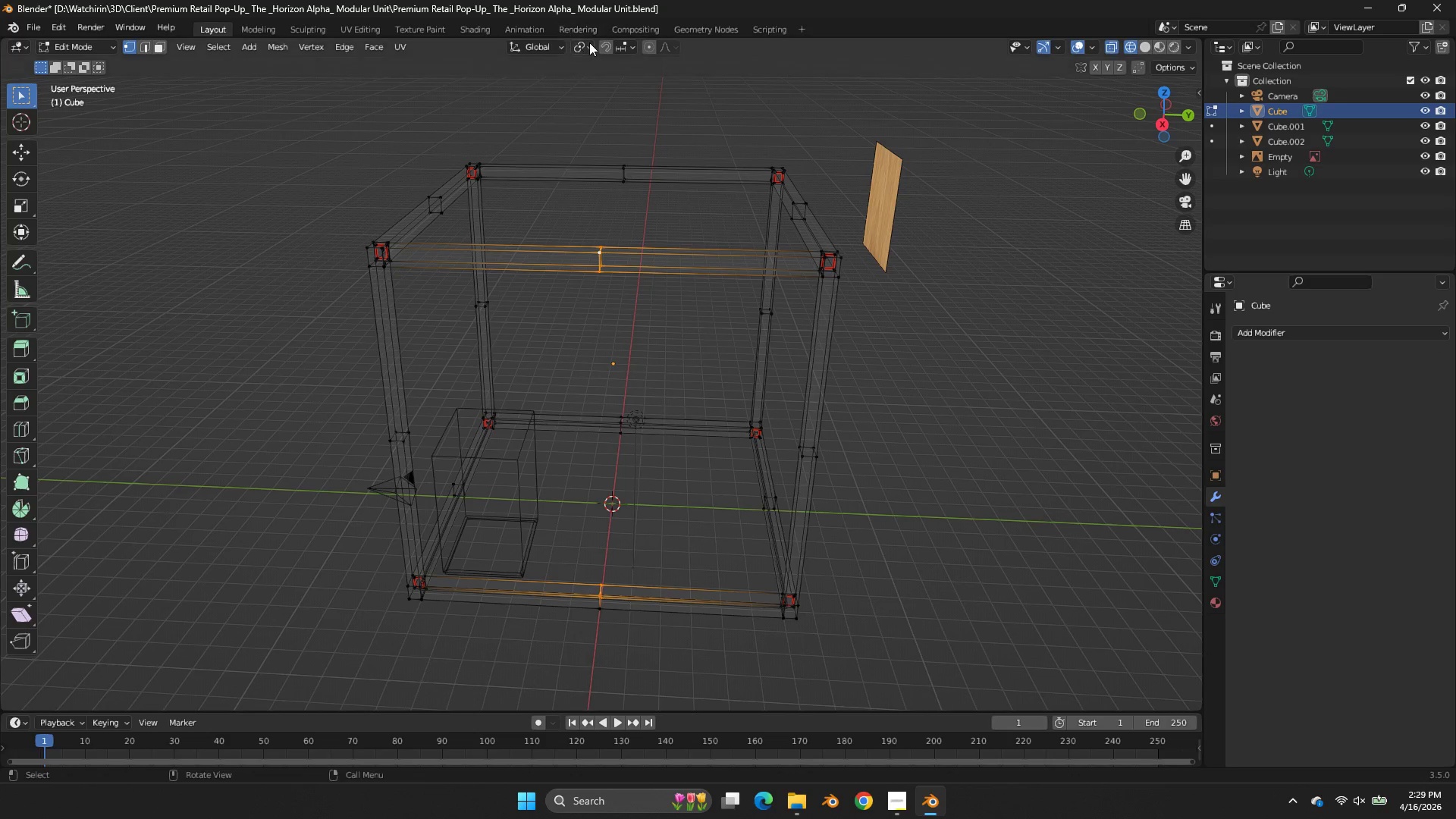 
double_click([592, 44])
 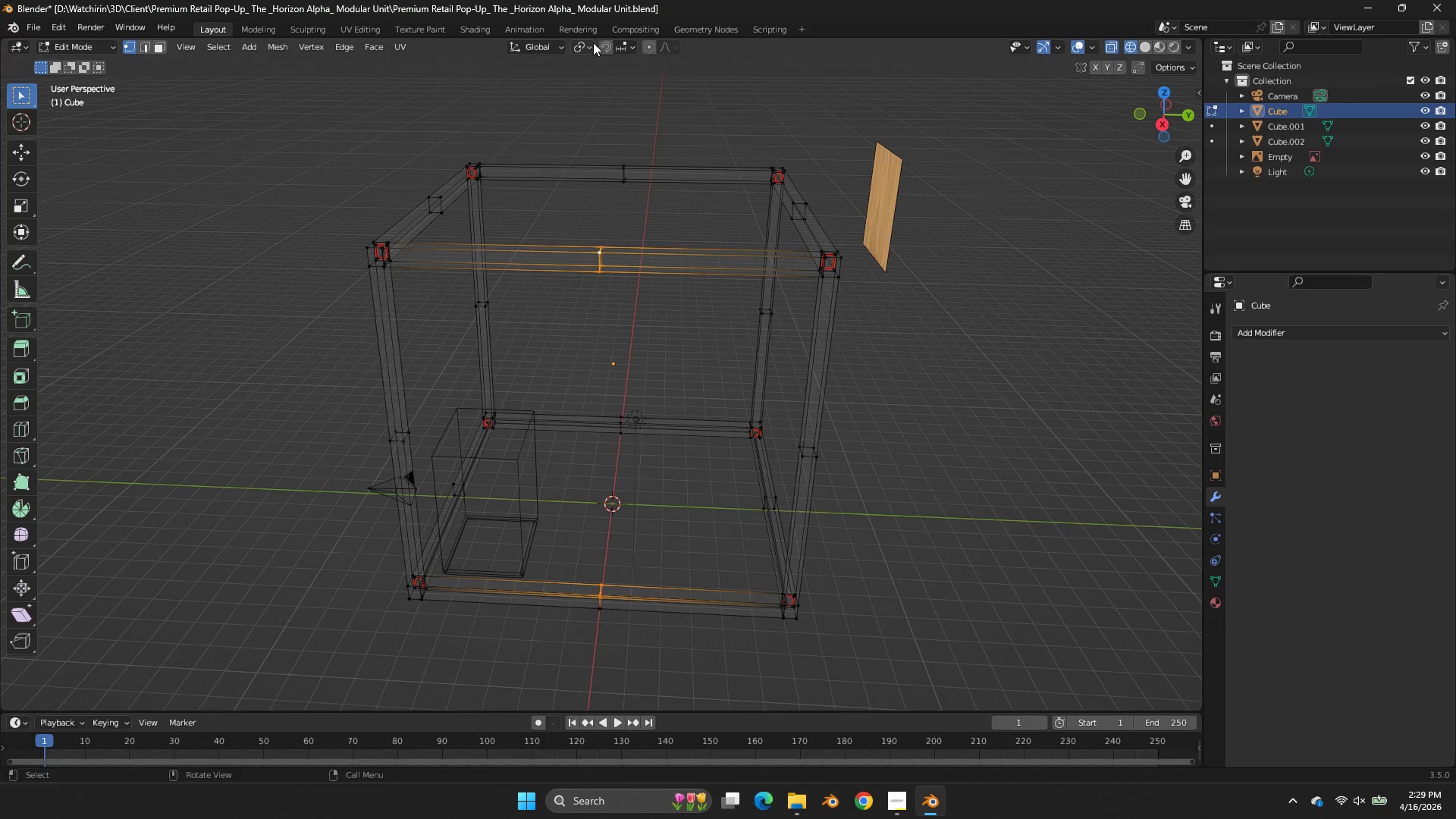 
triple_click([588, 39])
 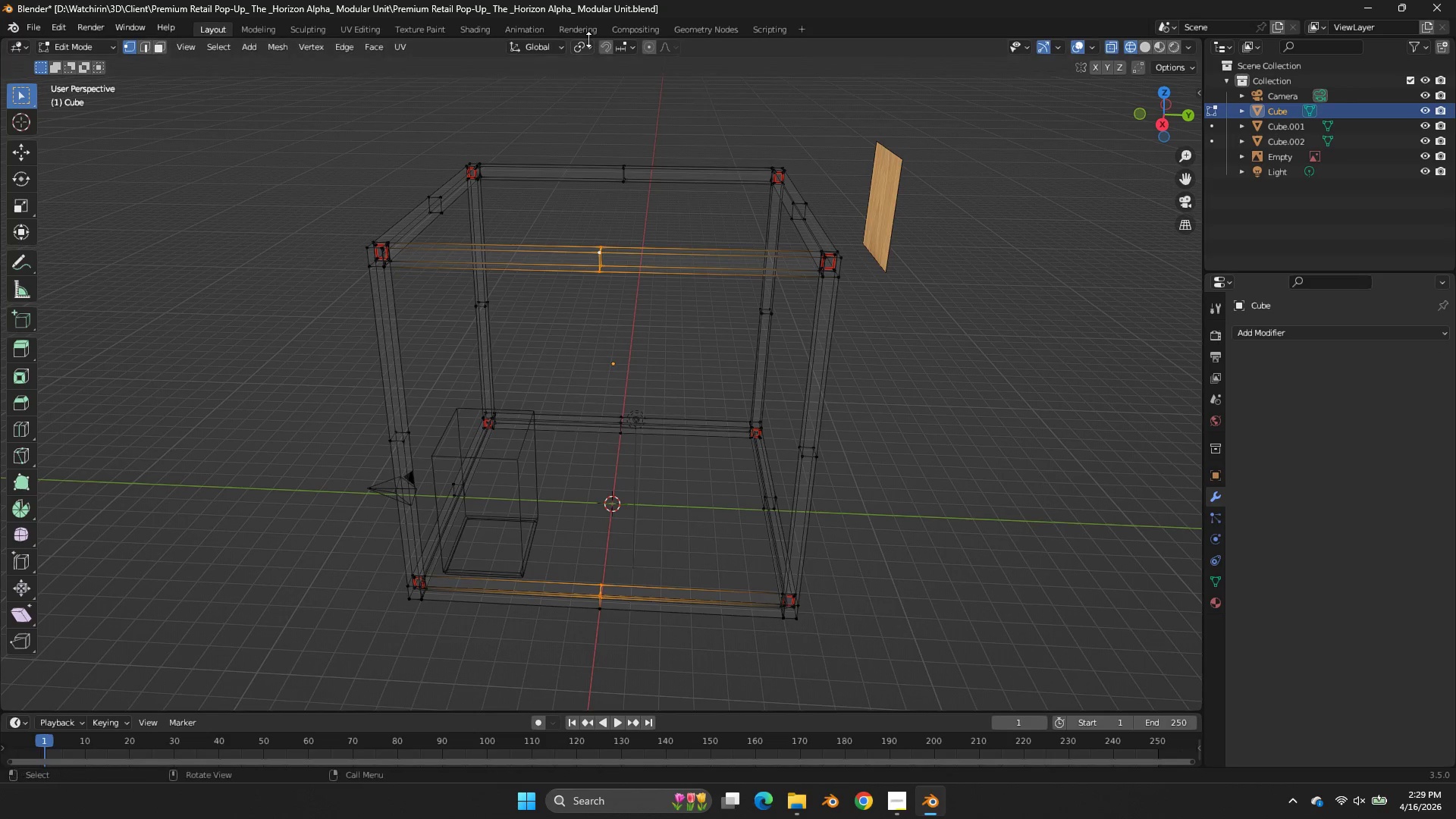 
triple_click([588, 39])
 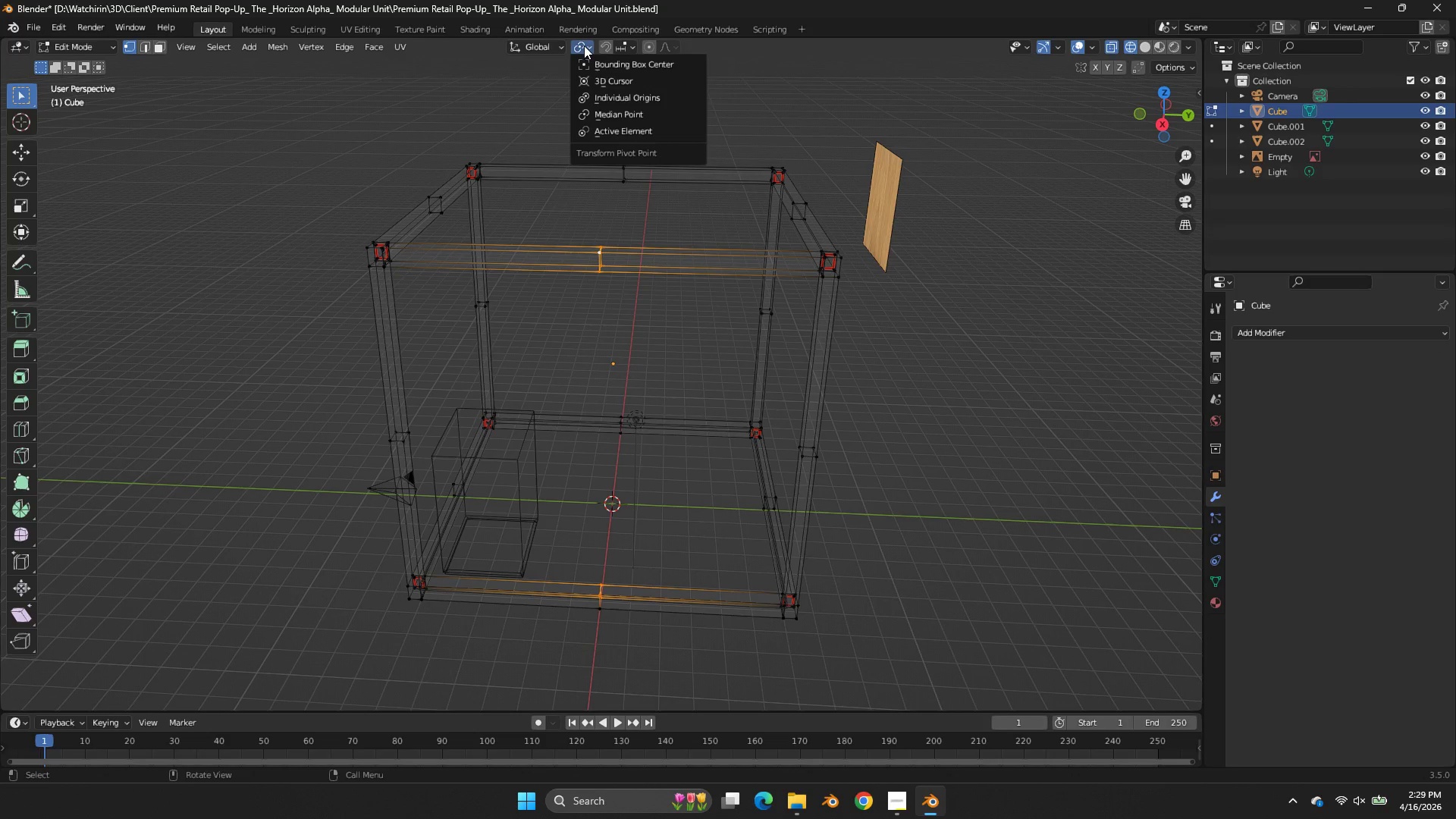 
triple_click([584, 46])
 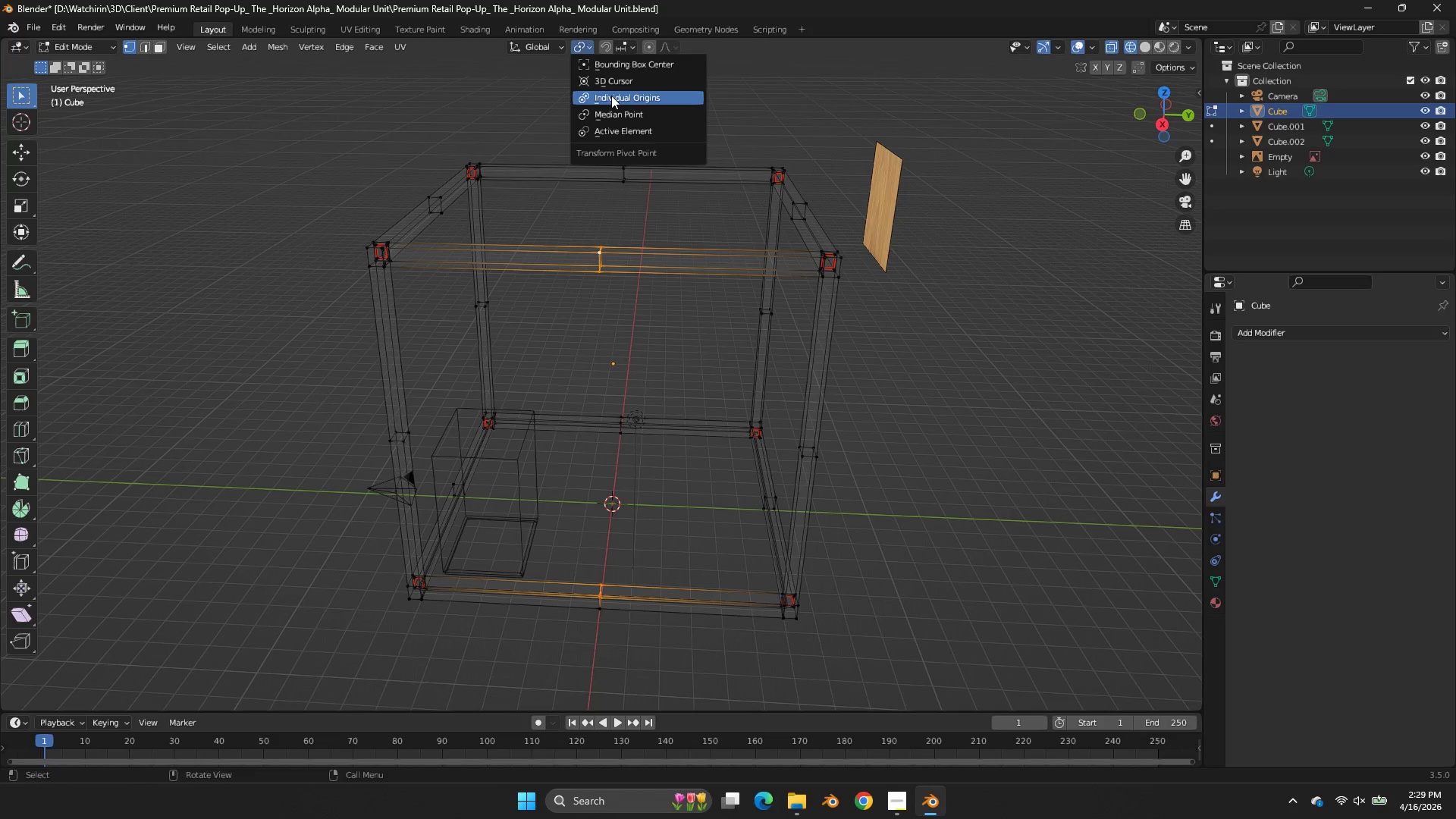 
left_click([611, 96])
 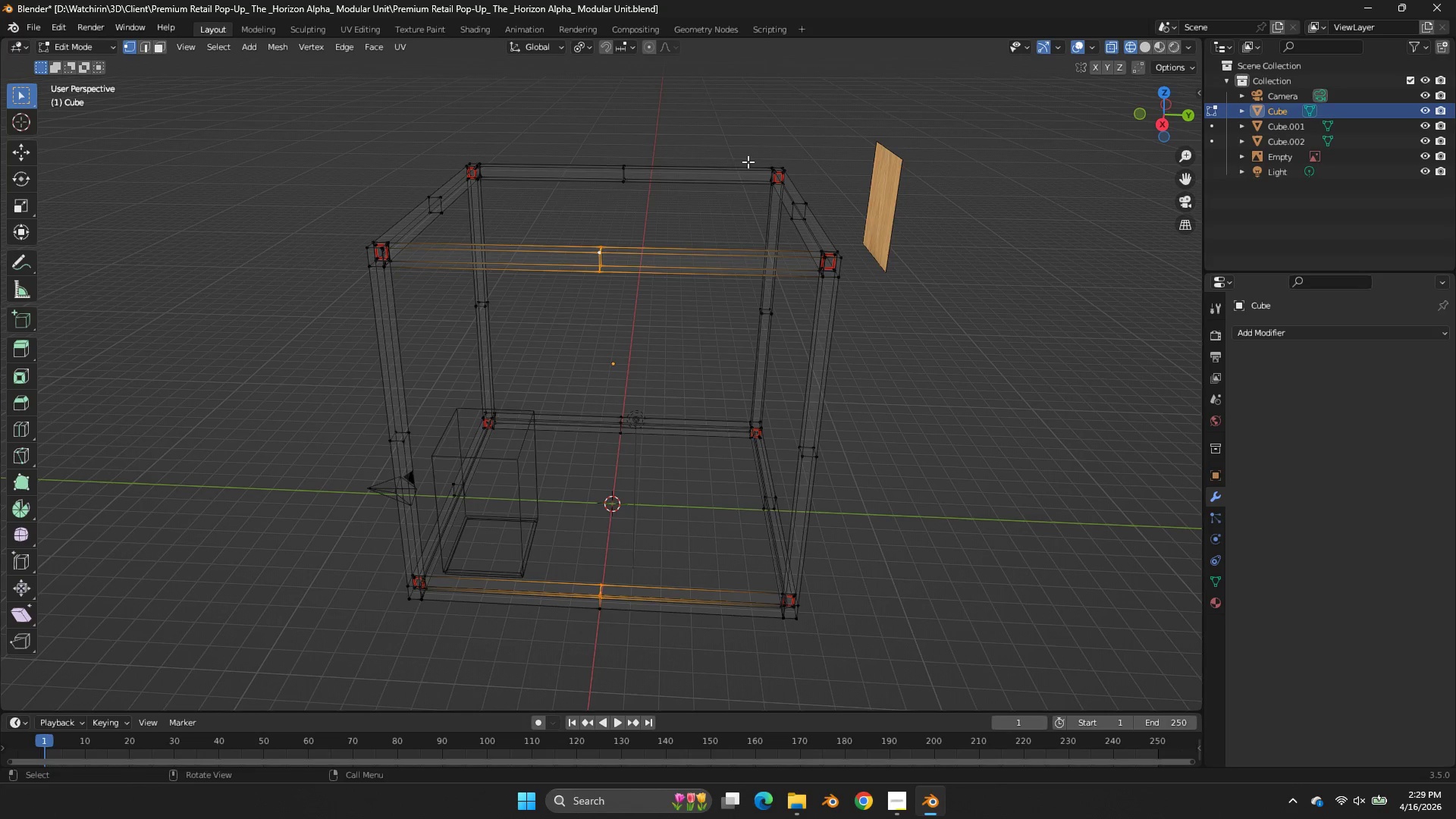 
scroll: coordinate [748, 162], scroll_direction: up, amount: 1.0
 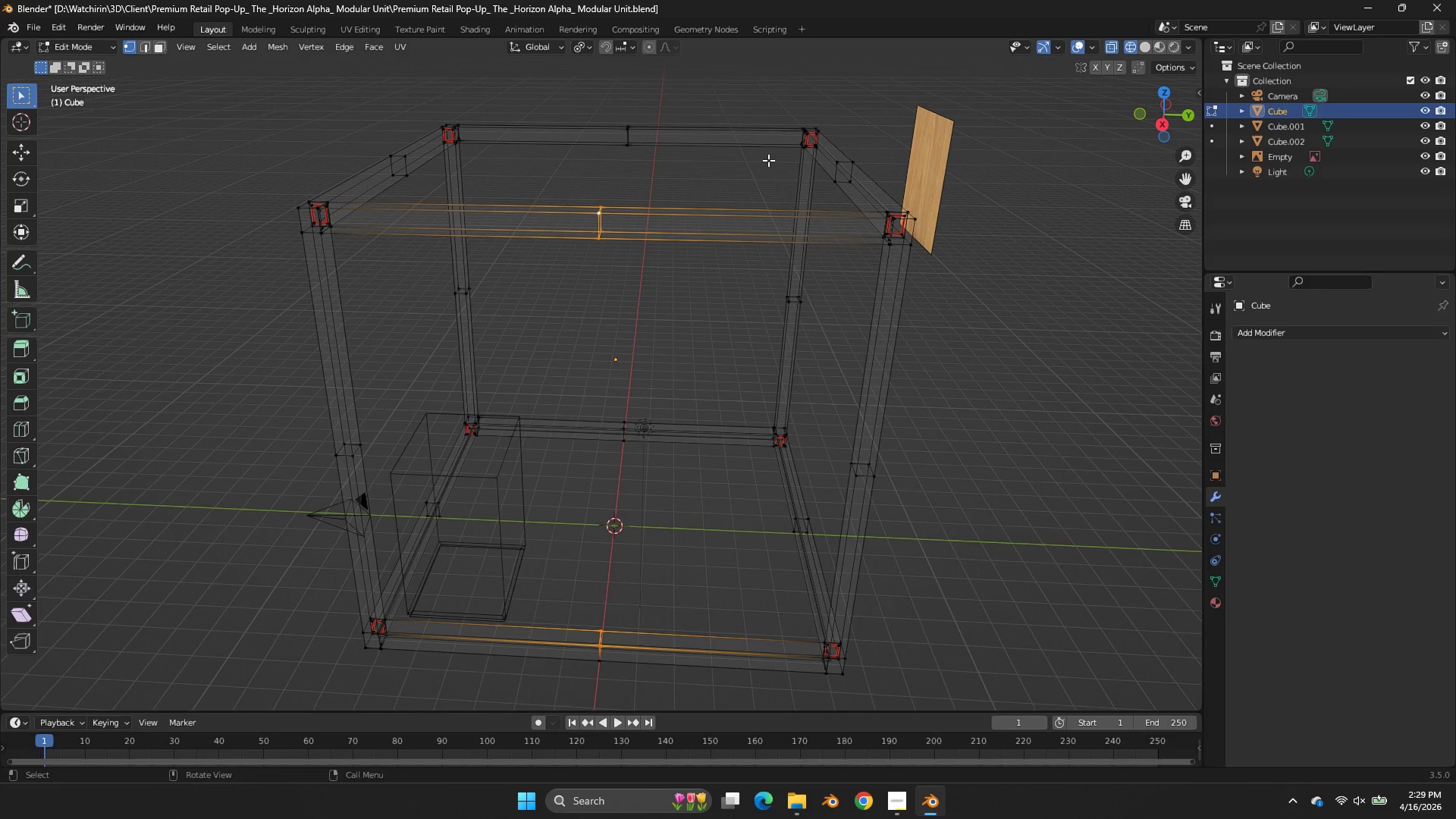 
key(Control+B)
 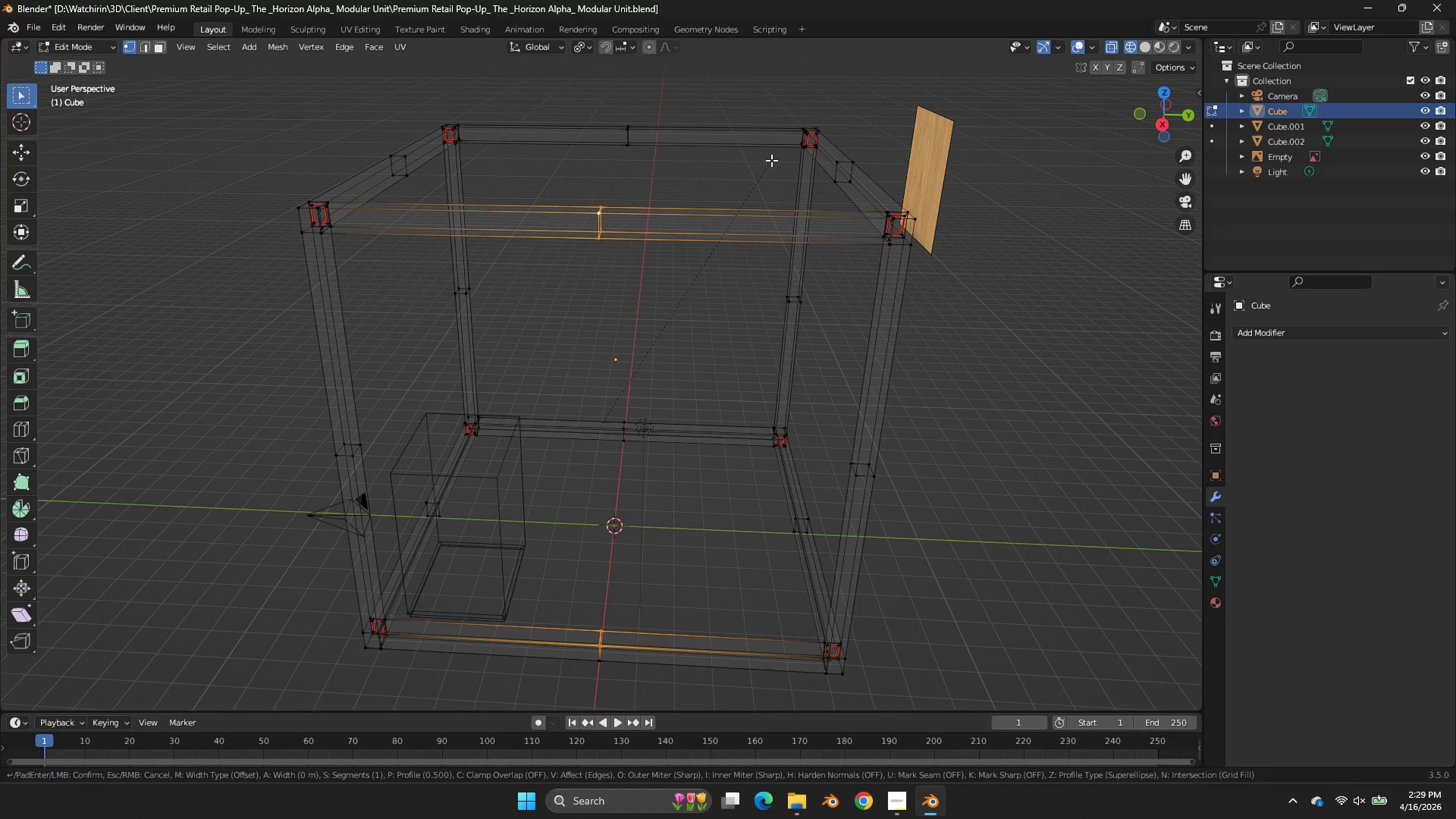 
hold_key(key=ShiftLeft, duration=2.55)
double_click([856, 152])
 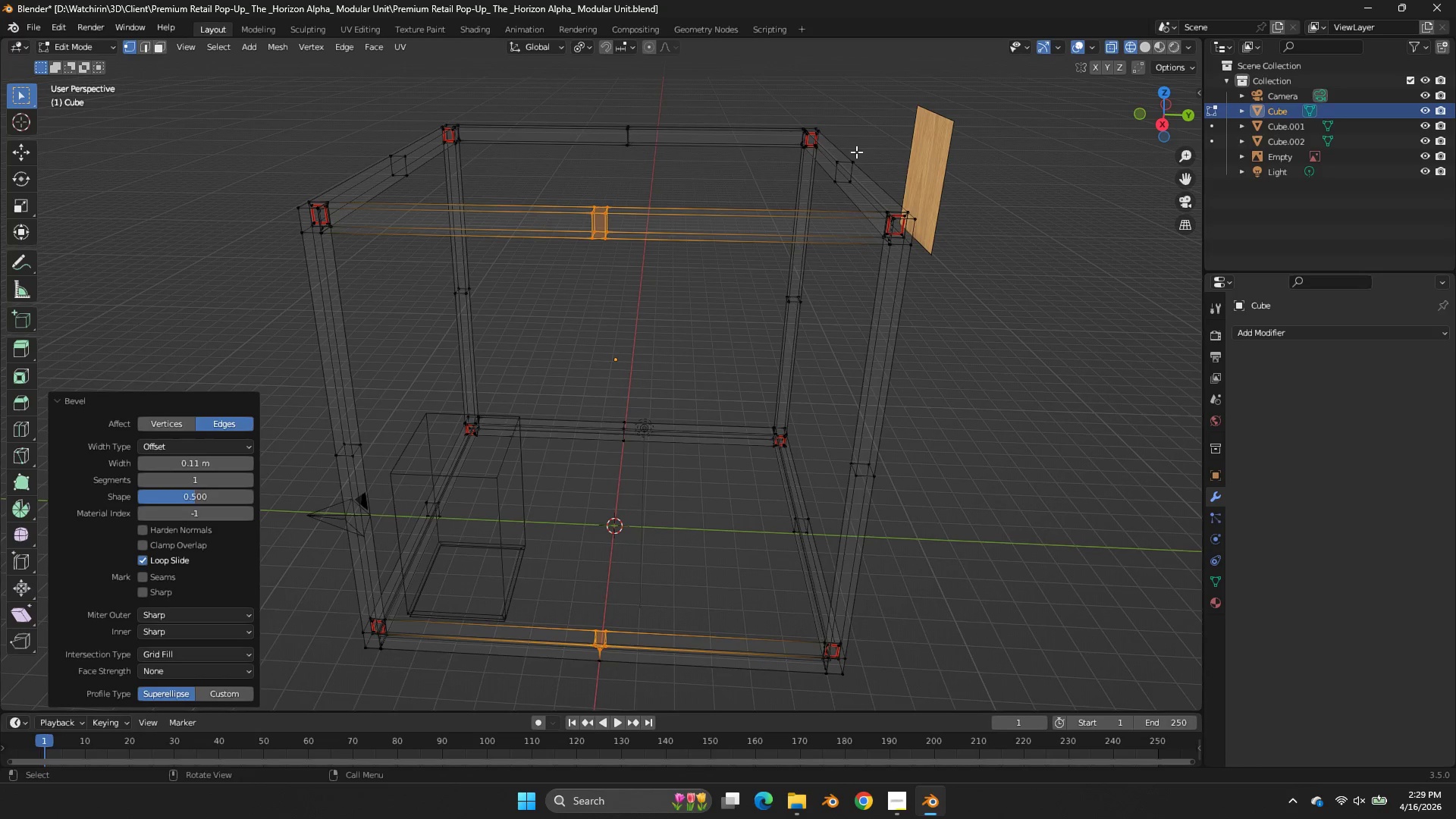 
key(Z)
 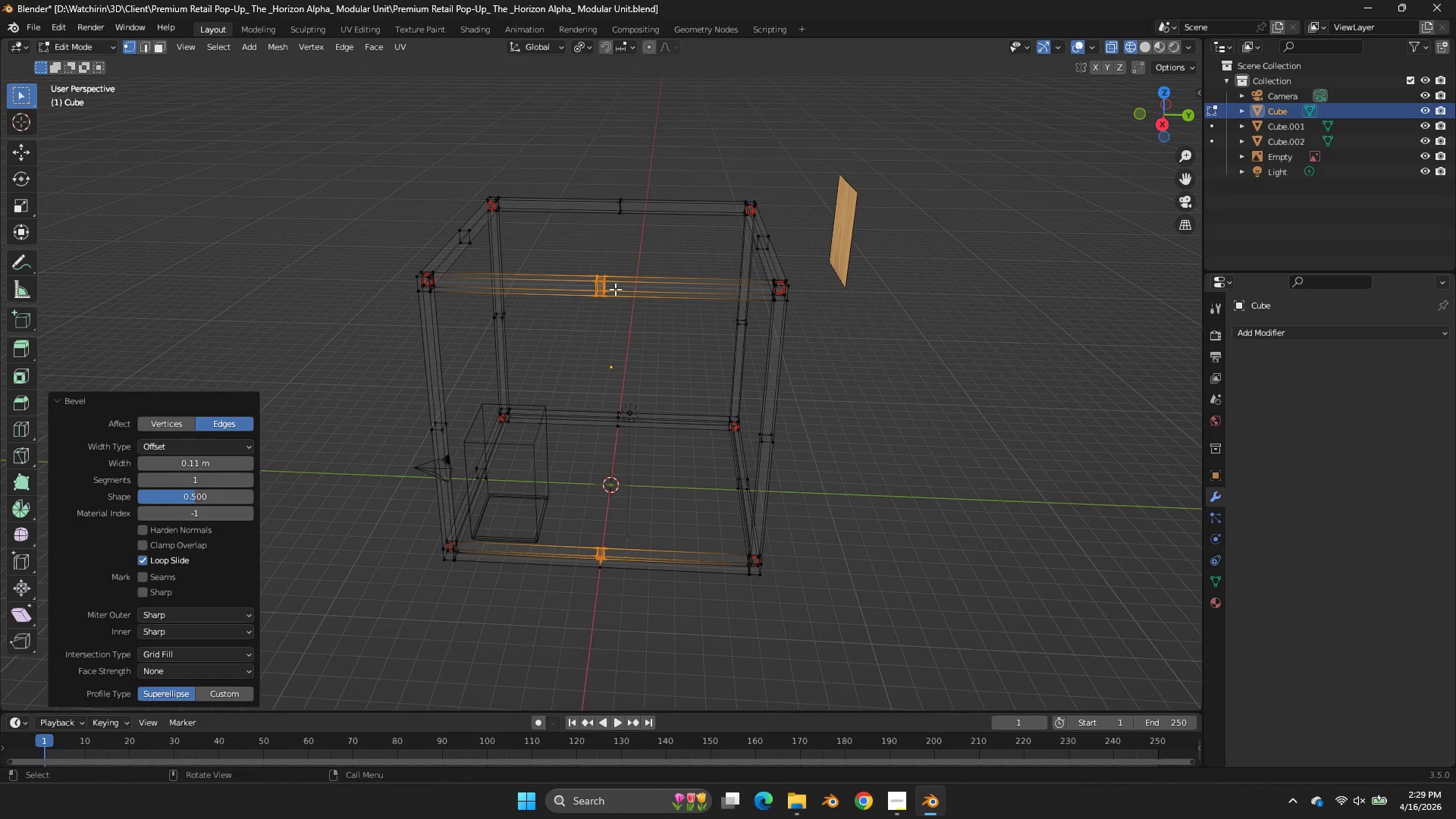 
scroll: coordinate [856, 152], scroll_direction: down, amount: 2.0
 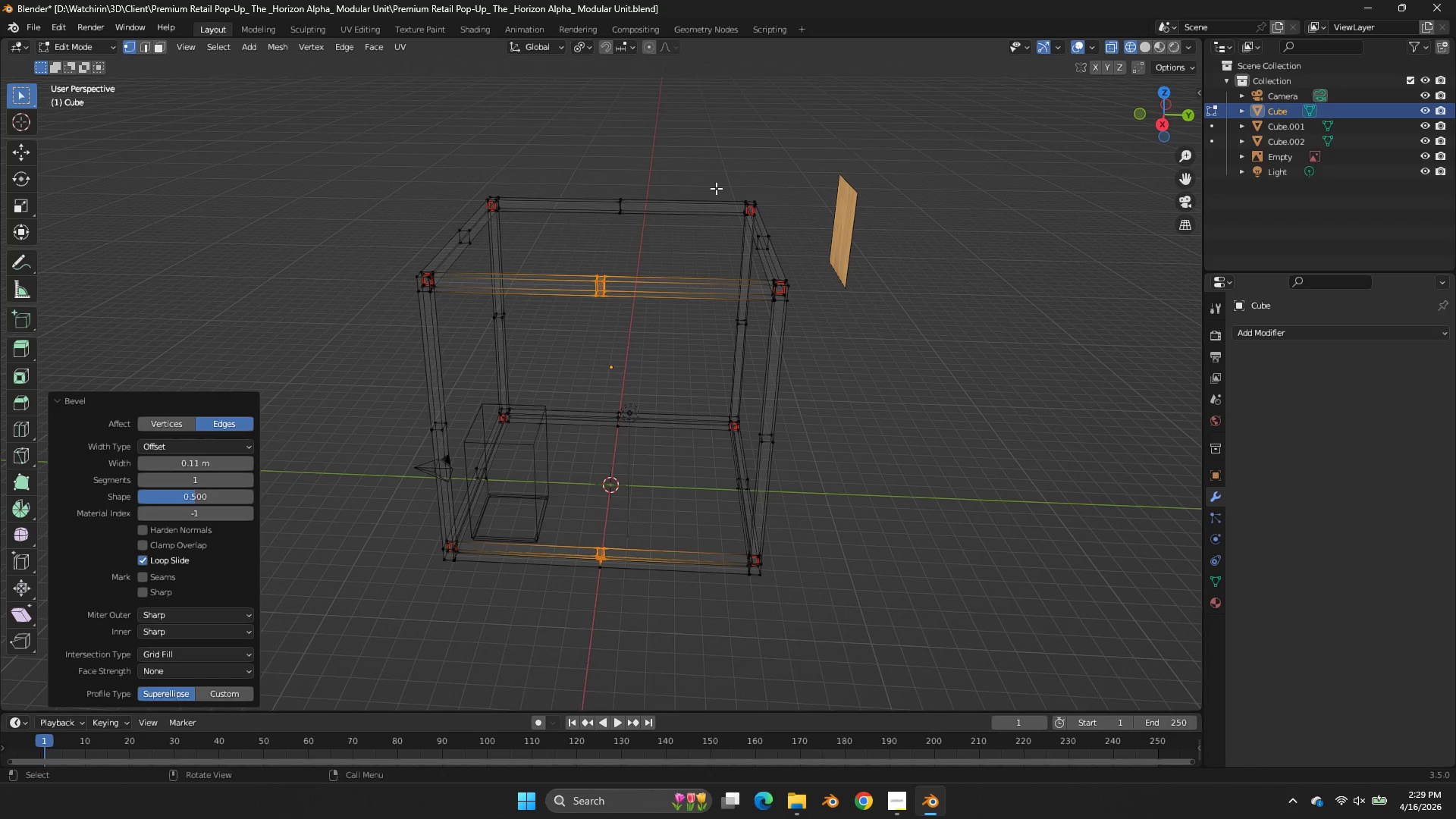 
key(Z)
 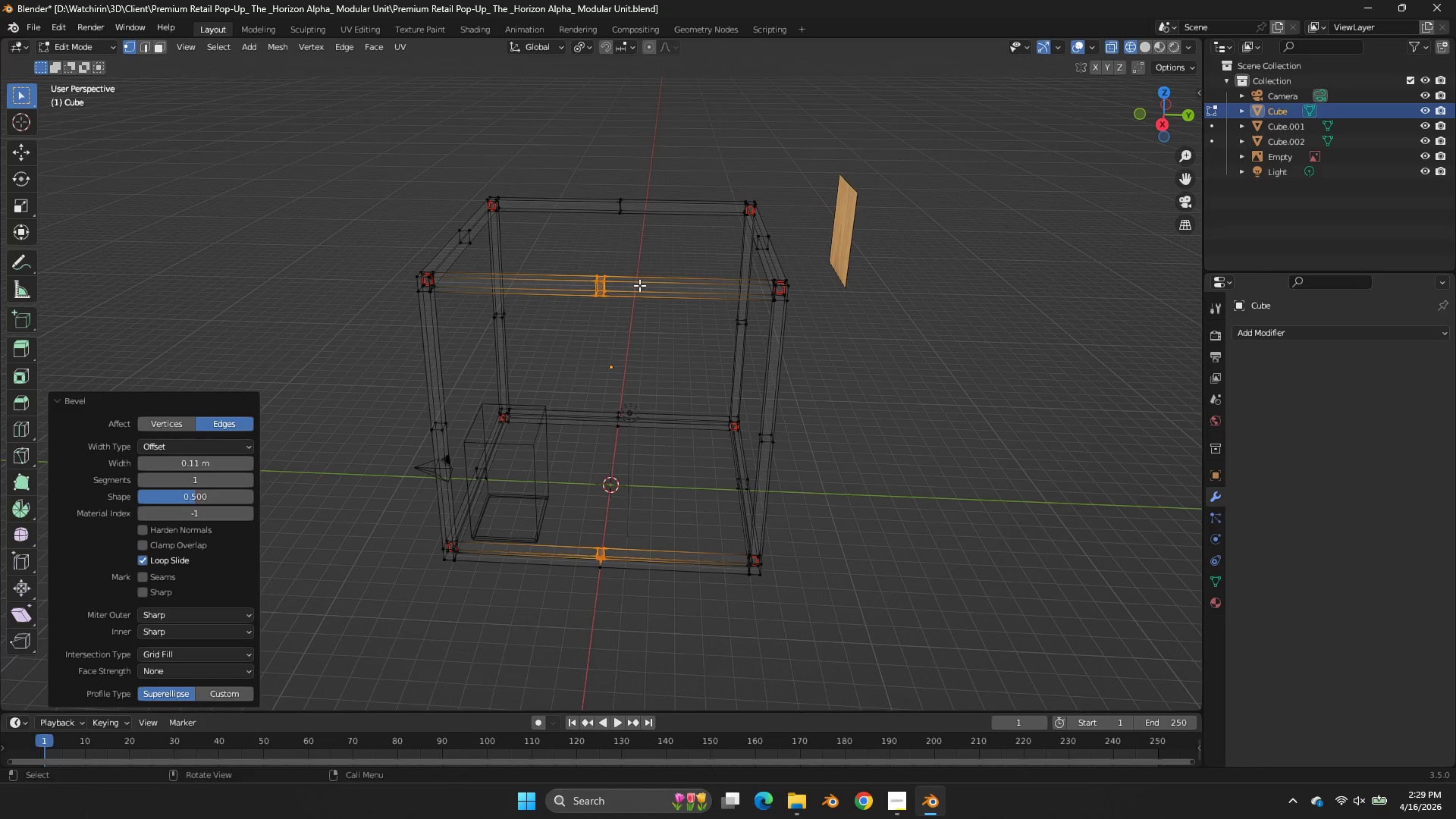 
left_click_drag(start_coordinate=[638, 286], to_coordinate=[566, 304])
 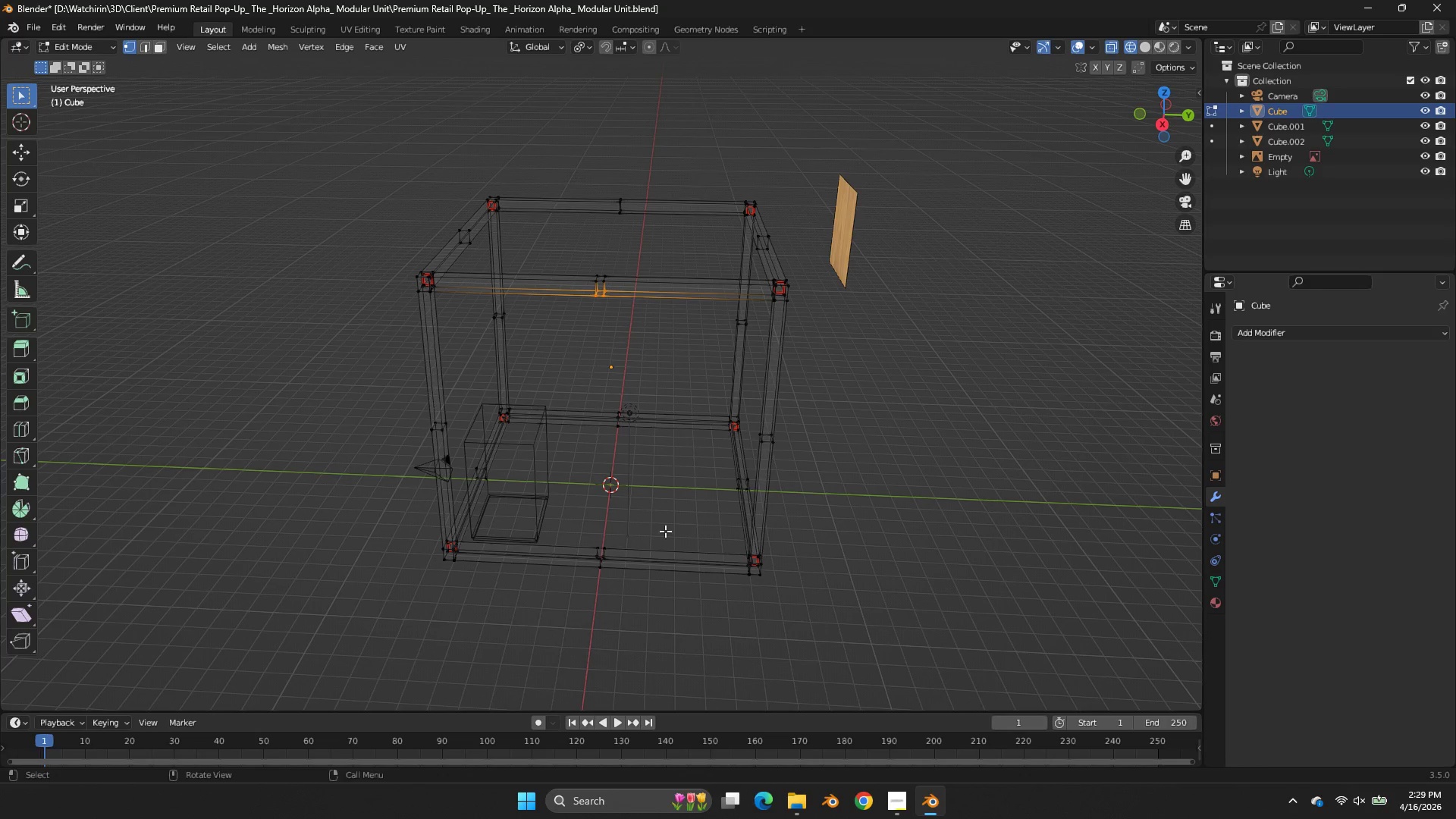 
key(Shift+ShiftLeft)
 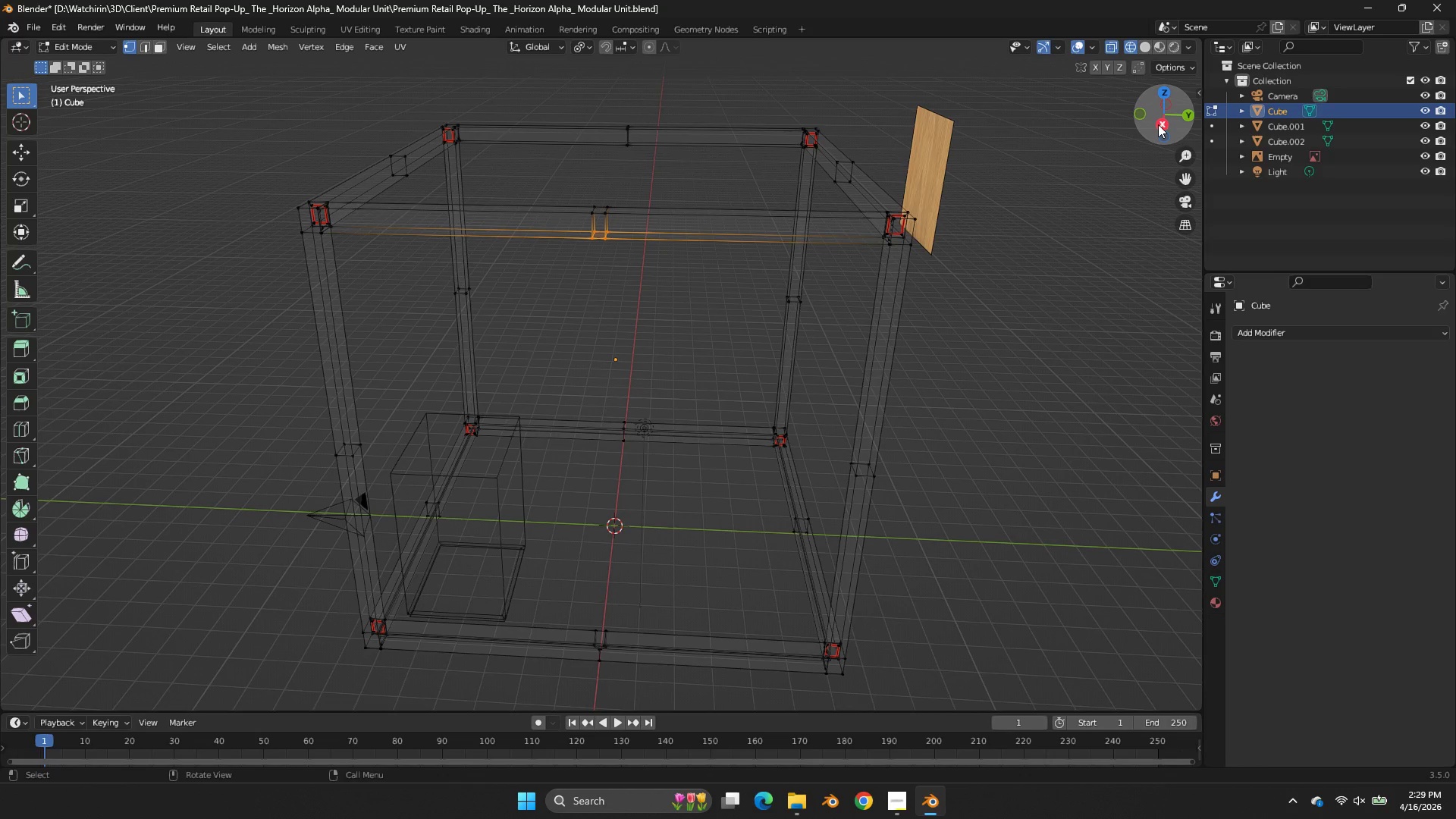 
scroll: coordinate [660, 538], scroll_direction: up, amount: 2.0
 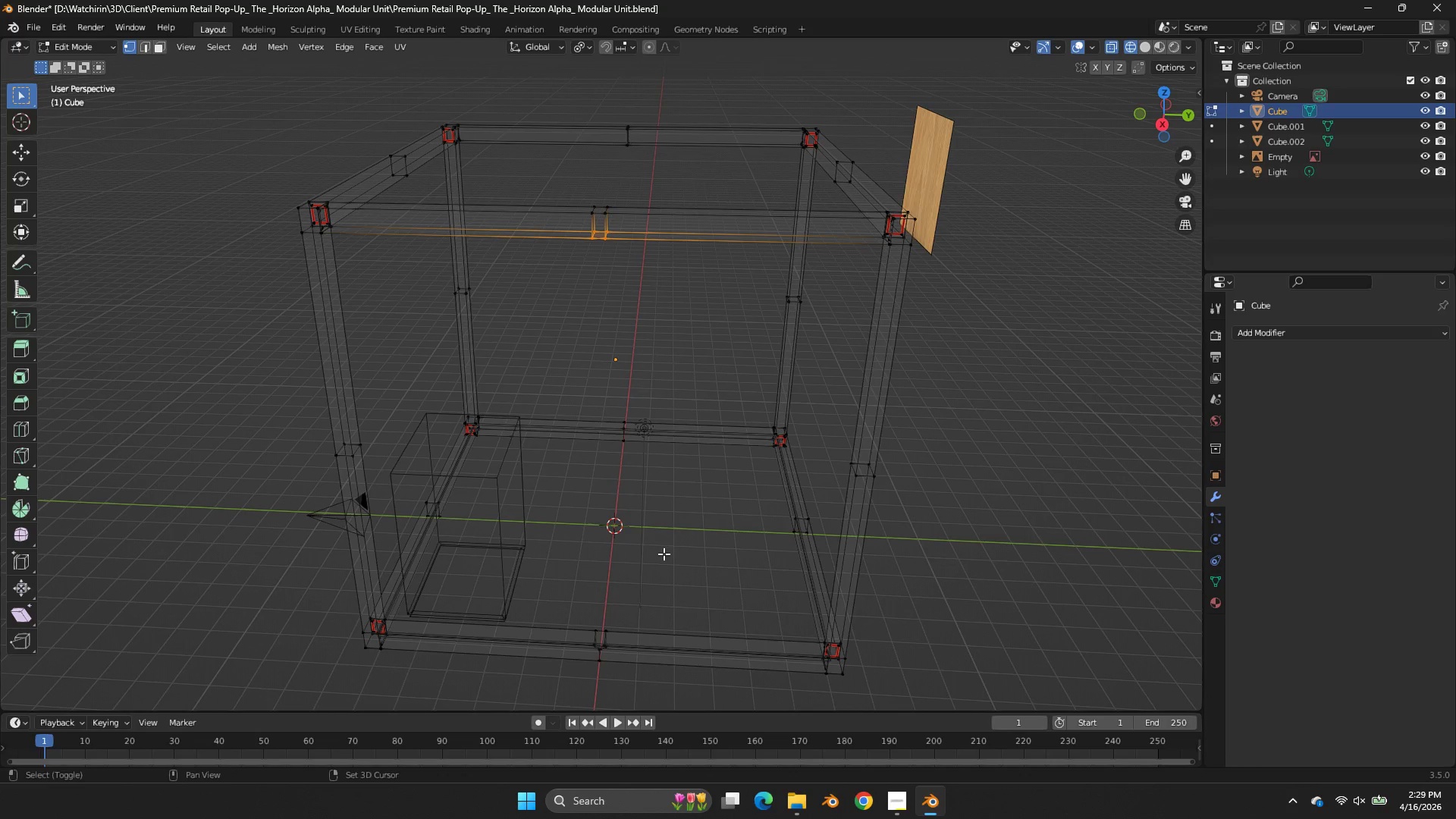 
left_click([1158, 124])
 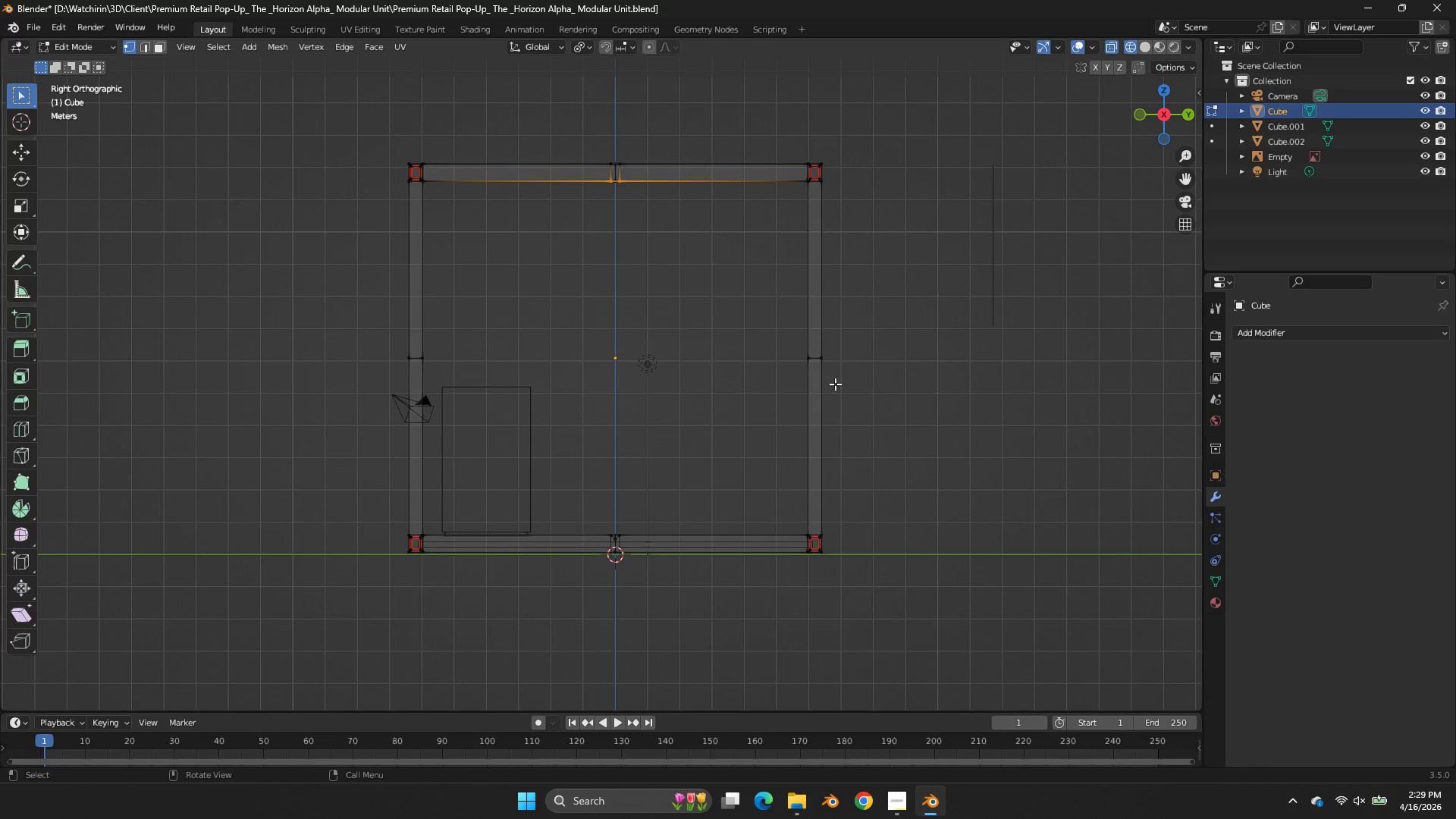 
key(Control+Z)
 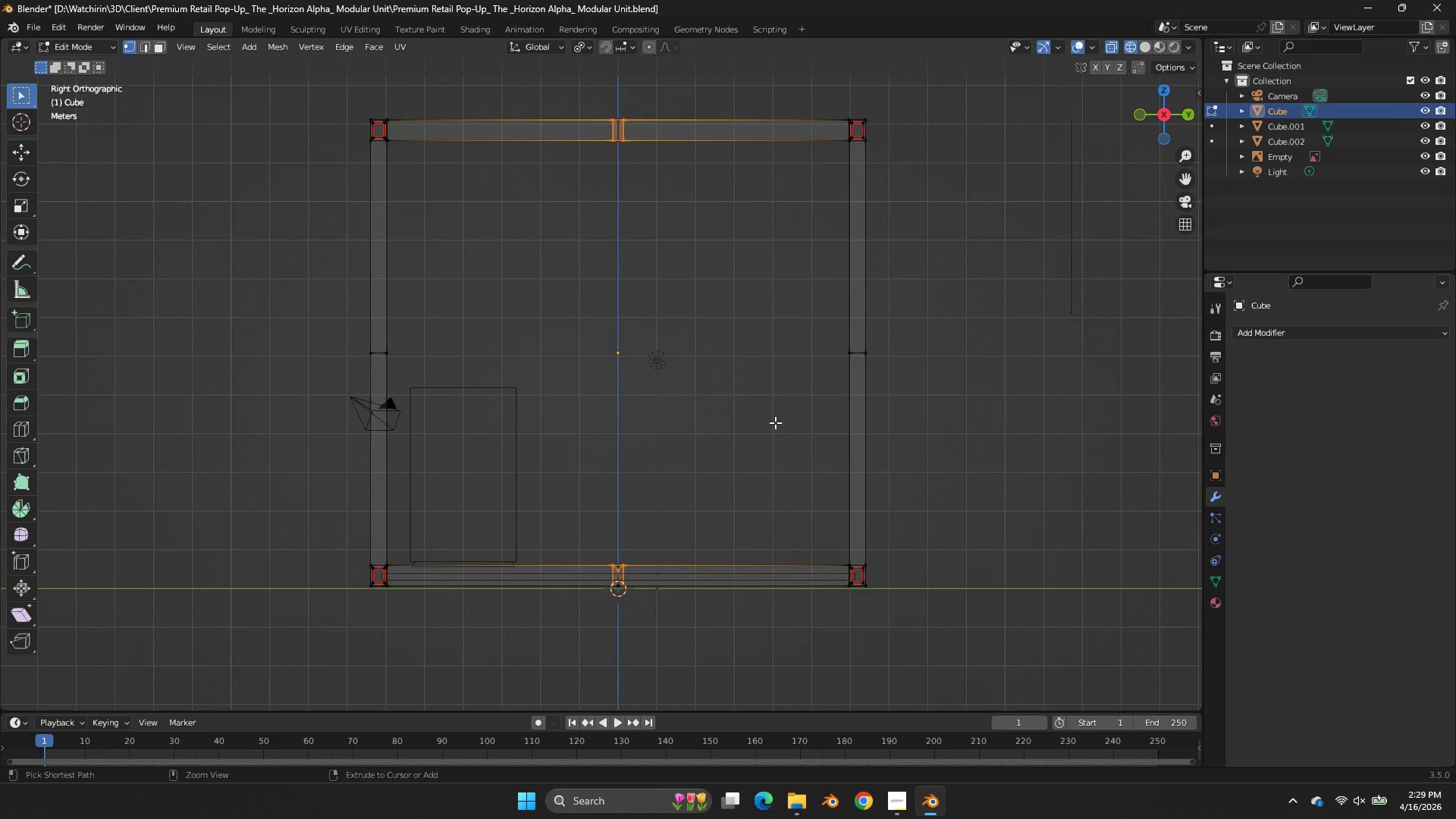 
key(Control+Z)
 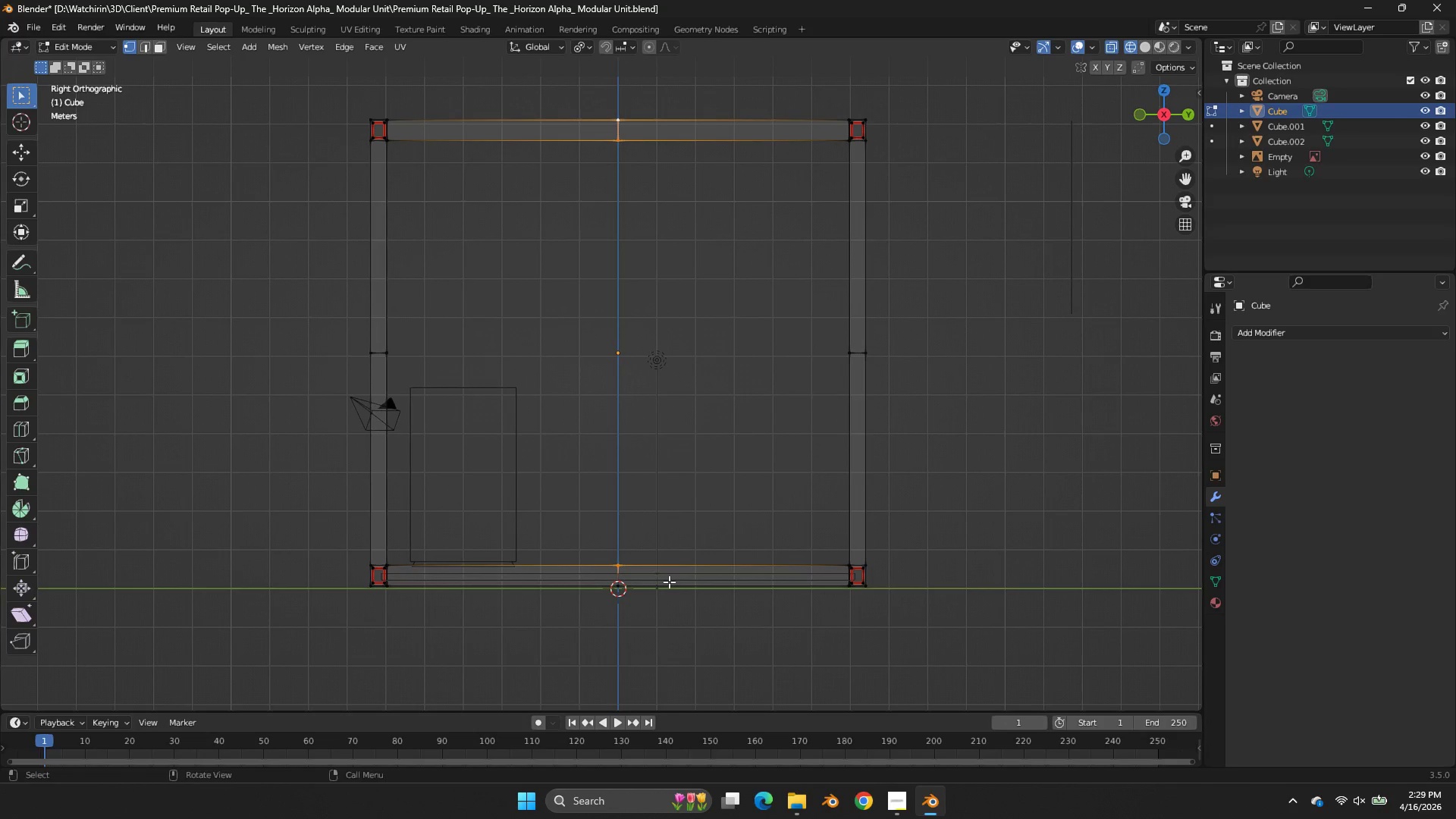 
scroll: coordinate [783, 399], scroll_direction: up, amount: 1.0
 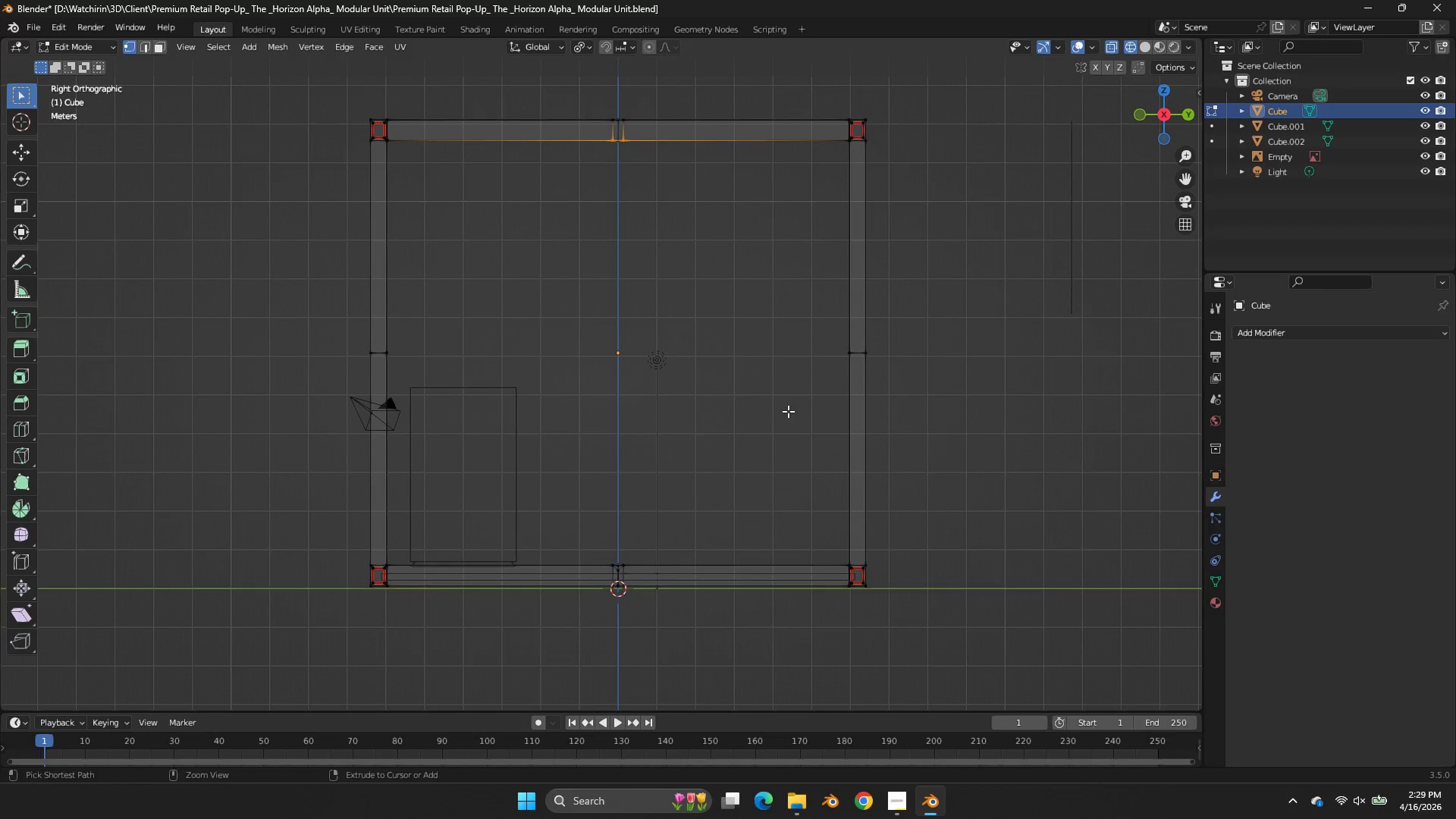 
hold_key(key=ShiftLeft, duration=0.55)
 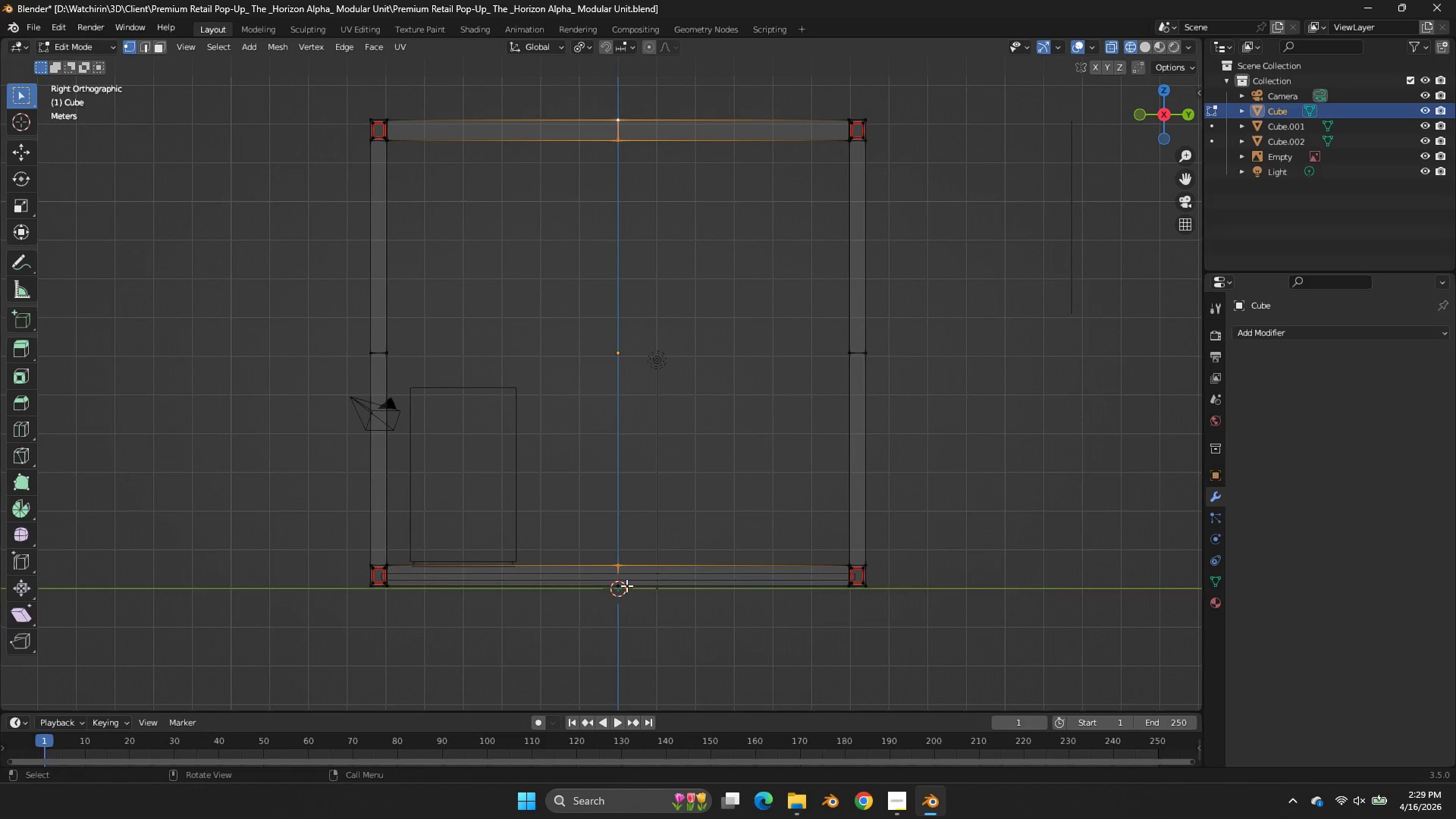 
key(Shift+ShiftLeft)
 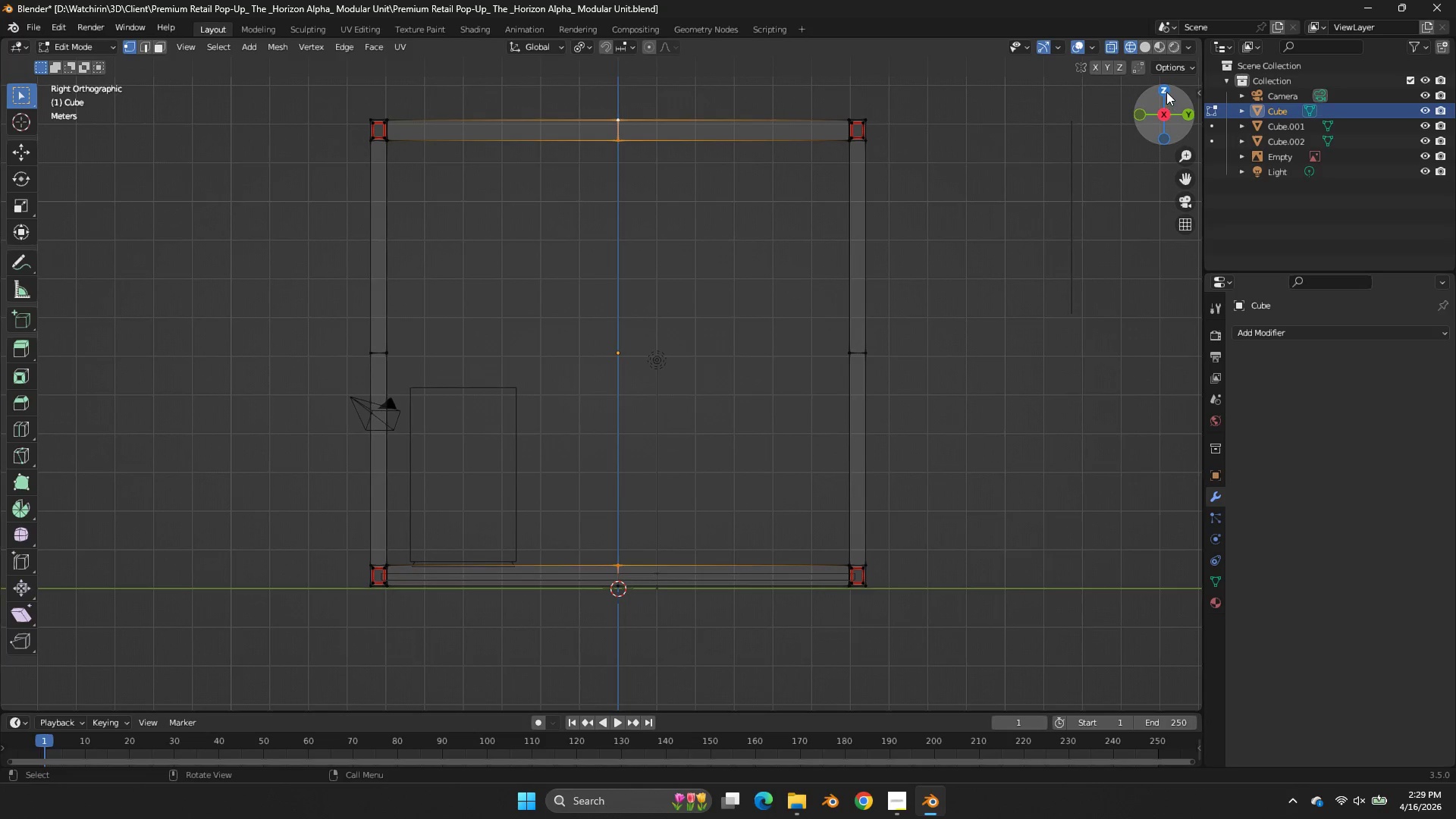 
double_click([1166, 92])
 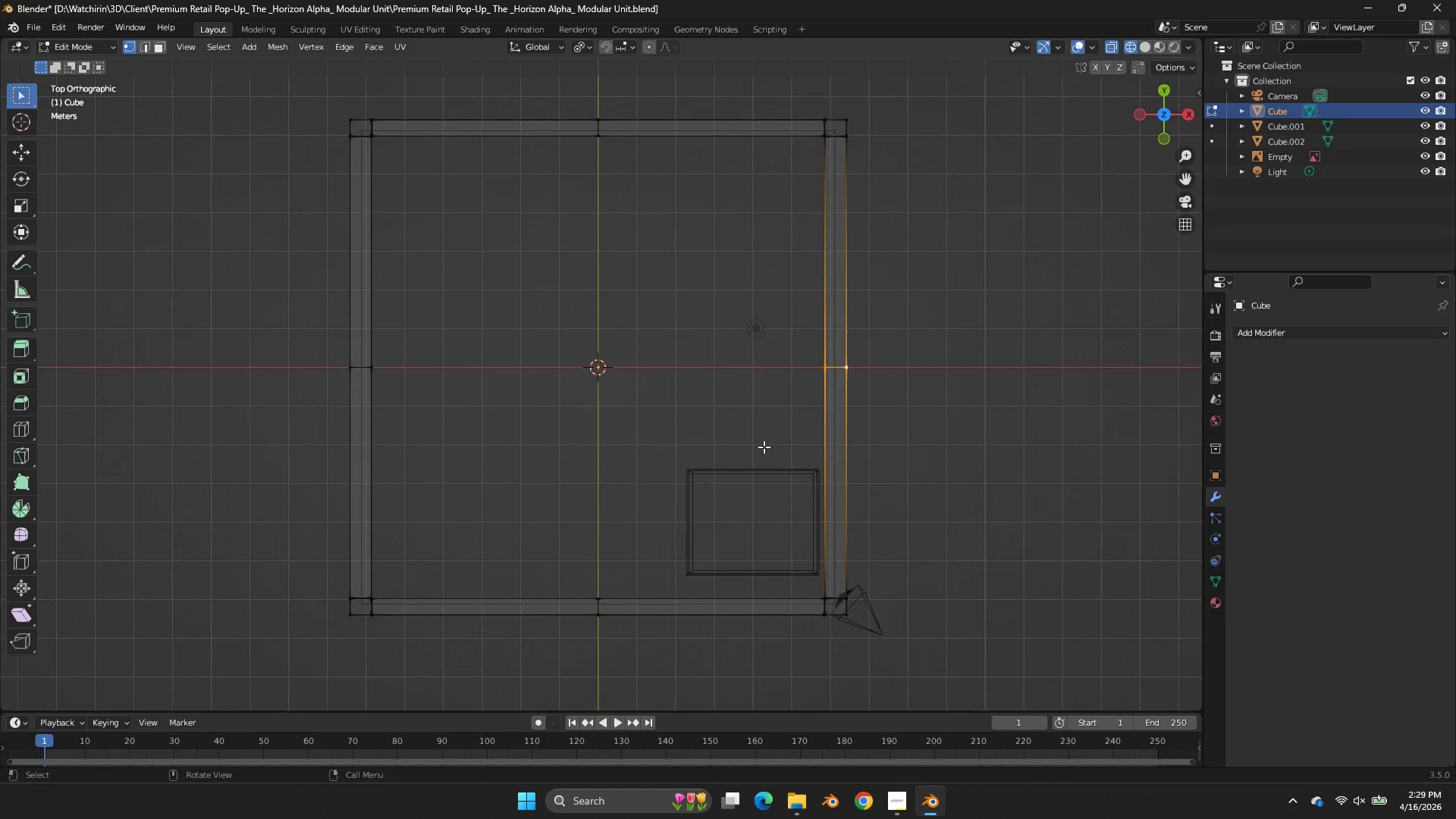 
key(Z)
 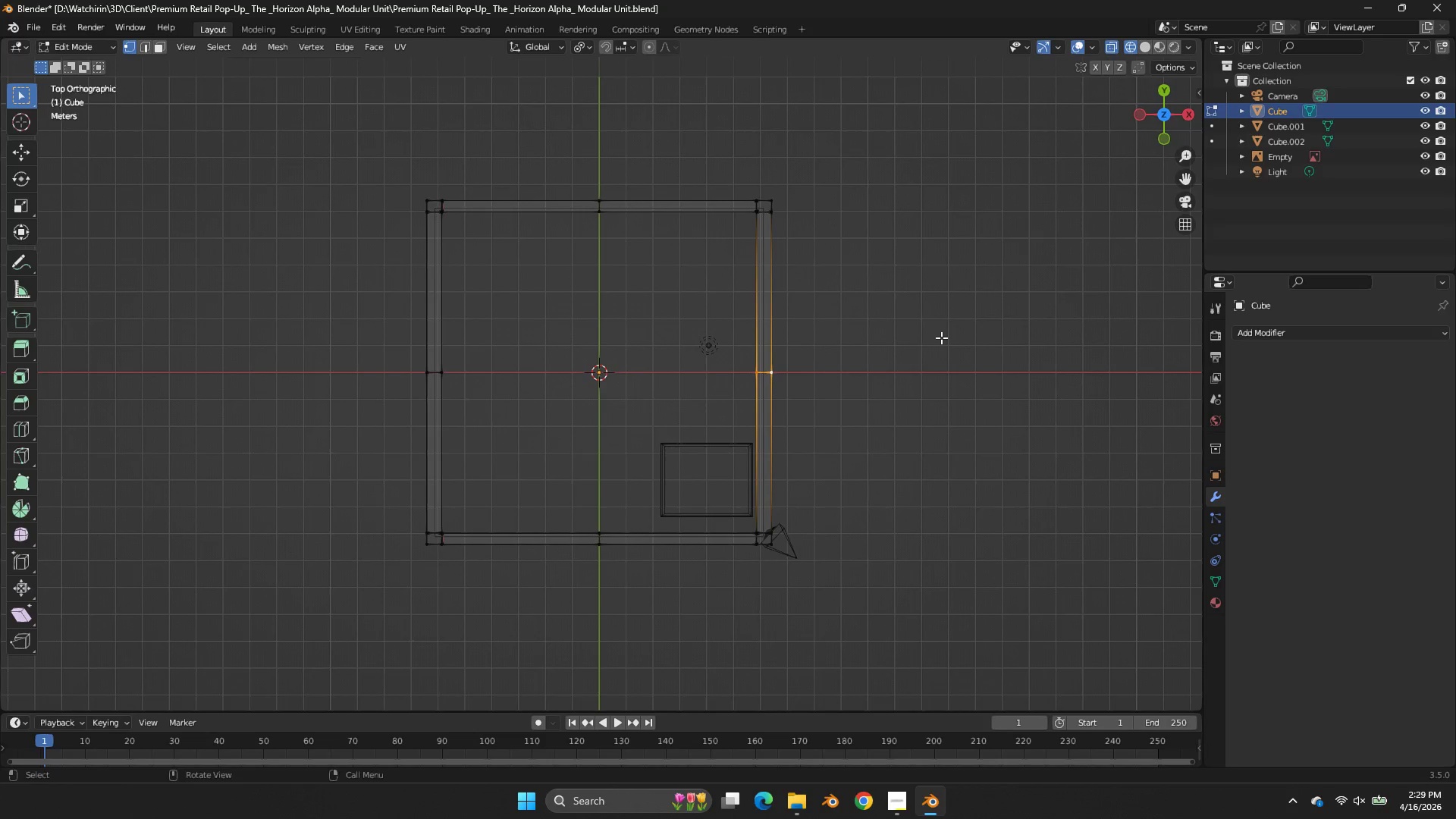 
scroll: coordinate [764, 445], scroll_direction: down, amount: 2.0
 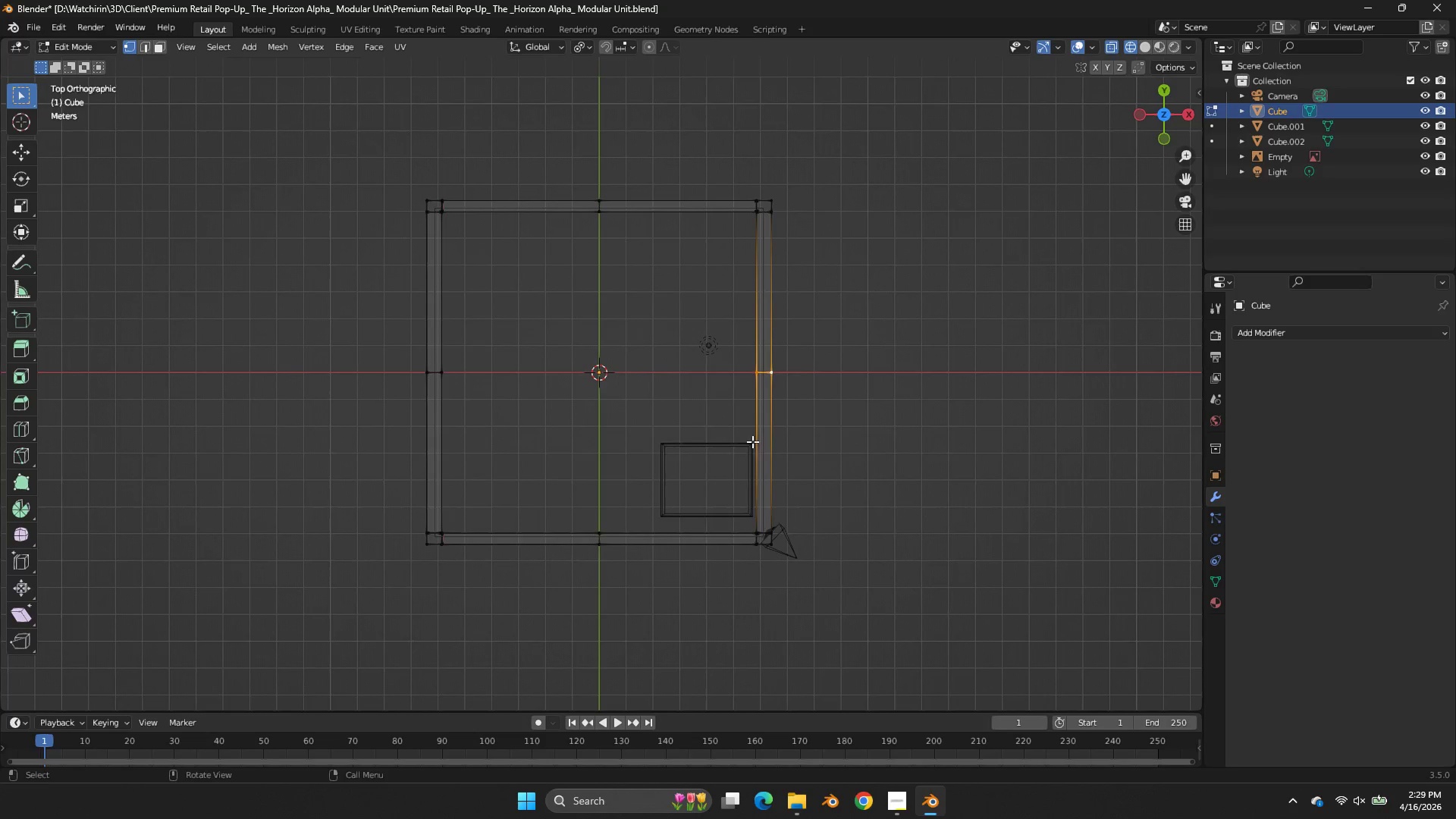 
hold_key(key=ShiftLeft, duration=0.8)
left_click_drag(start_coordinate=[902, 317], to_coordinate=[705, 407])
 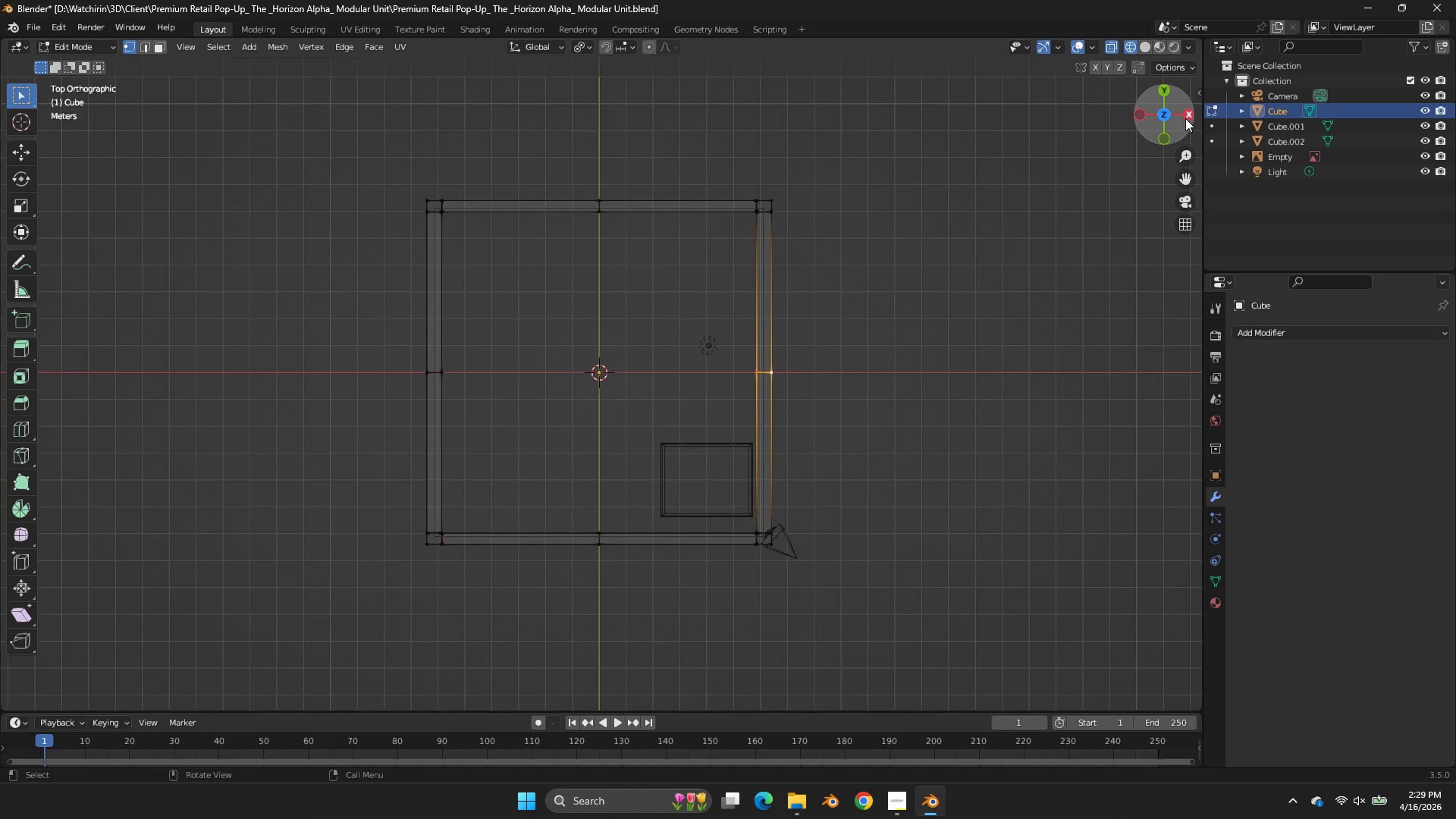 
left_click_drag(start_coordinate=[1175, 121], to_coordinate=[1050, 629])
 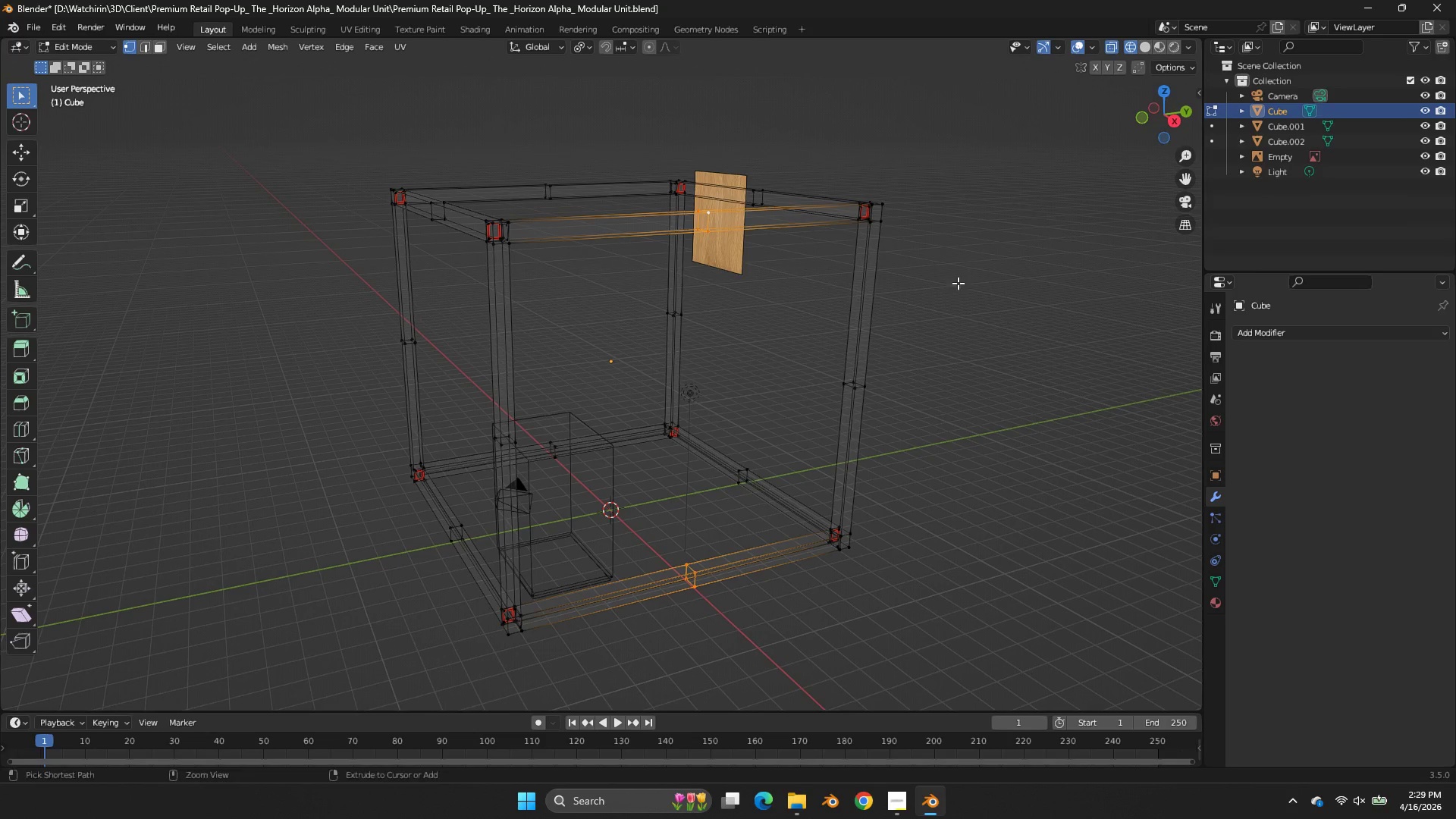 
key(Control+B)
 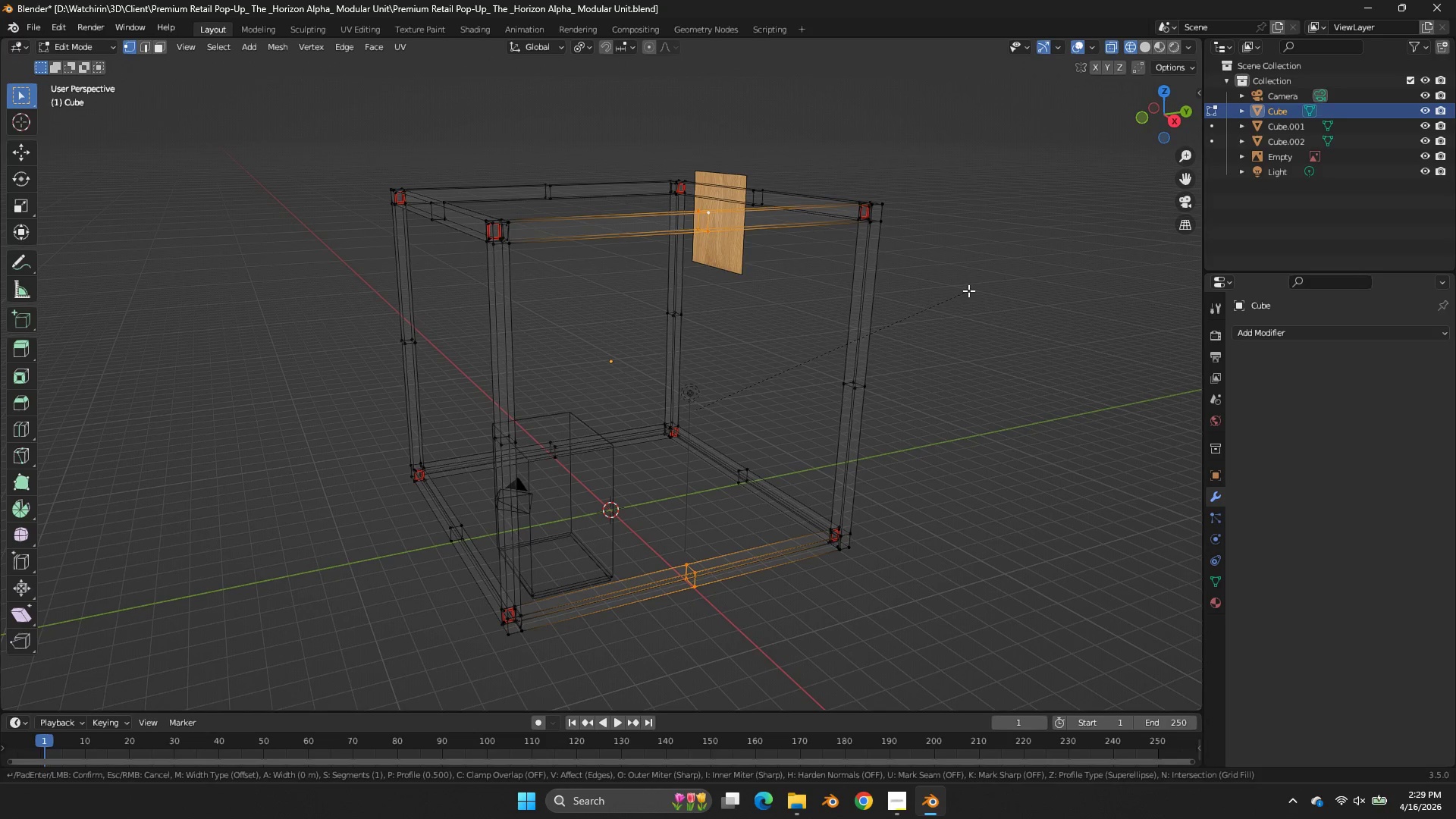 
hold_key(key=ShiftLeft, duration=1.23)
left_click([1023, 284])
 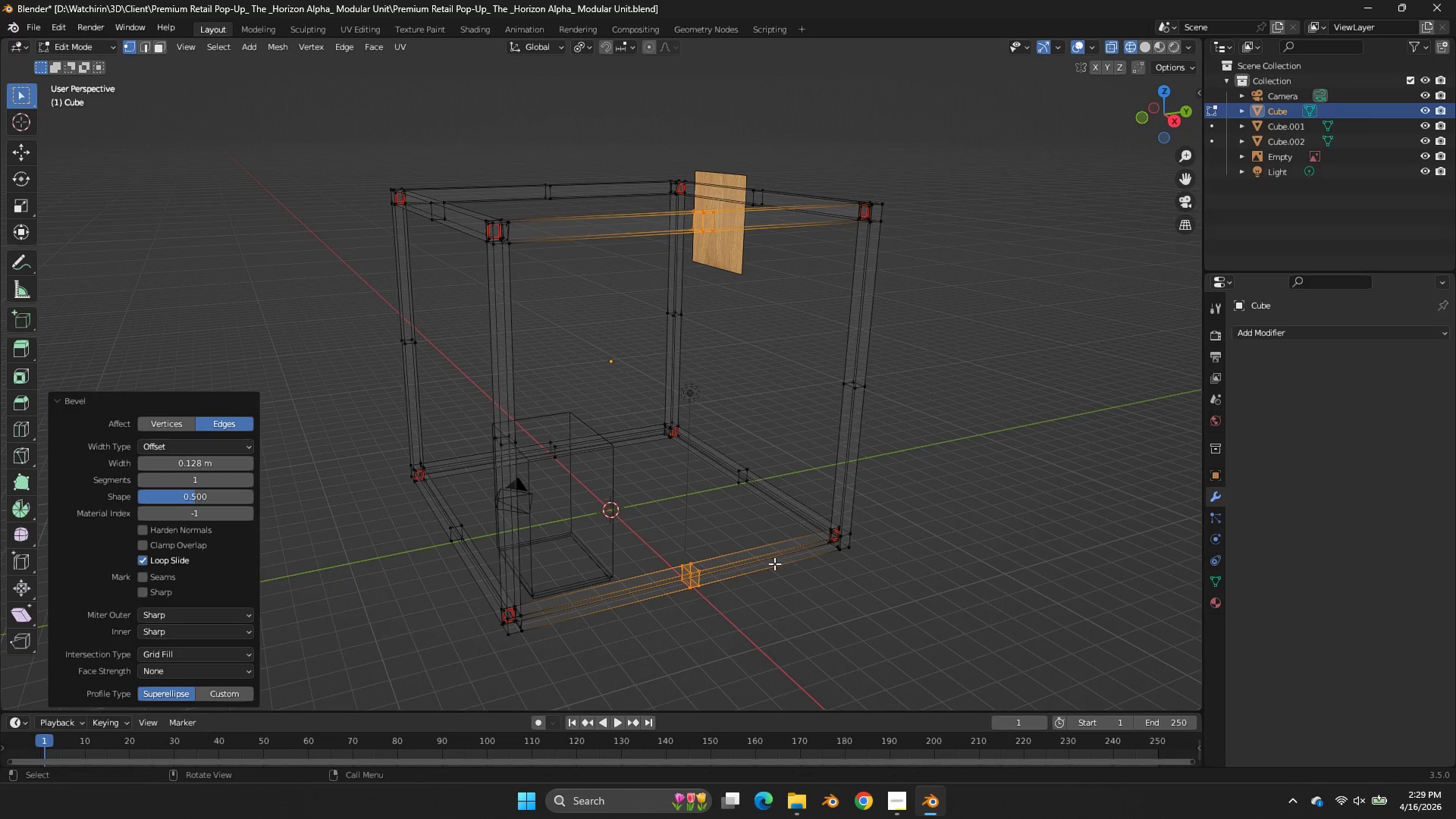 
key(Control+ControlLeft)
 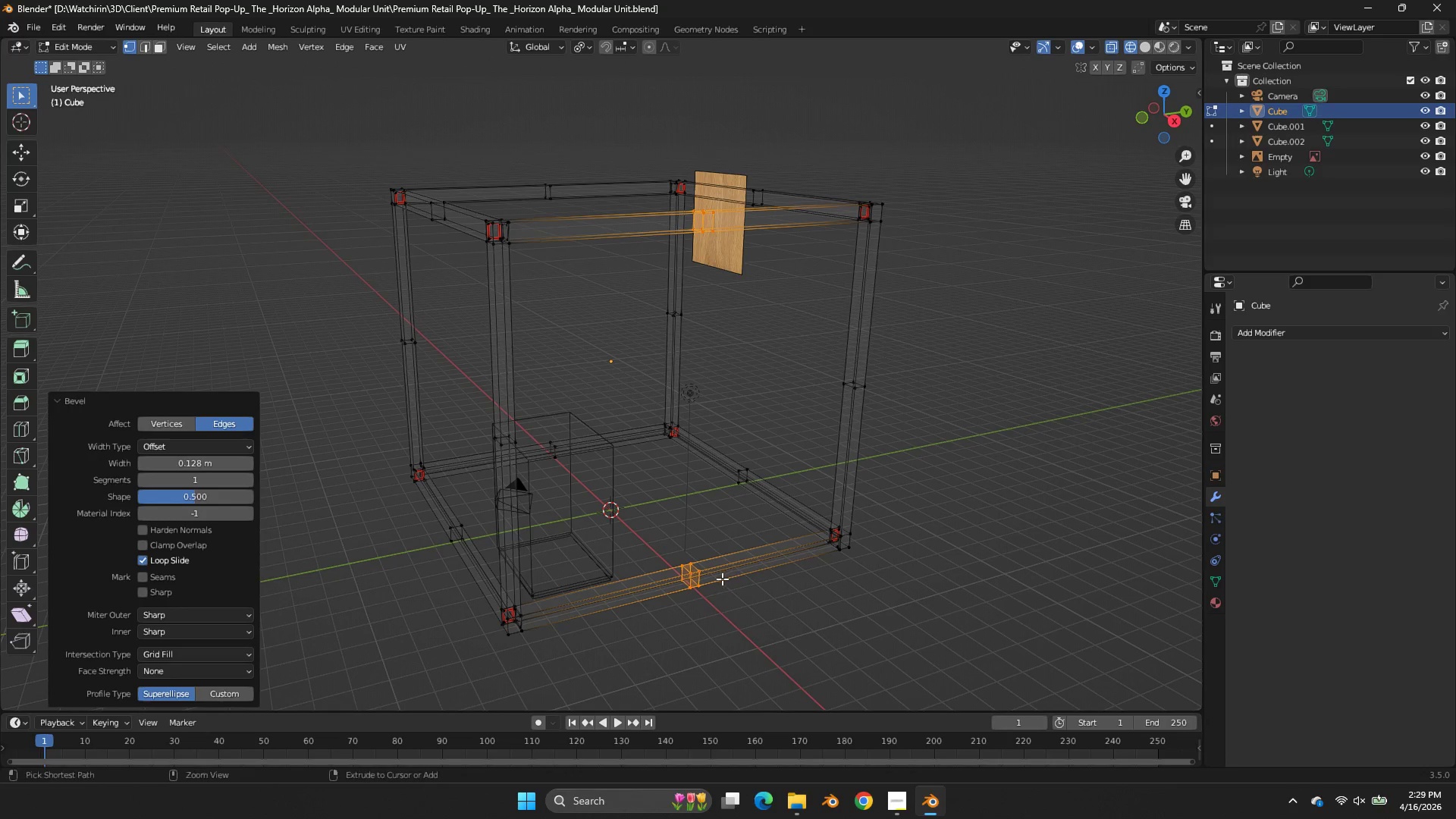 
hold_key(key=ControlLeft, duration=0.67)
left_click_drag(start_coordinate=[719, 580], to_coordinate=[679, 591])
 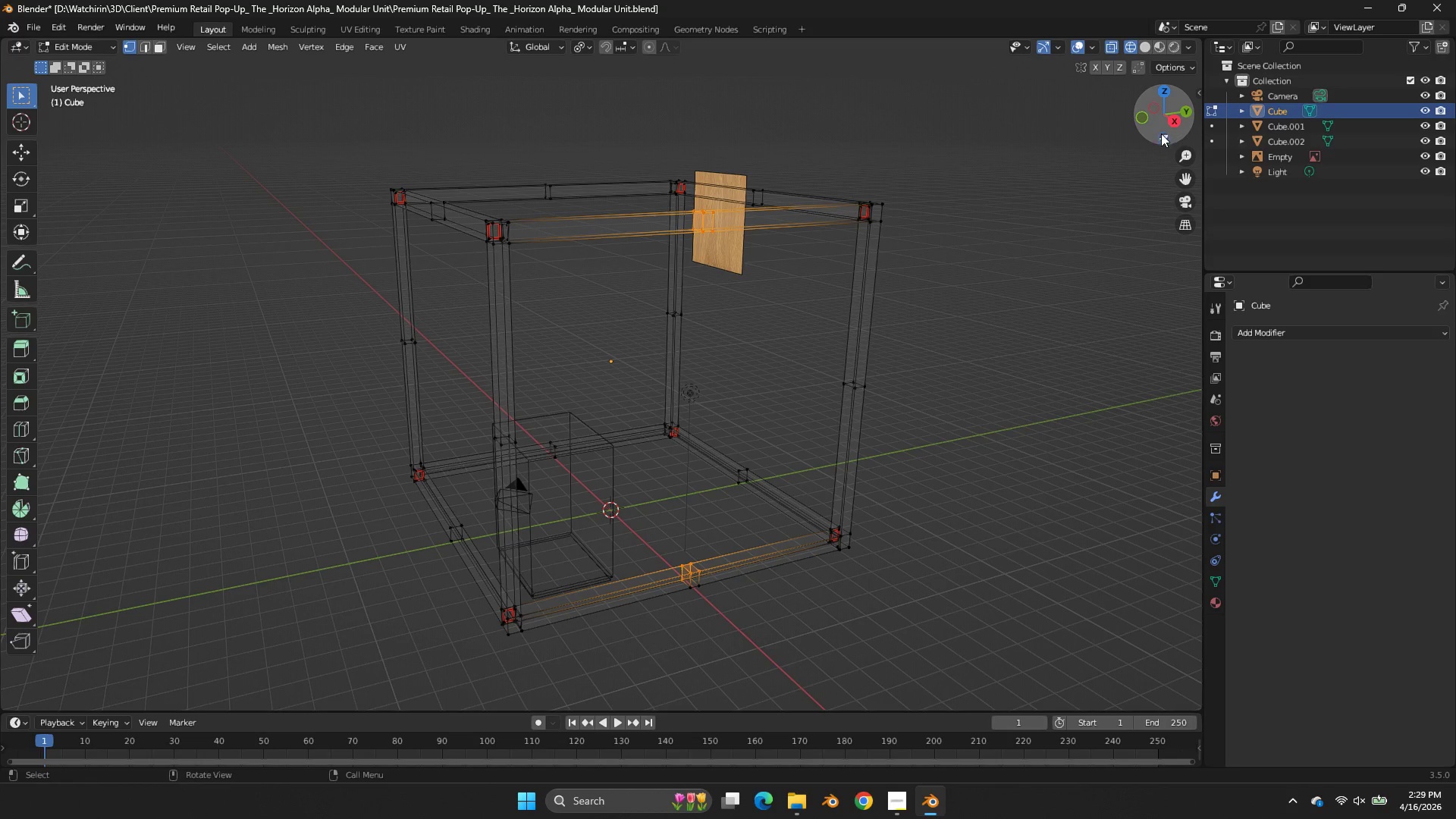 
left_click([1179, 121])
 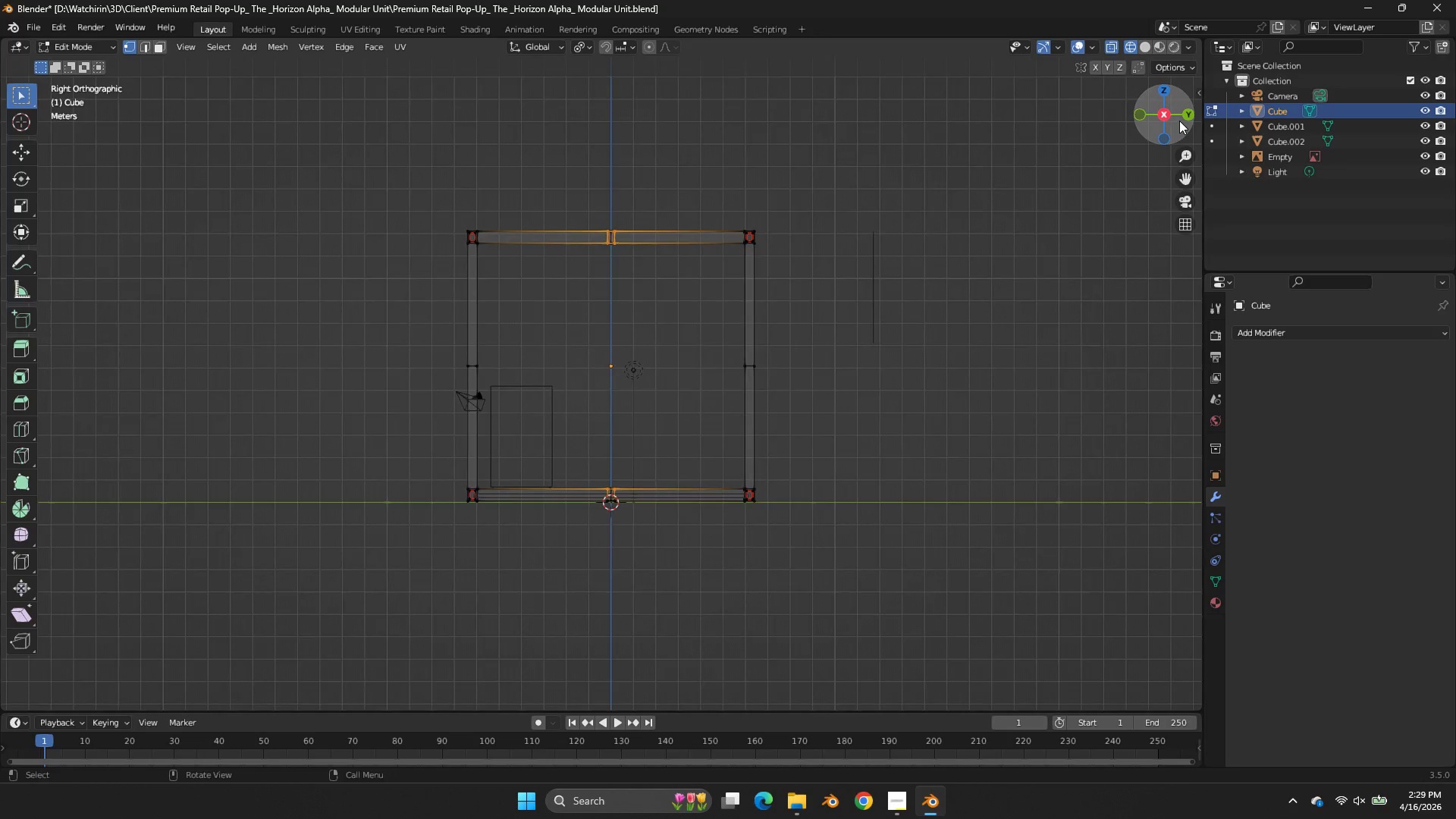 
key(Z)
 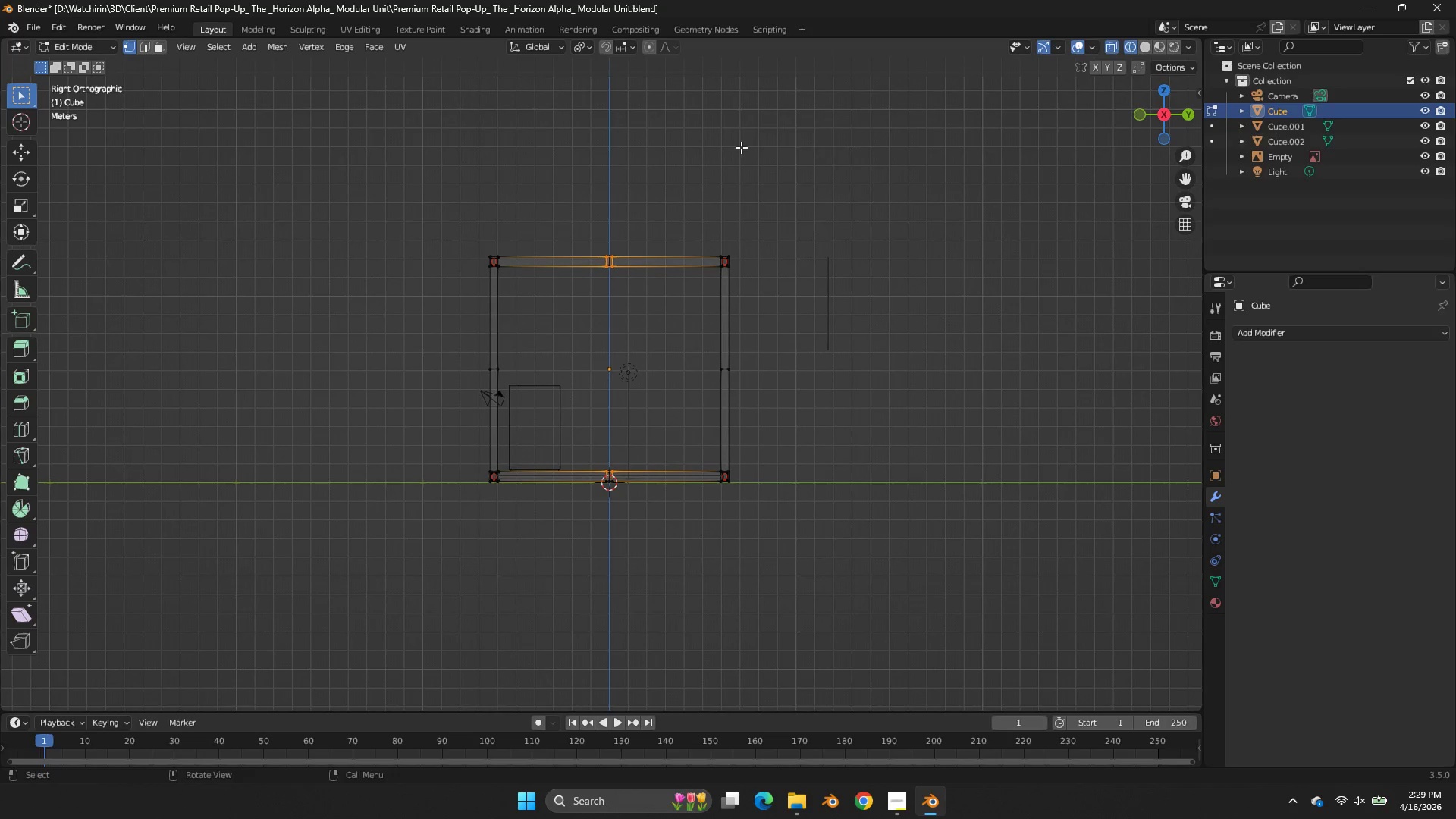 
hold_key(key=ControlLeft, duration=0.44)
 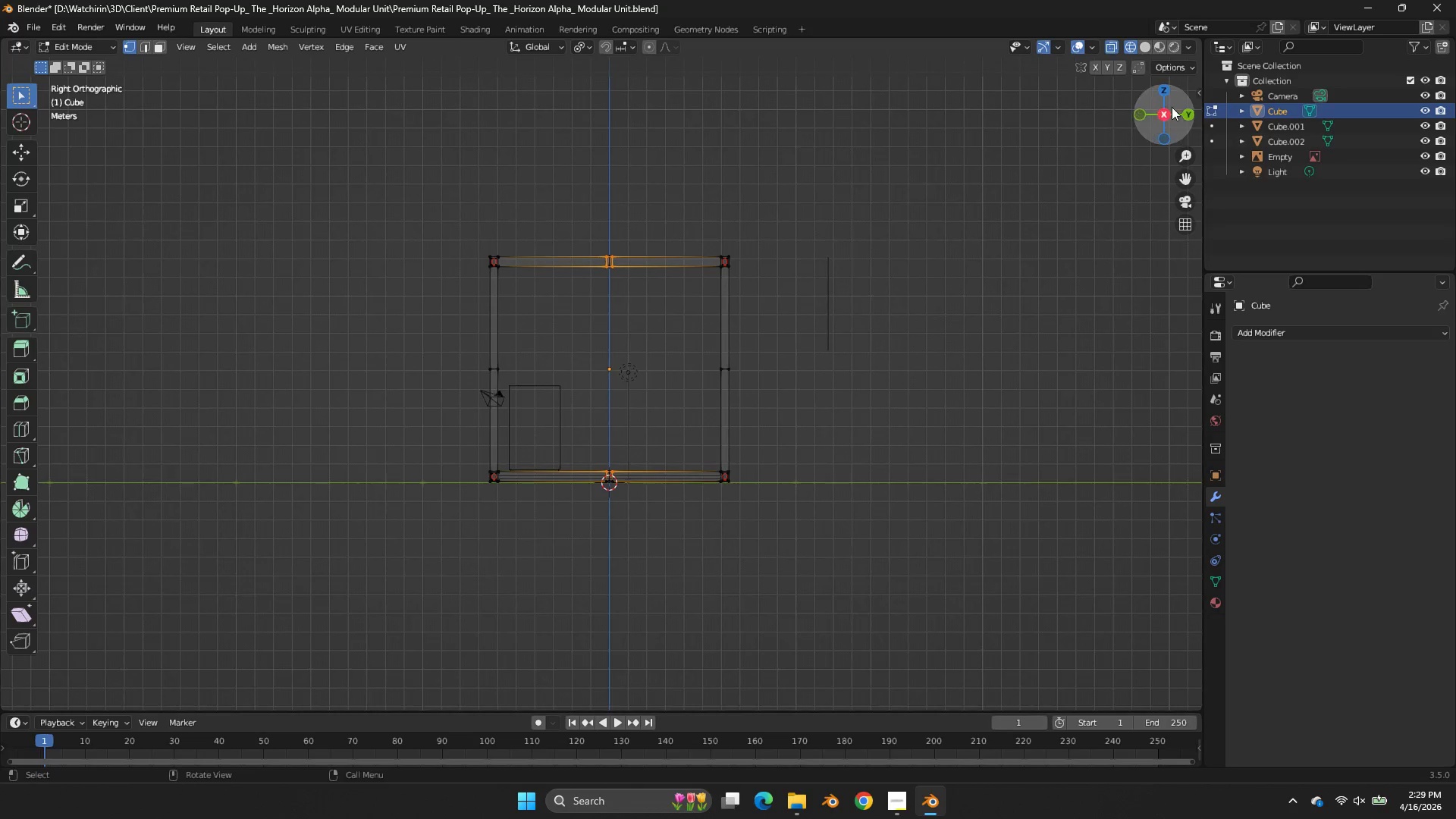 
scroll: coordinate [1179, 121], scroll_direction: down, amount: 2.0
 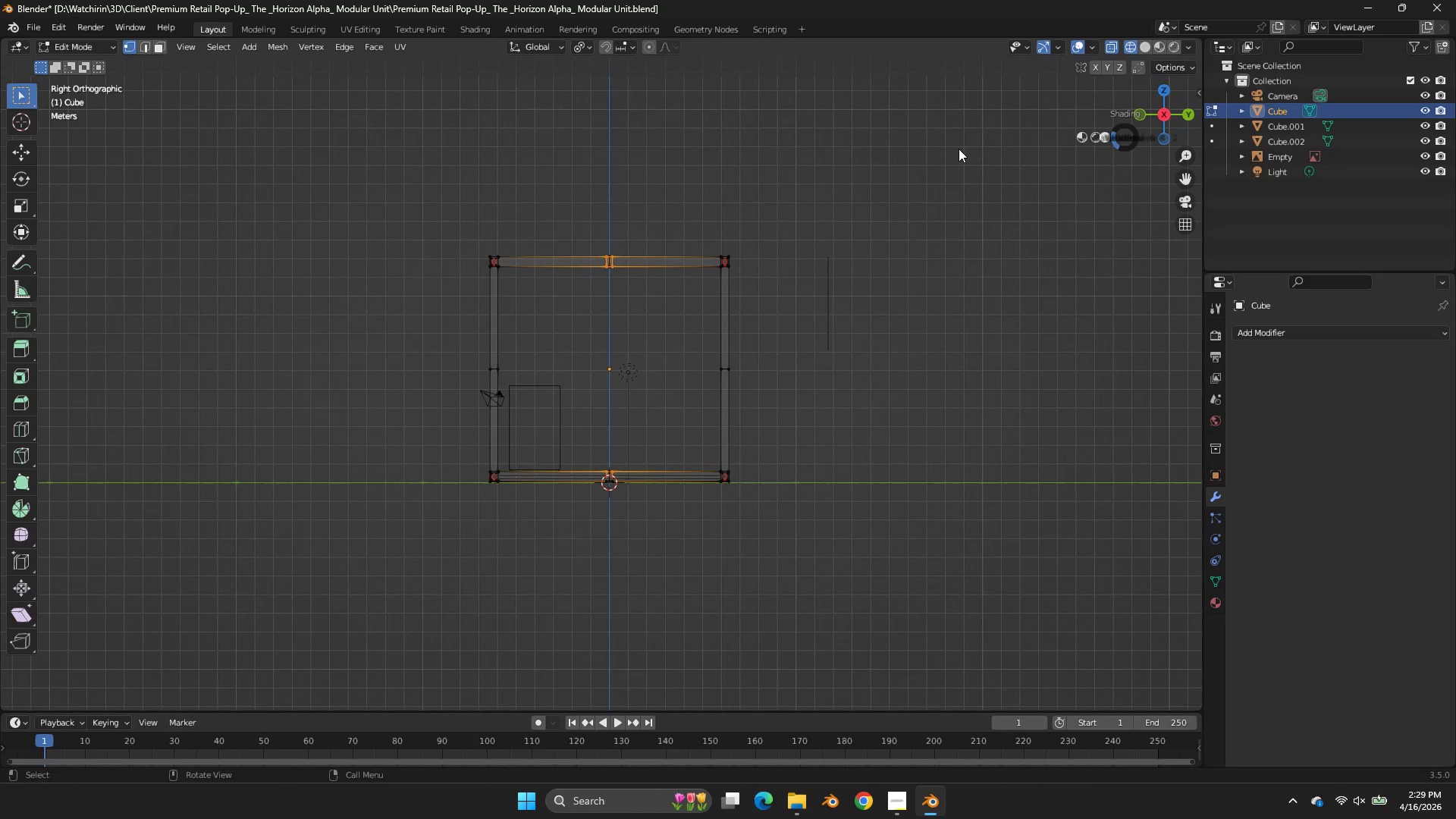 
left_click_drag(start_coordinate=[1163, 105], to_coordinate=[28, 125])
 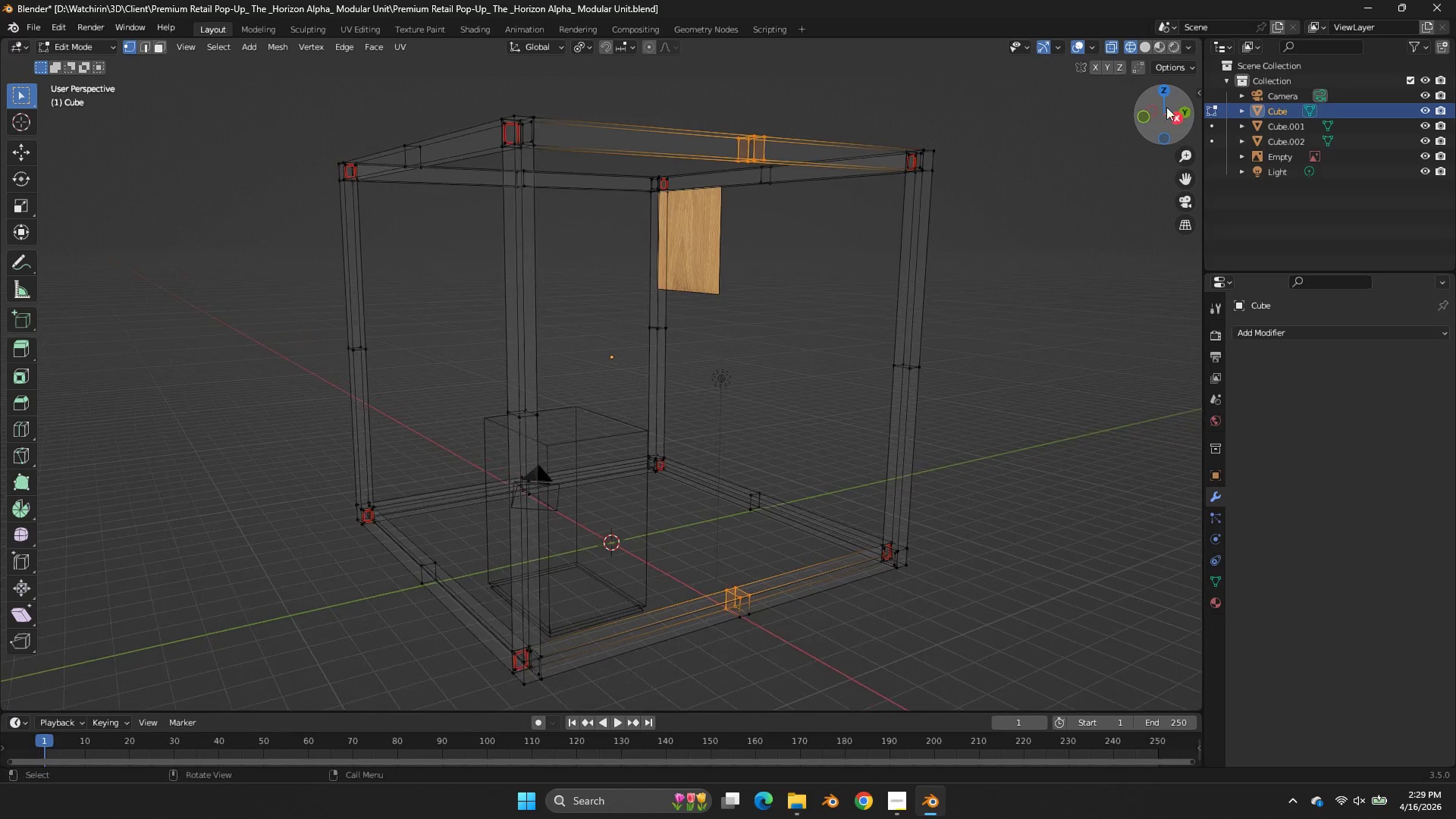 
scroll: coordinate [1173, 107], scroll_direction: up, amount: 3.0
 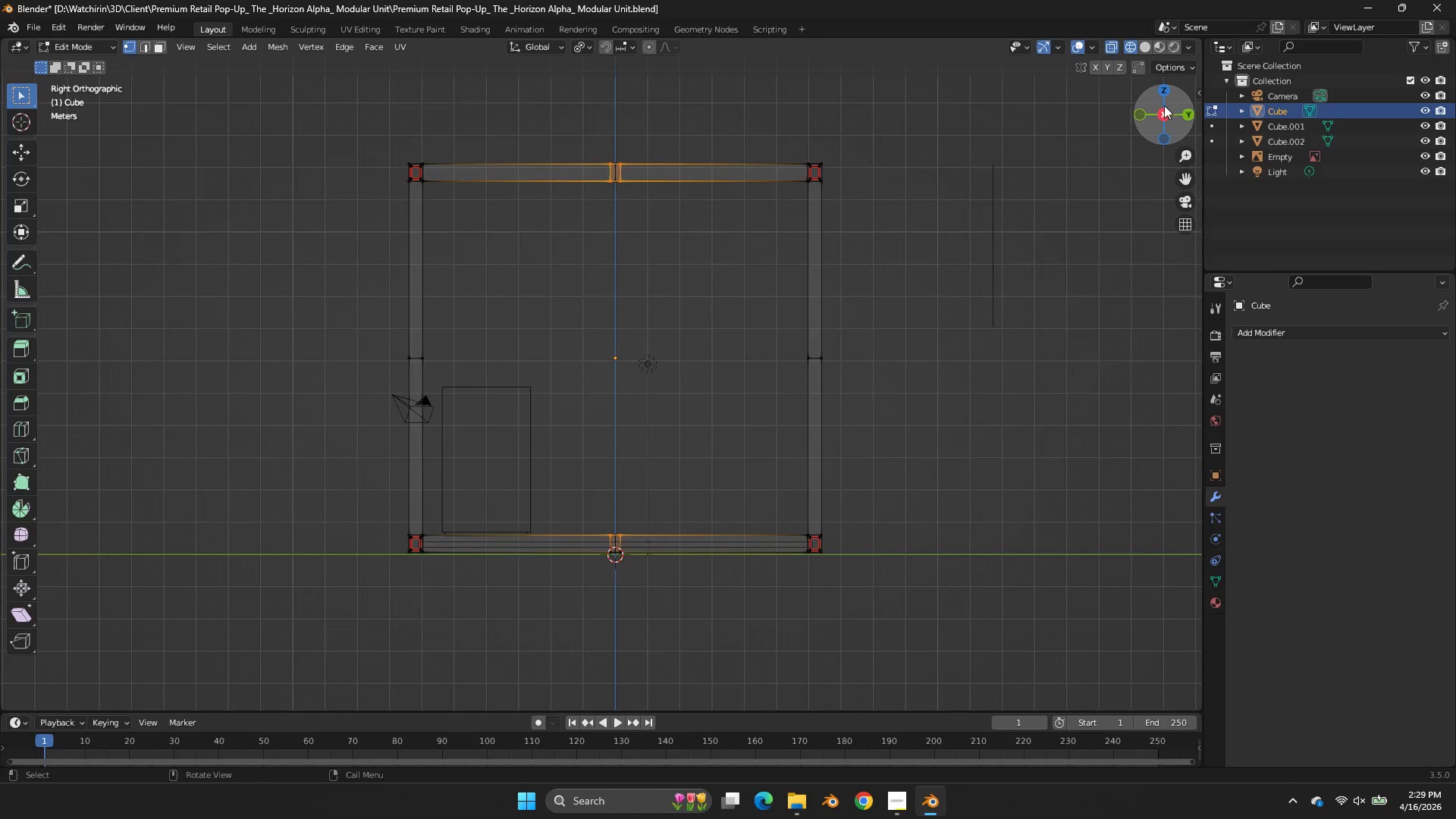 
left_click_drag(start_coordinate=[28, 125], to_coordinate=[1166, 106])
 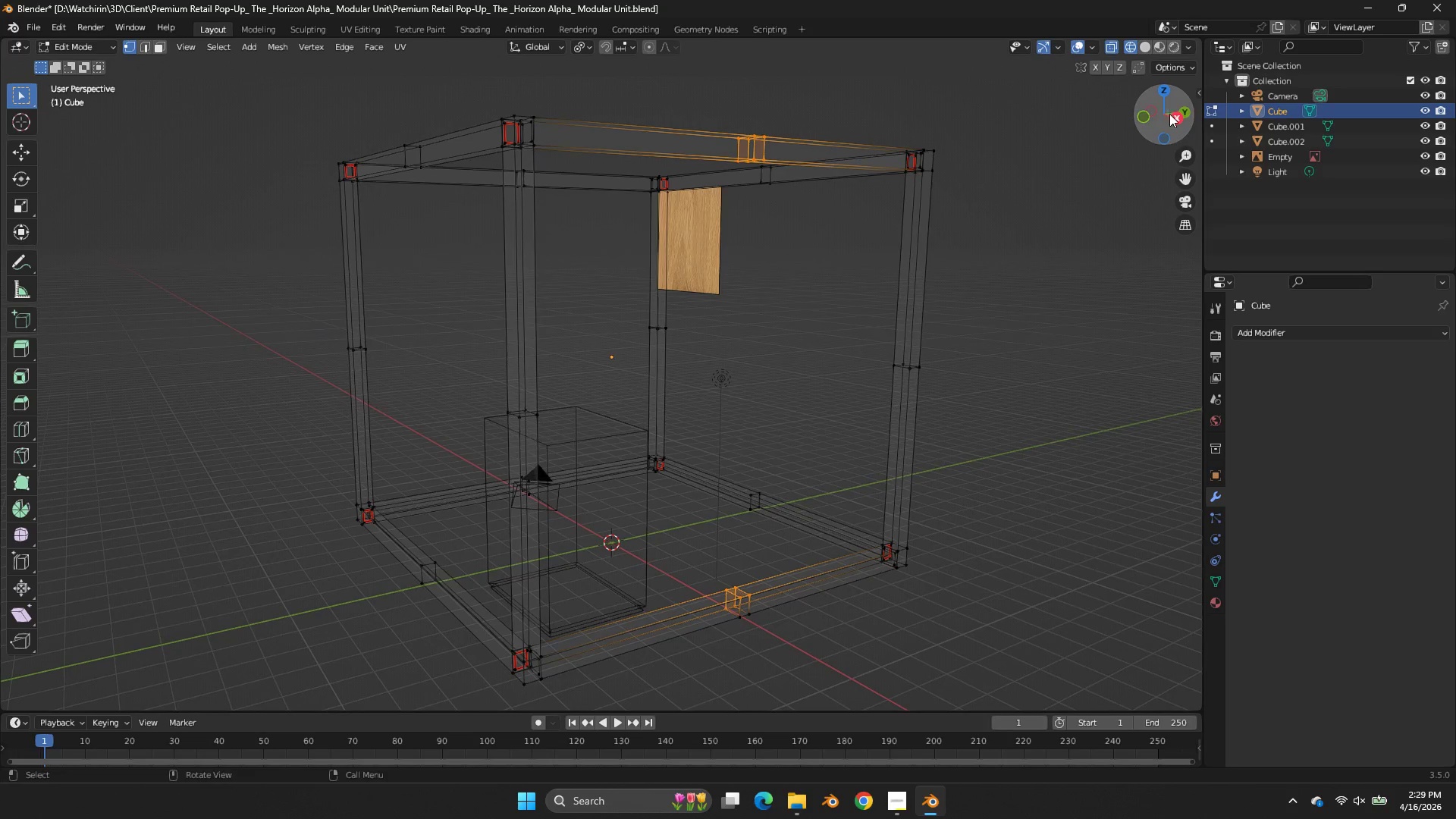 
left_click([1171, 115])
 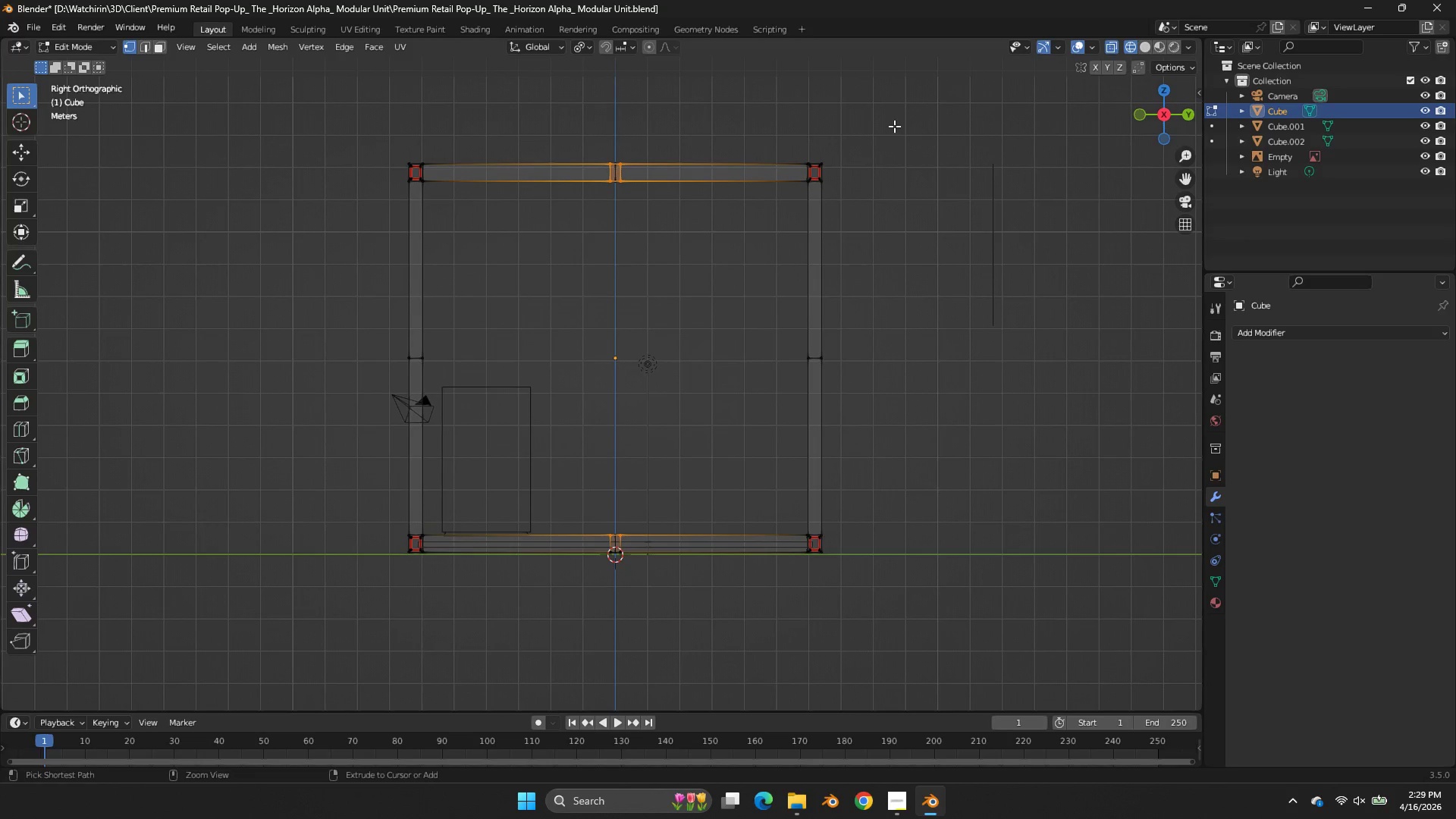 
hold_key(key=ControlLeft, duration=3.03)
left_click_drag(start_coordinate=[853, 115], to_coordinate=[583, 174])
 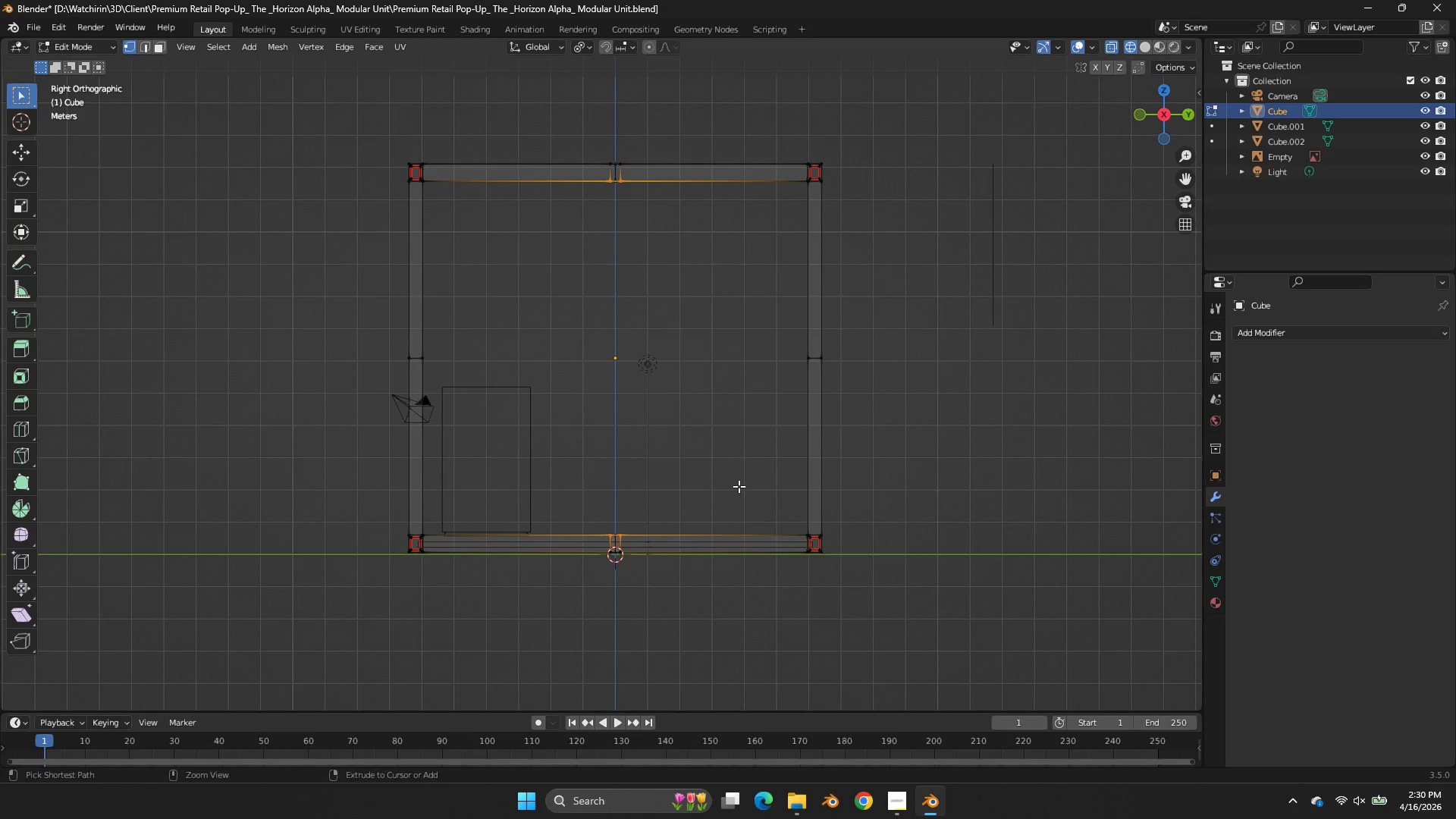 
left_click_drag(start_coordinate=[730, 495], to_coordinate=[708, 504])
 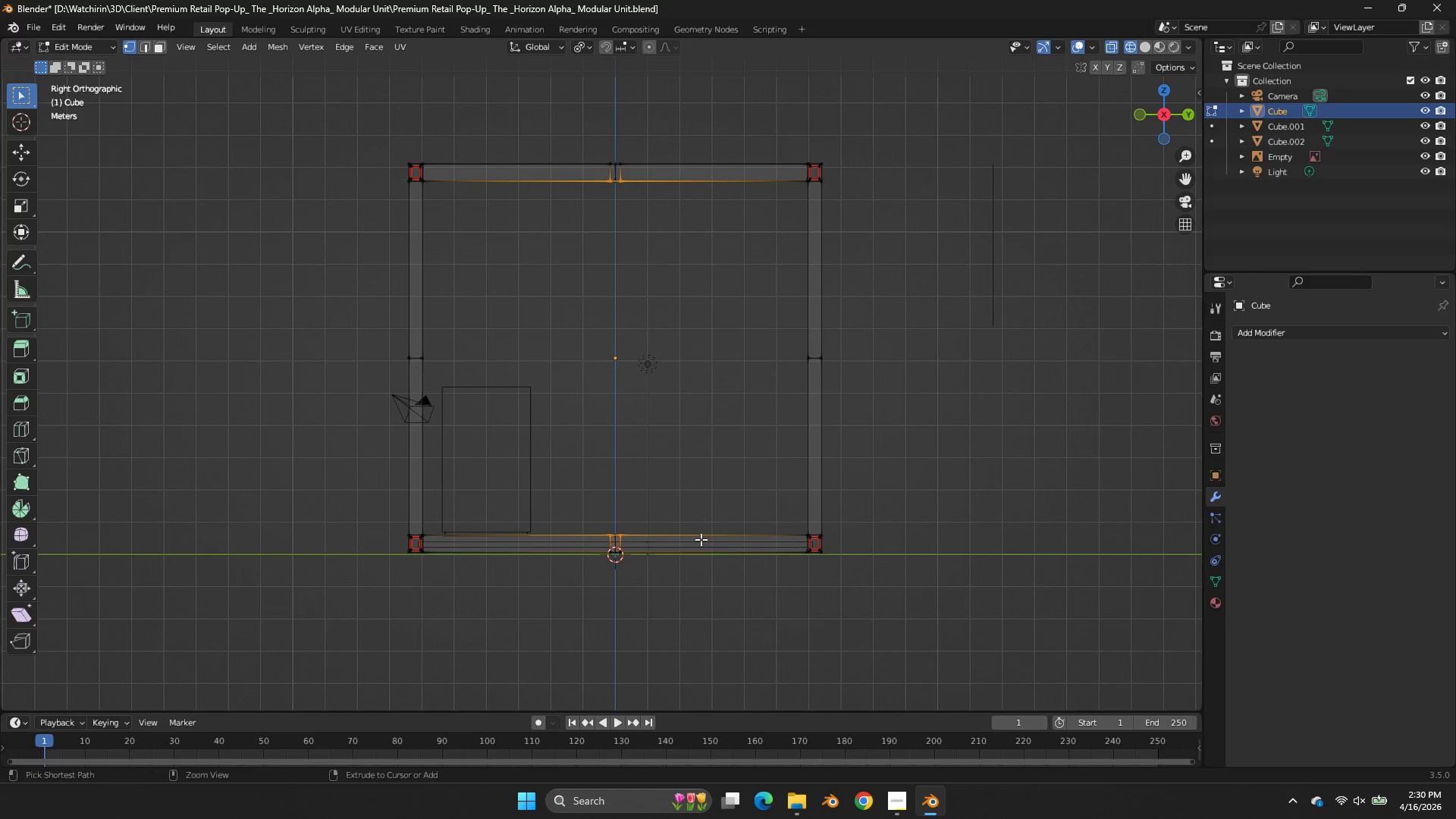 
left_click_drag(start_coordinate=[697, 541], to_coordinate=[526, 580])
 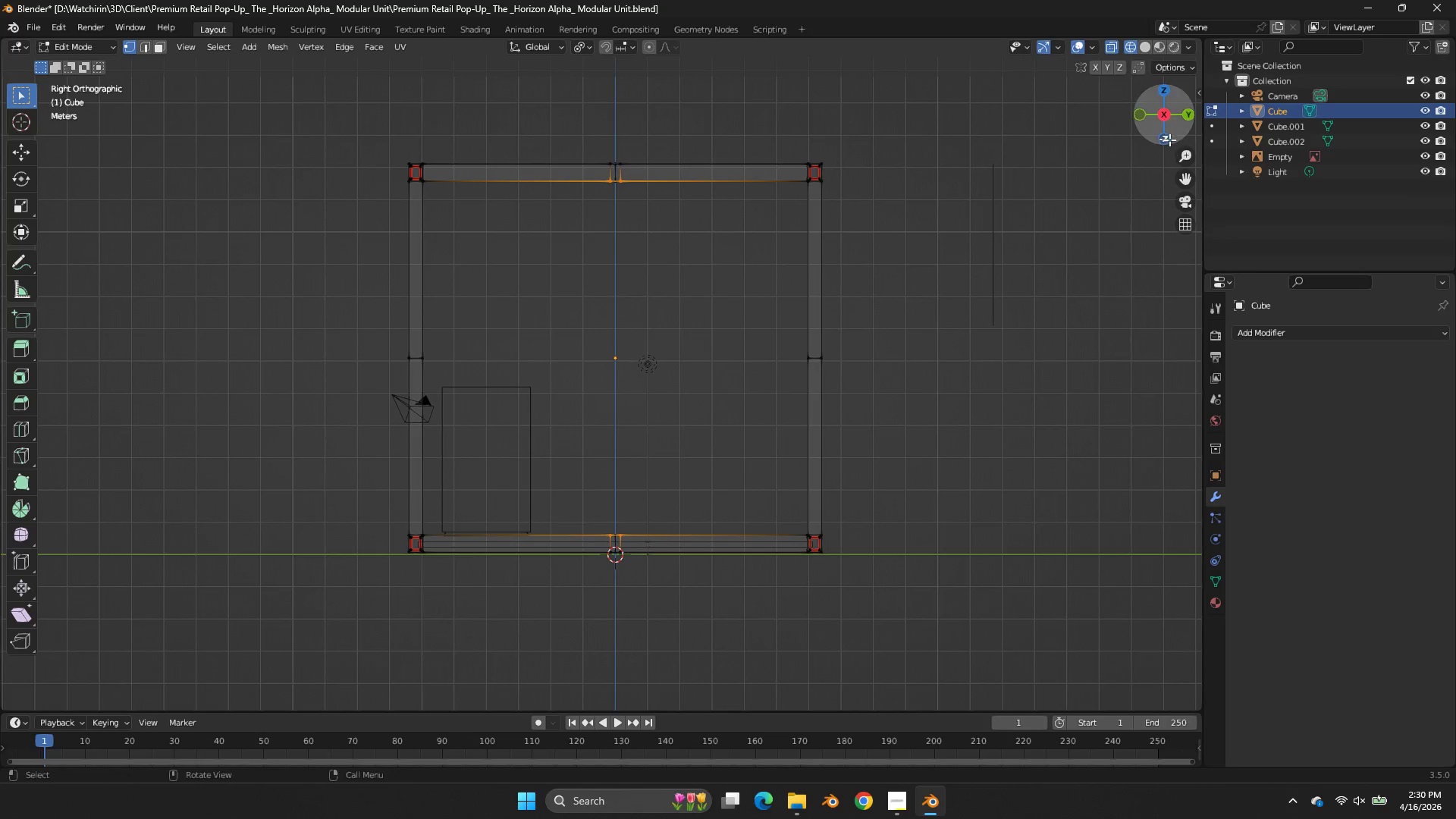 
left_click_drag(start_coordinate=[1163, 133], to_coordinate=[49, 158])
 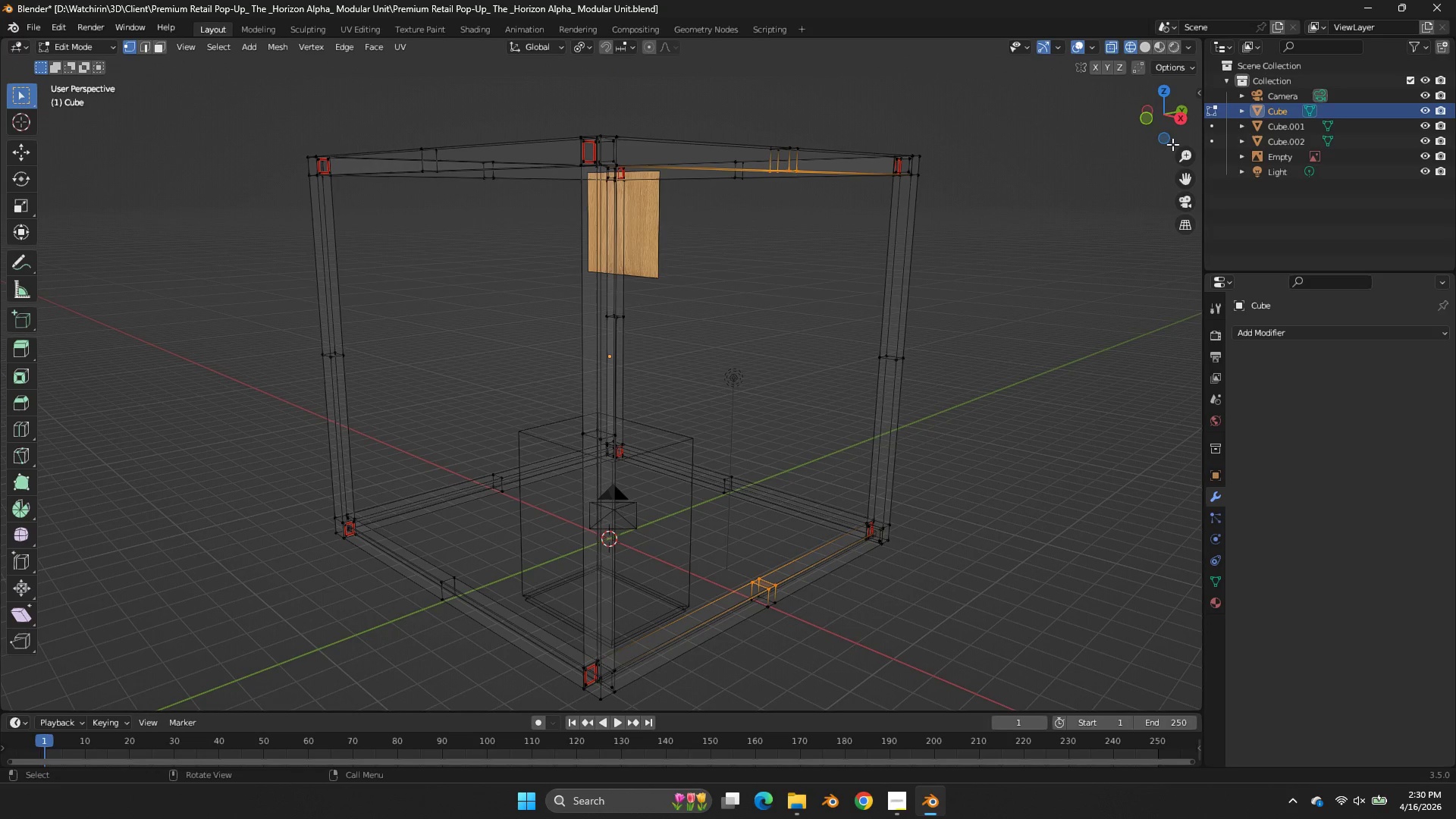 
key(Control+B)
 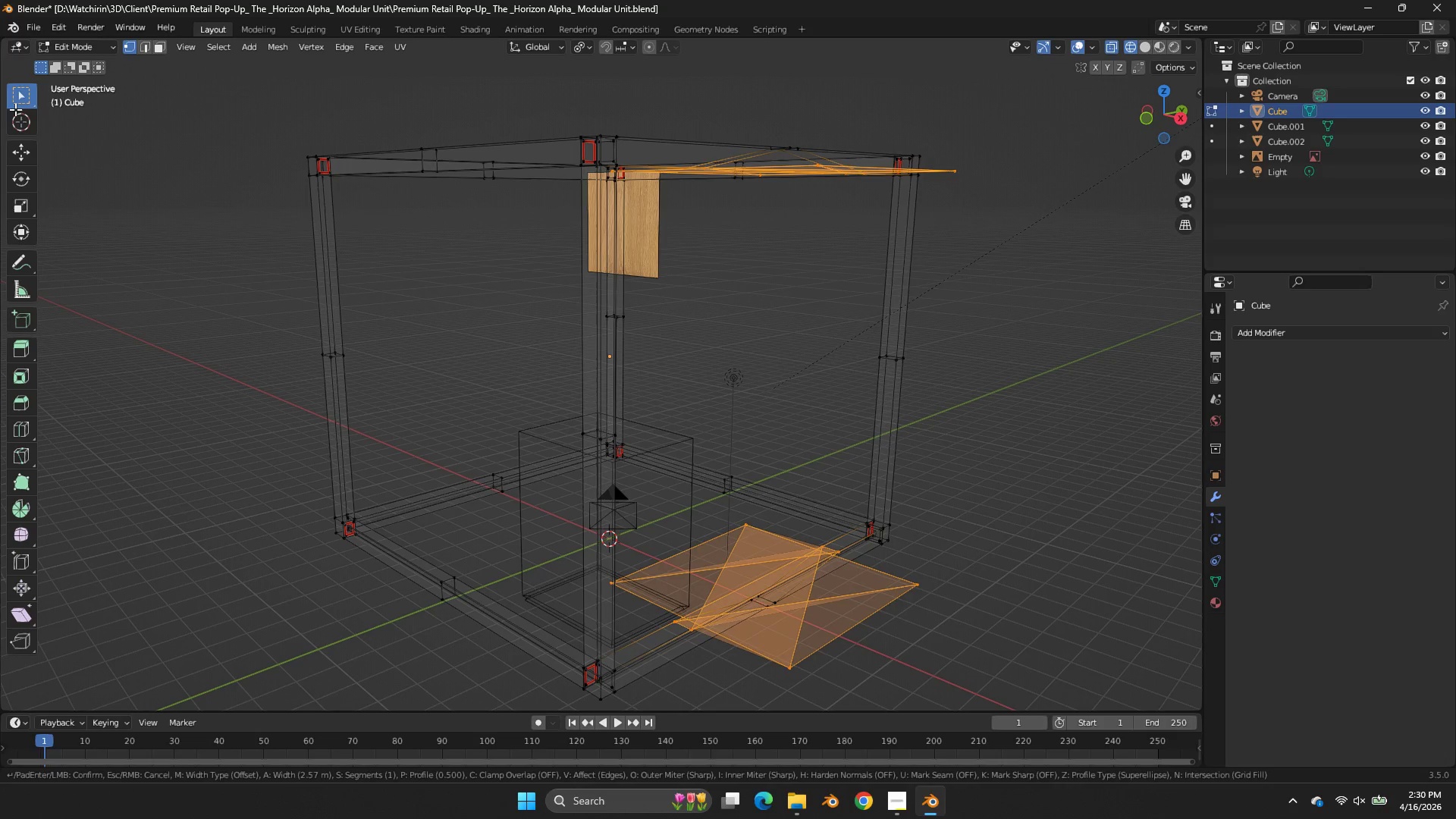 
double_click([1111, 126])
 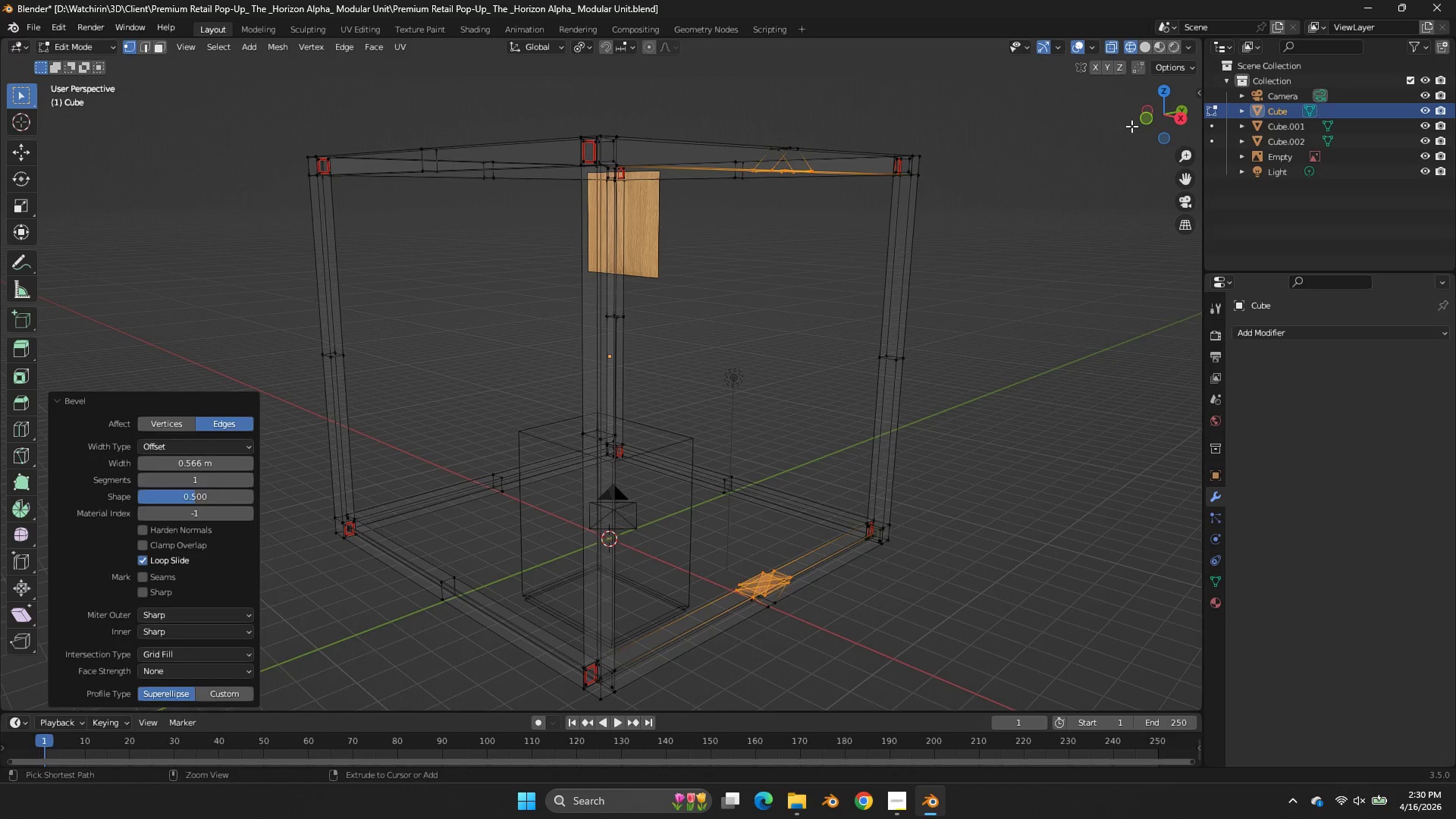 
key(Control+Z)
 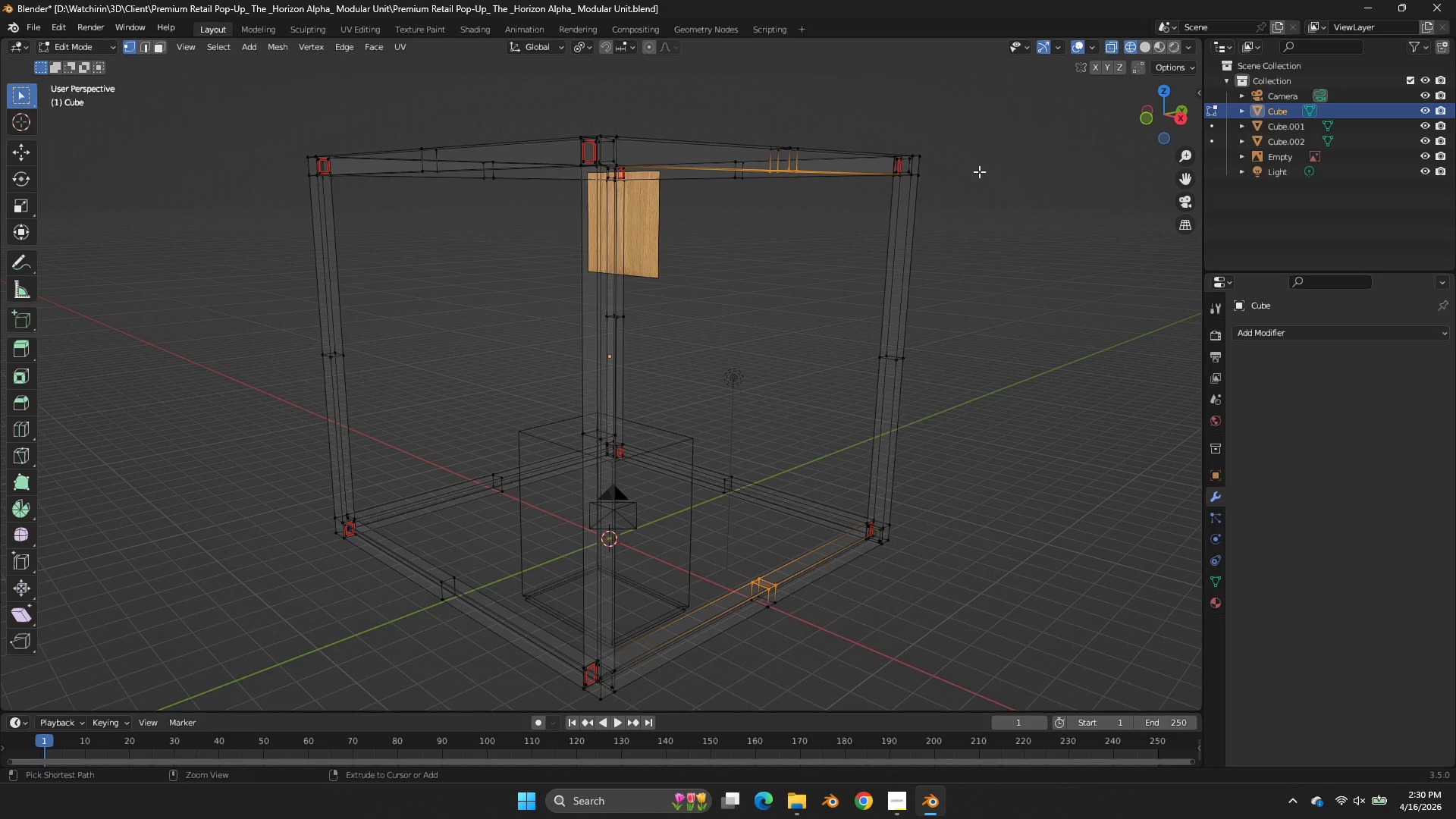 
key(Control+E)
 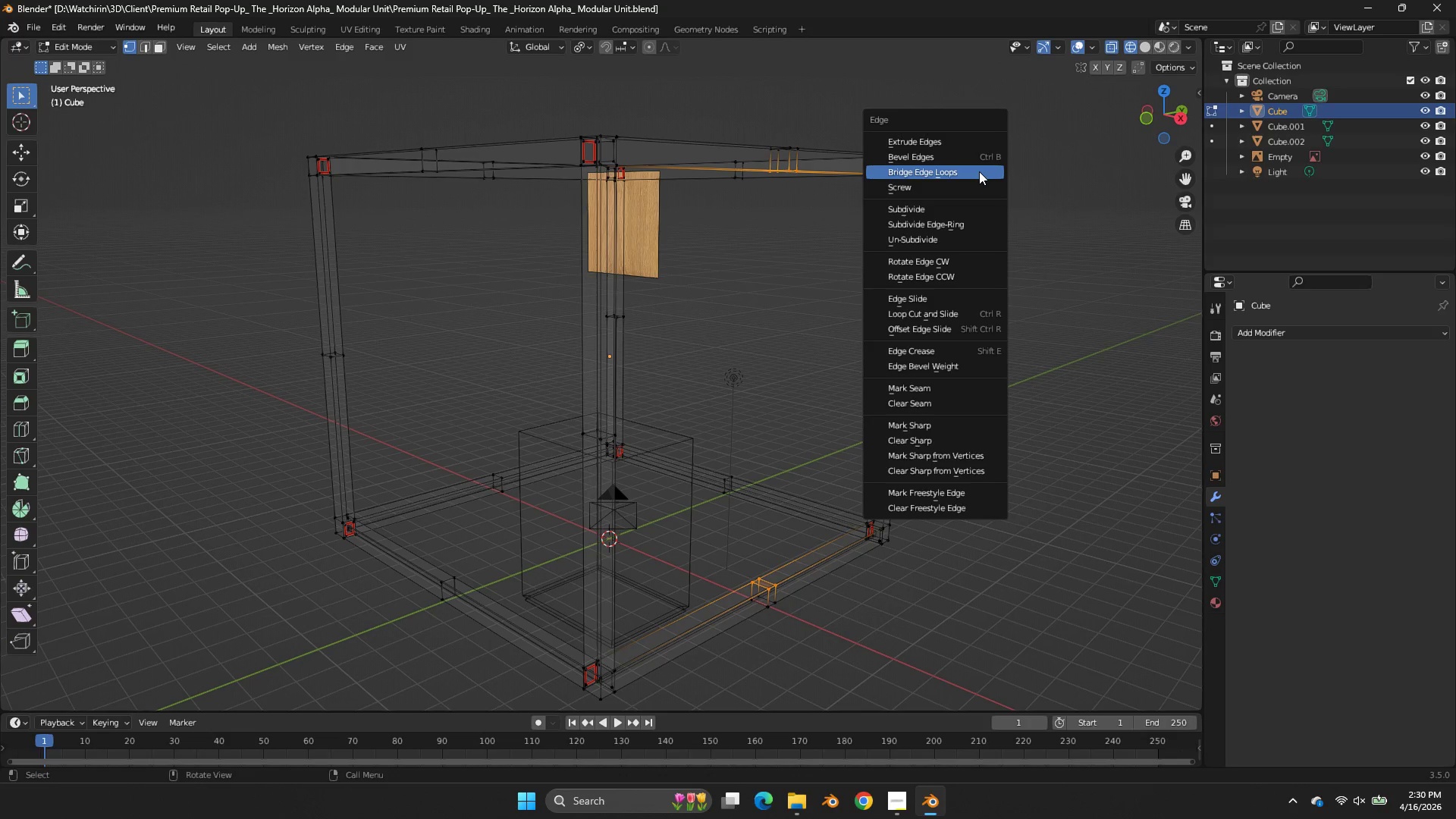 
double_click([979, 171])
 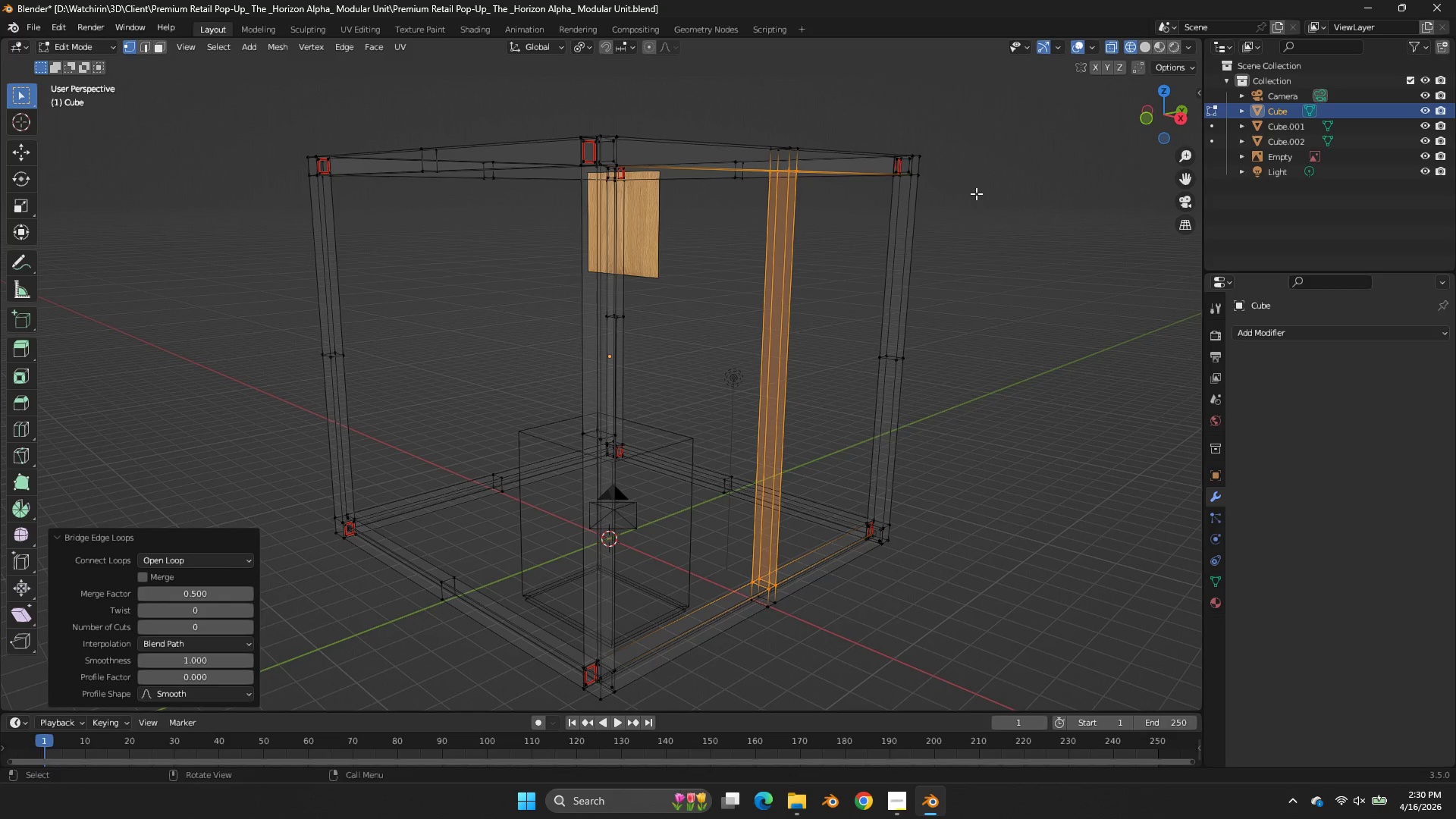 
key(G)
 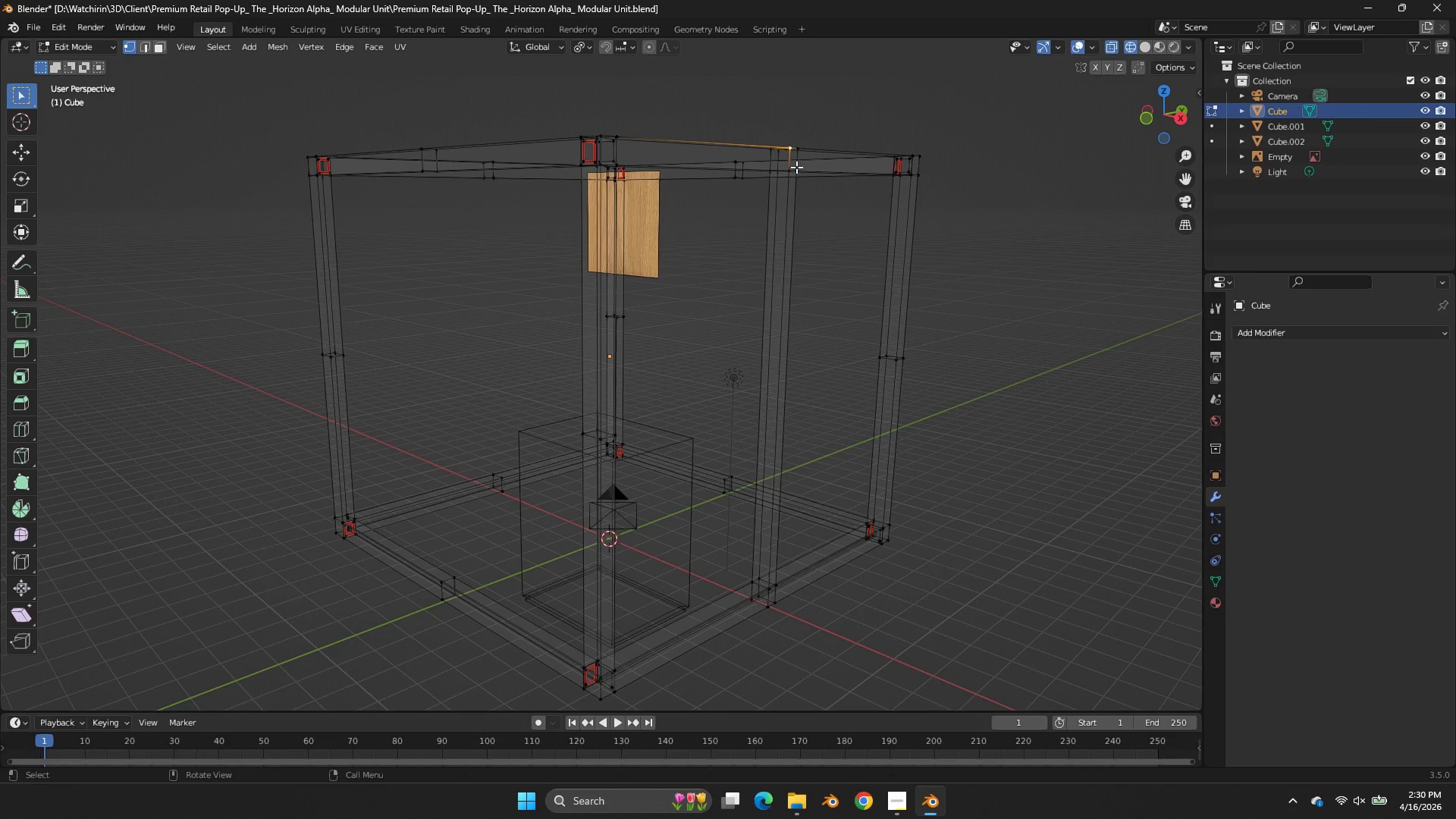 
double_click([801, 170])
 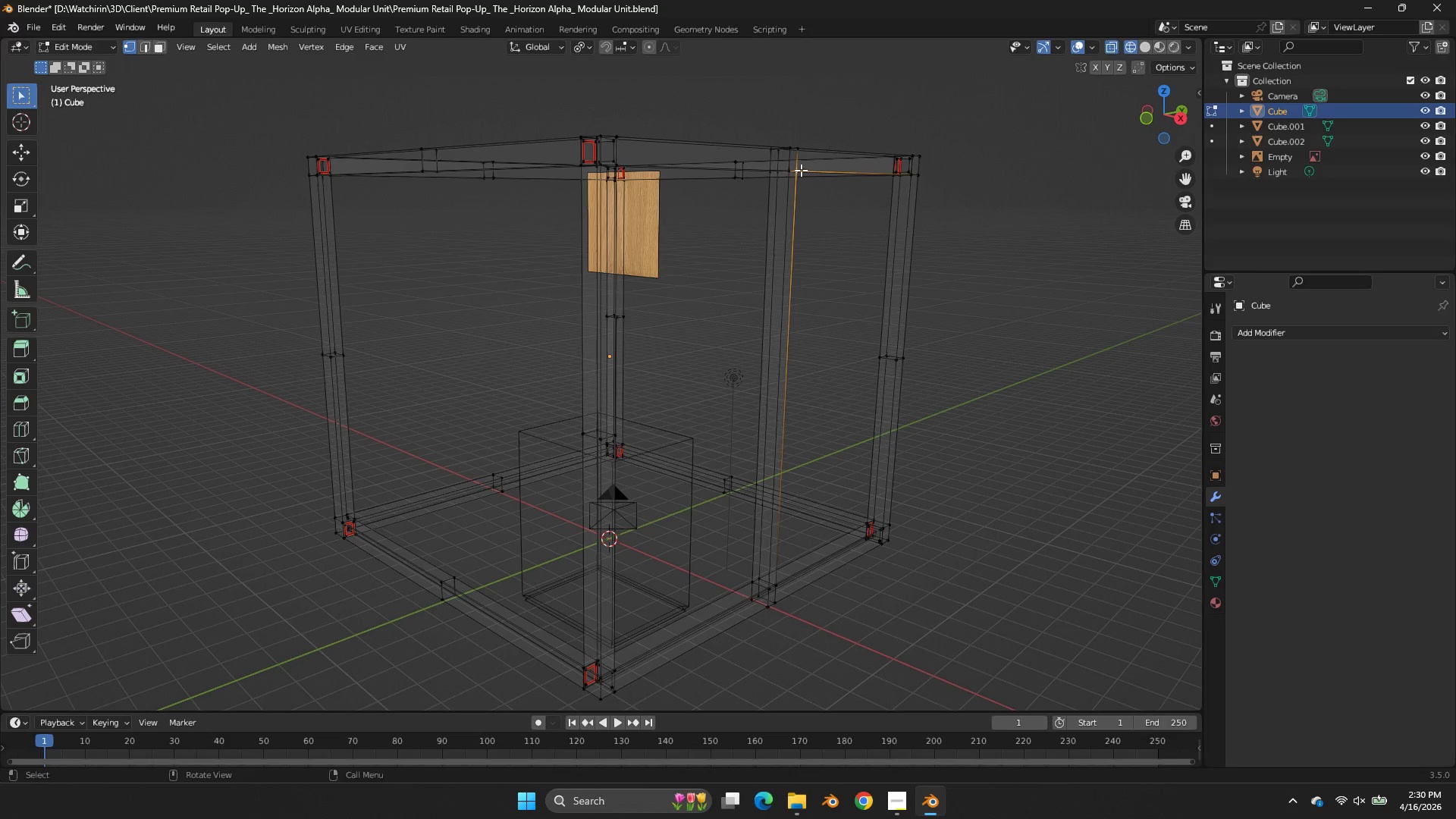 
key(G)
 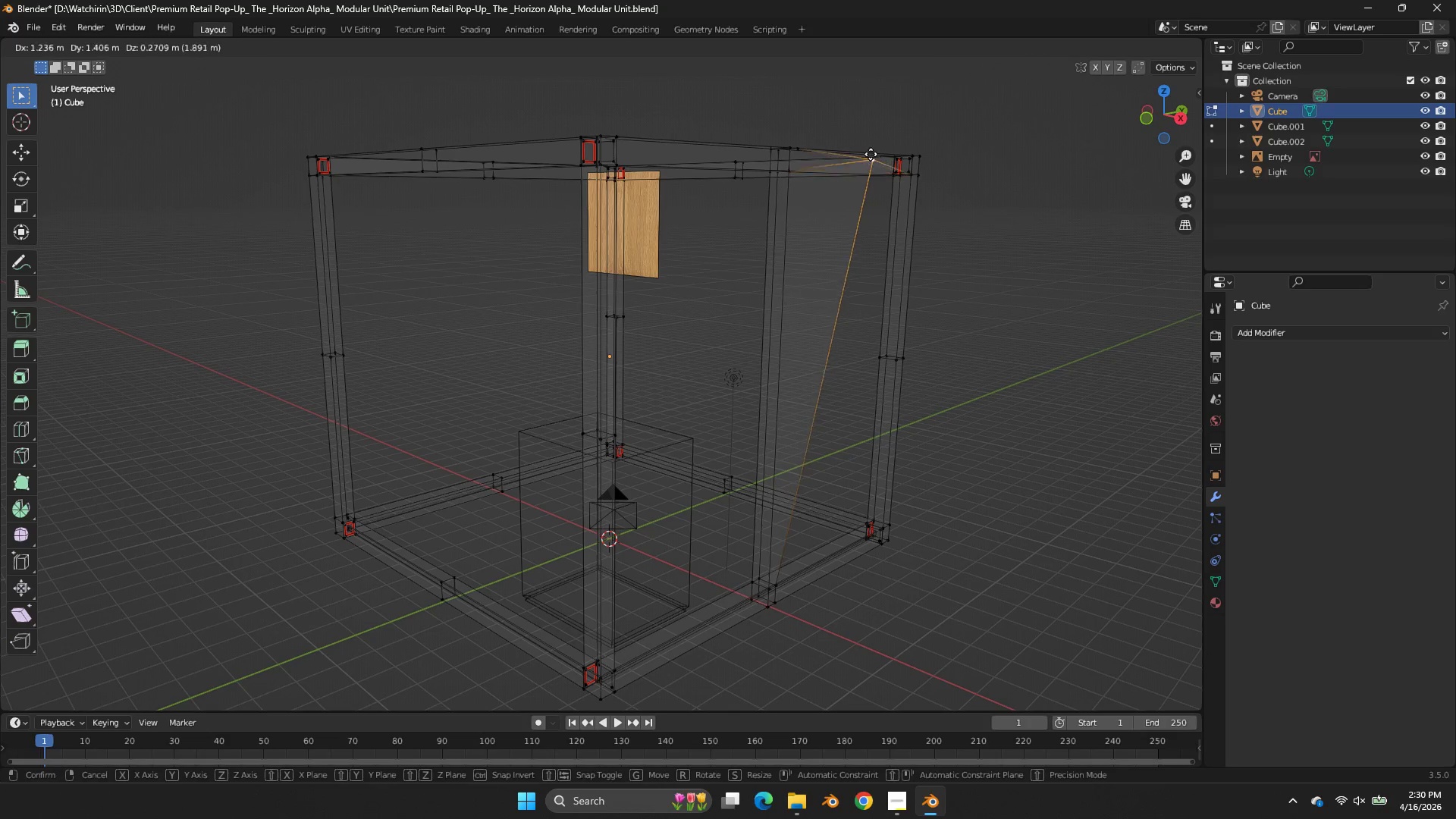 
right_click([871, 154])
 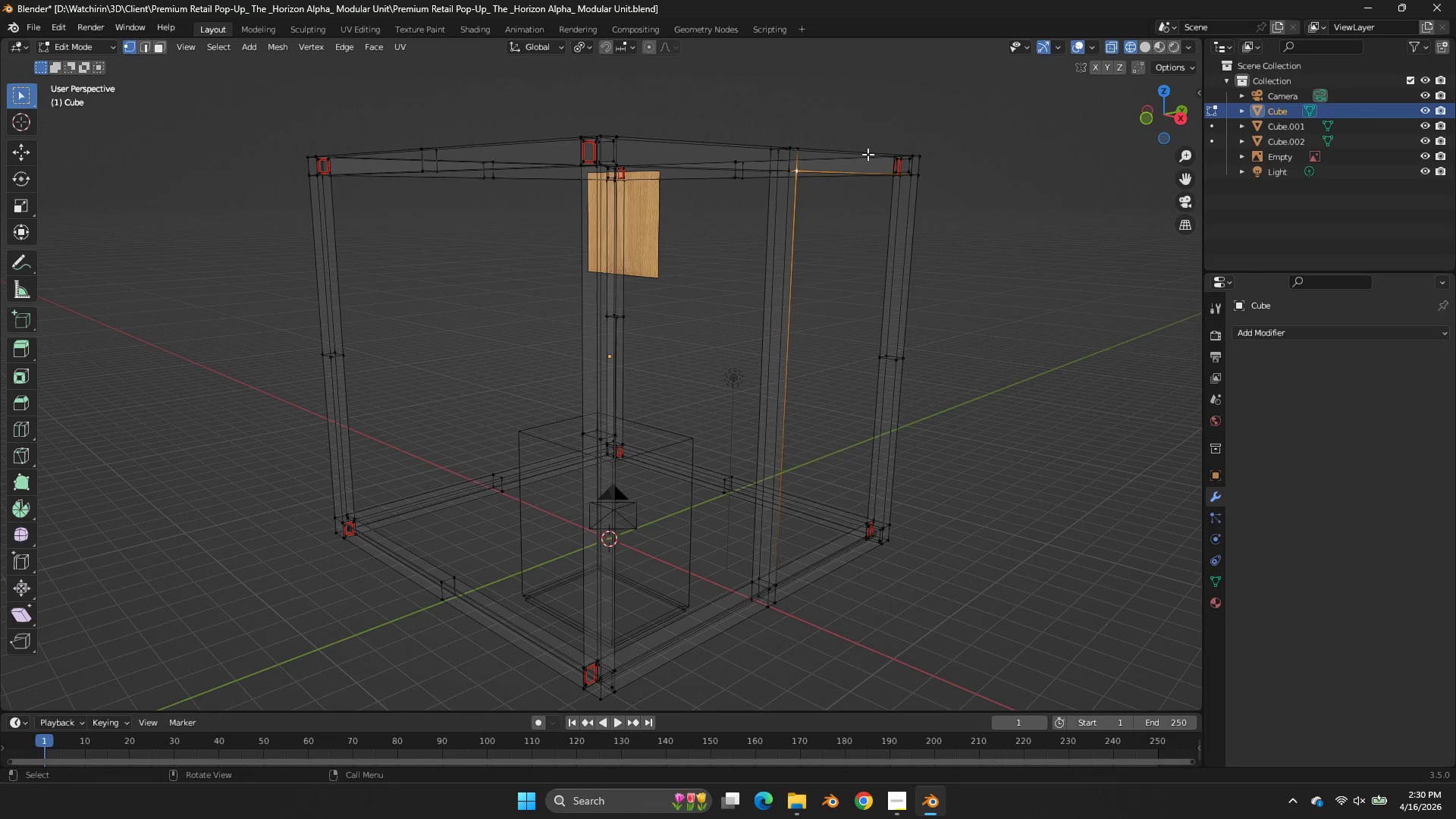 
key(Z)
 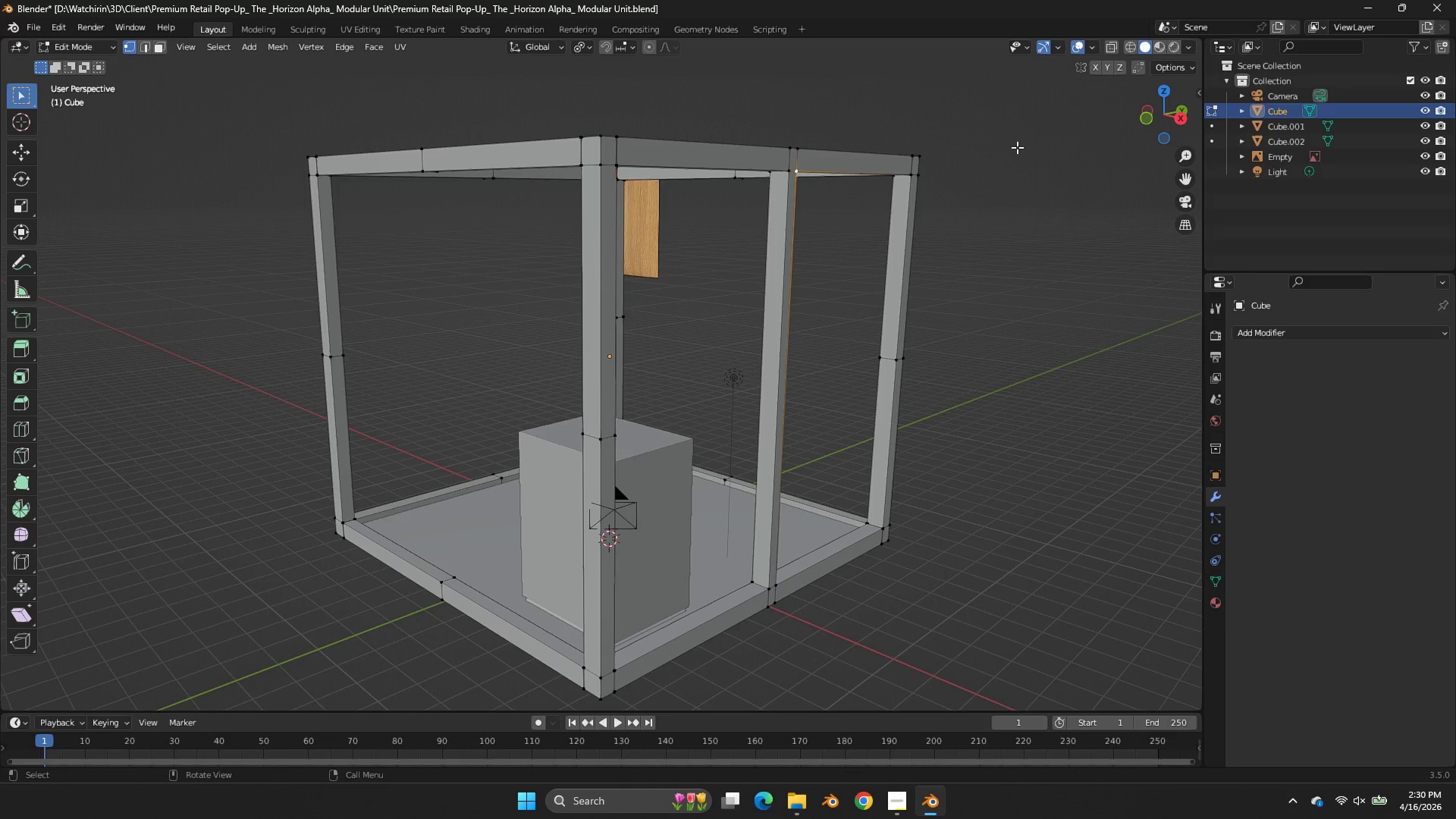 
left_click_drag(start_coordinate=[1166, 114], to_coordinate=[1153, 102])
 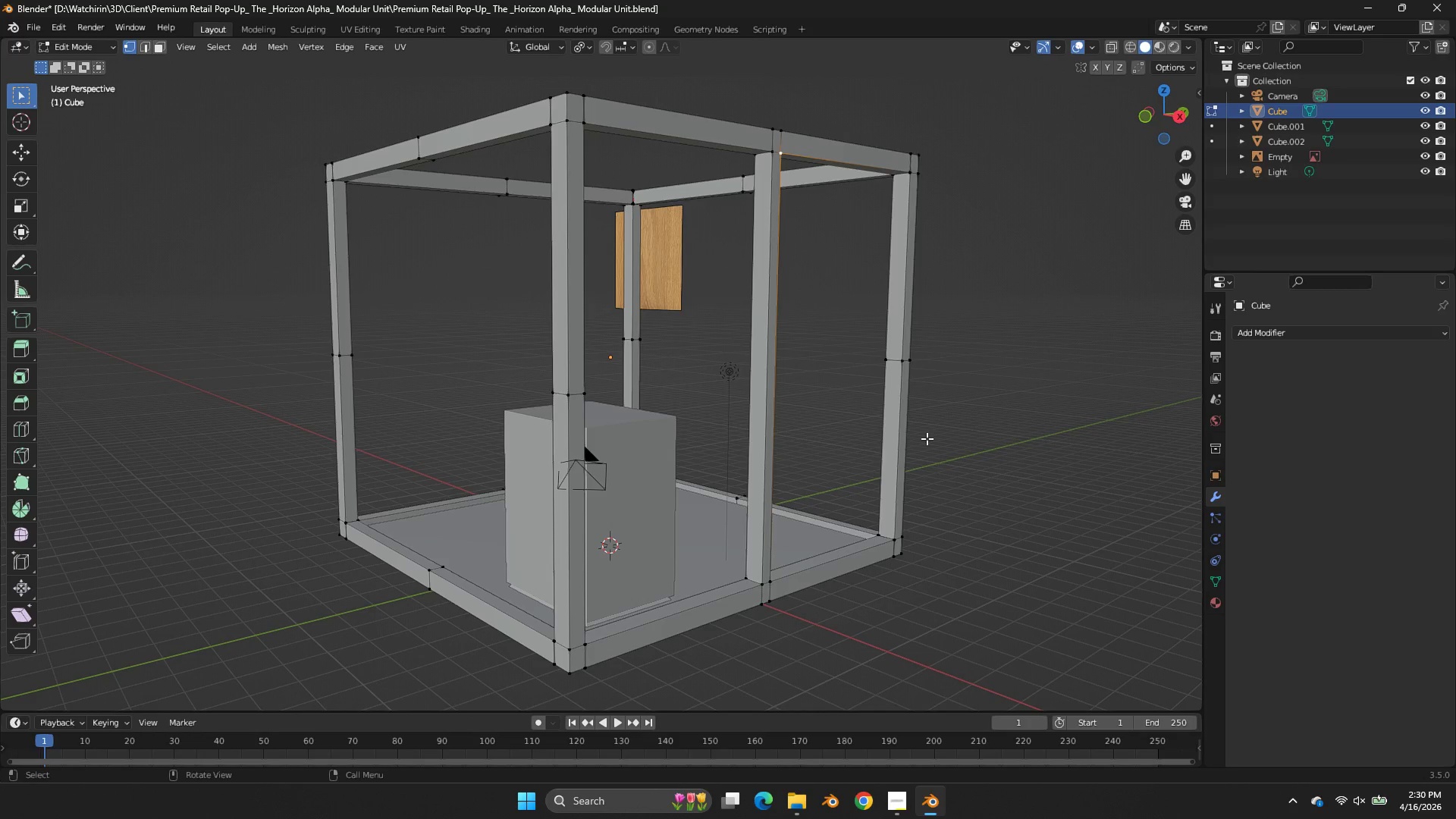 
key(Control+ControlLeft)
 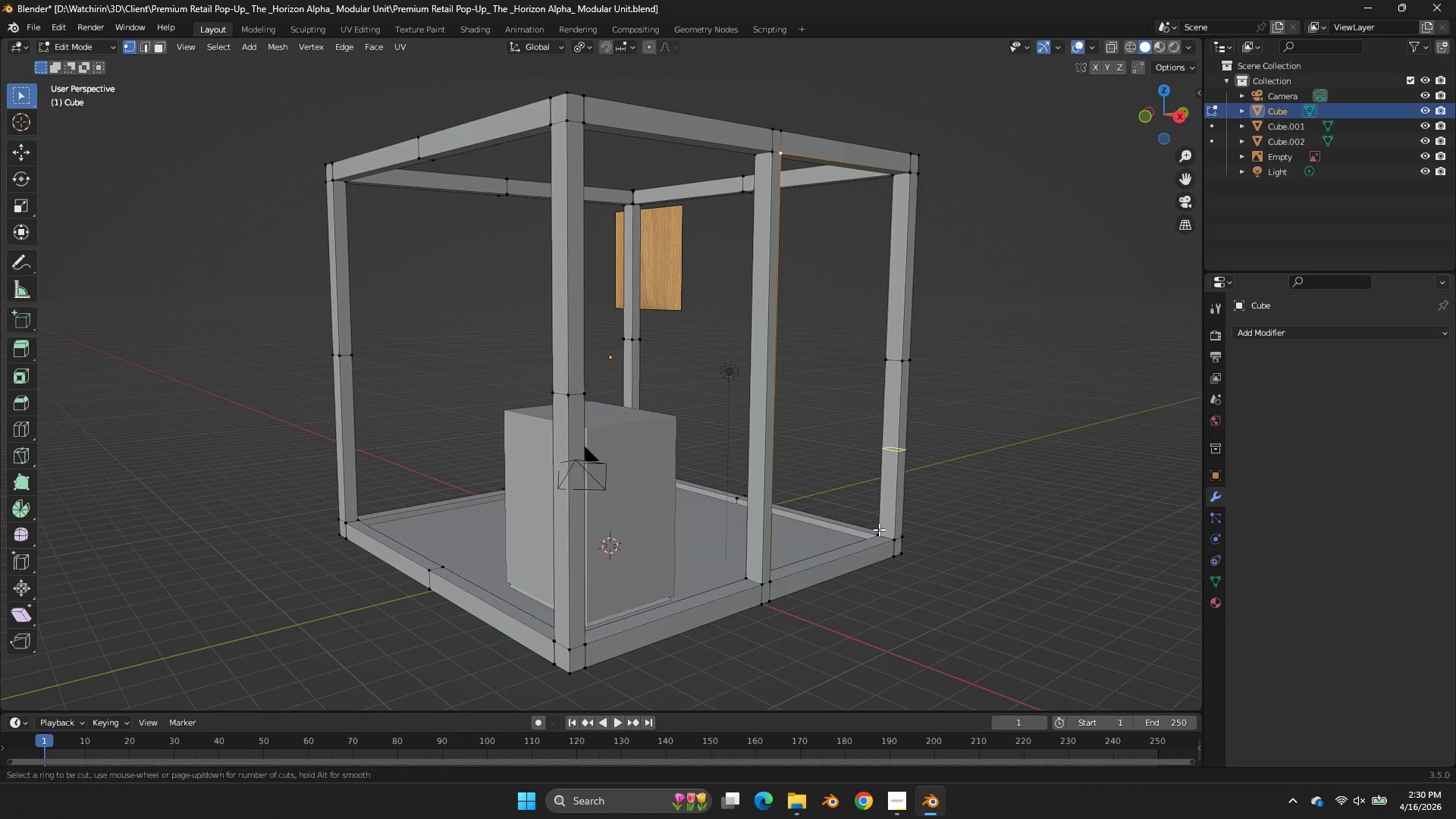 
key(Control+R)
 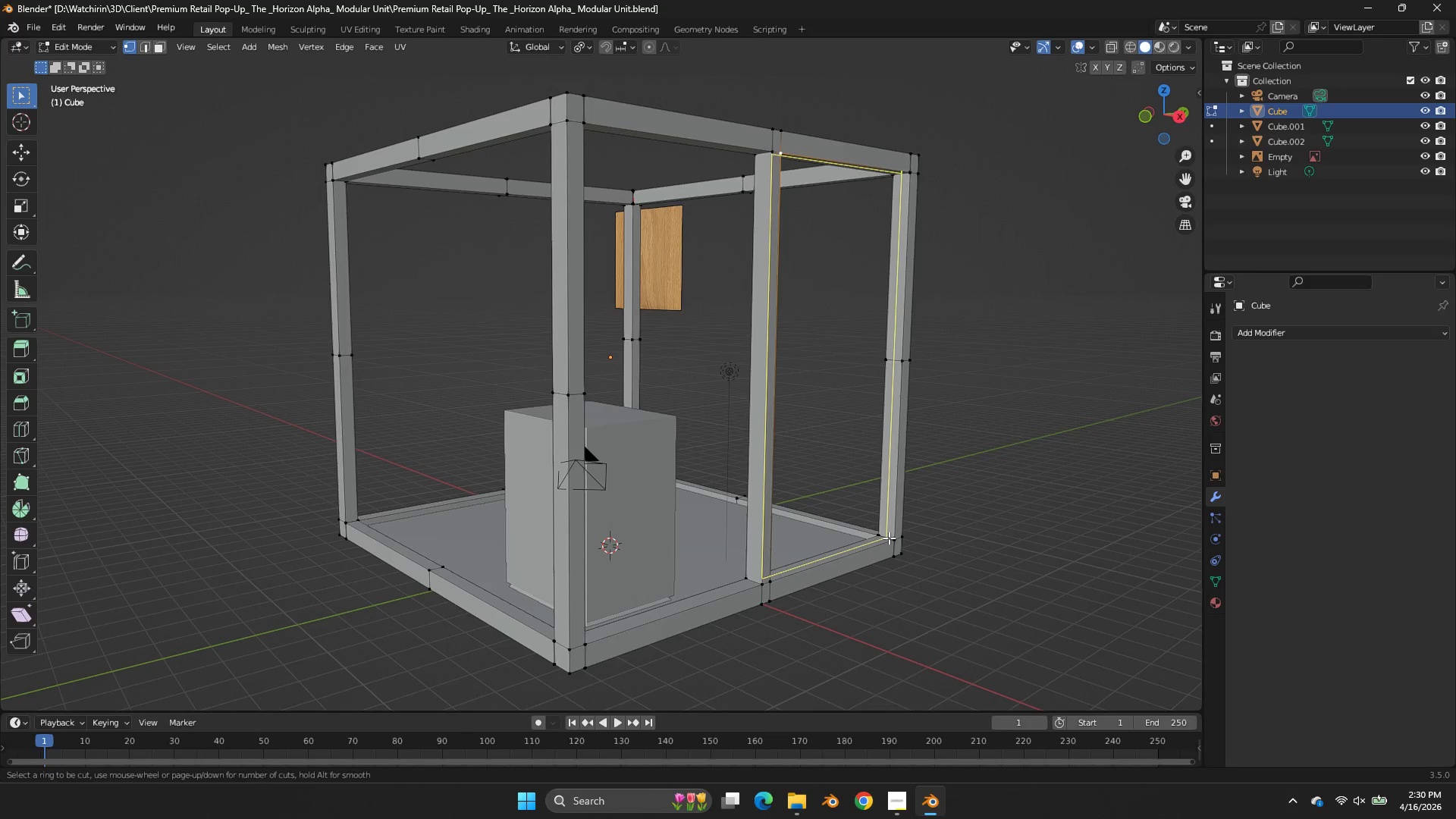 
scroll: coordinate [889, 538], scroll_direction: up, amount: 1.0
 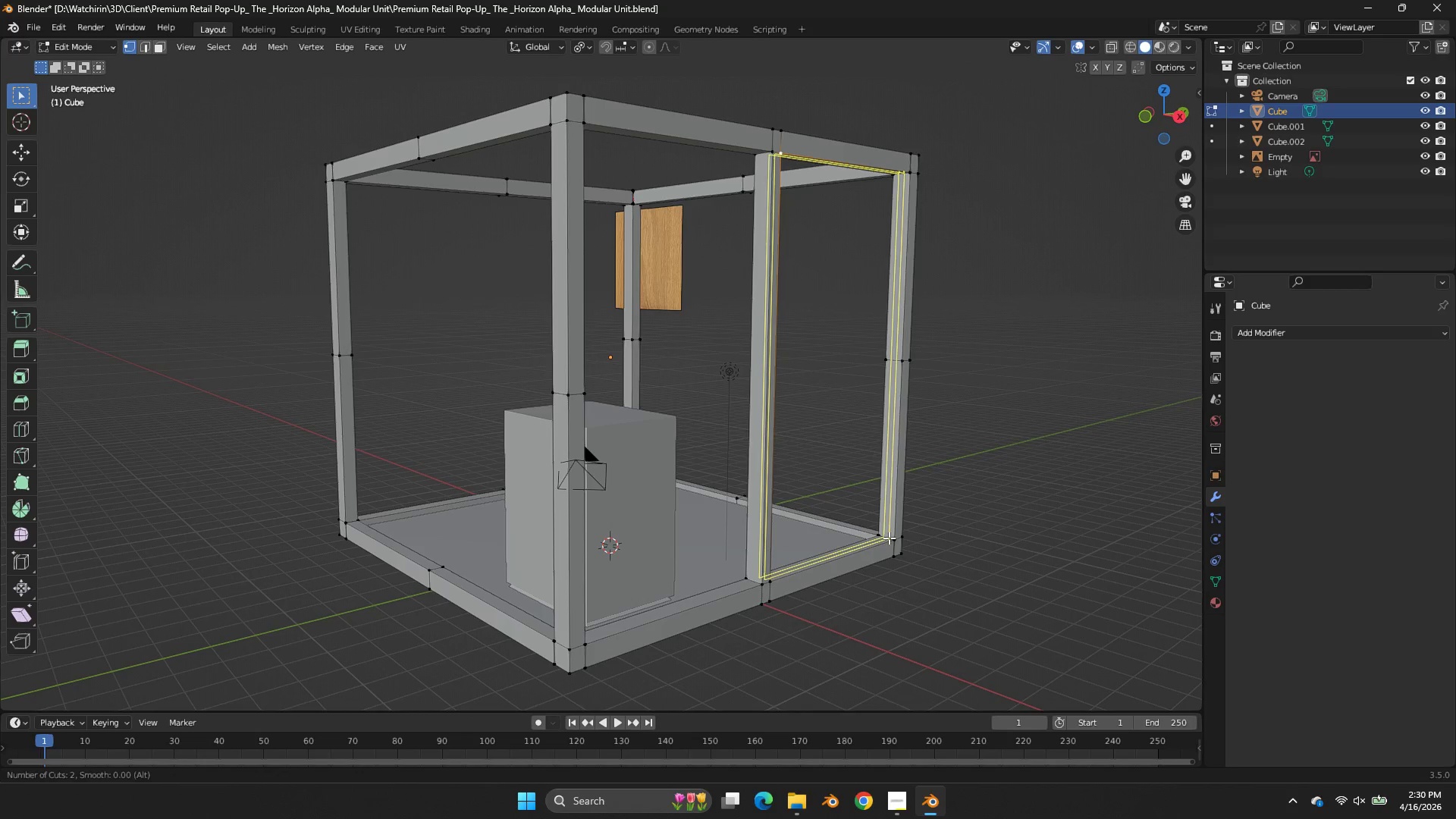 
double_click([889, 538])
 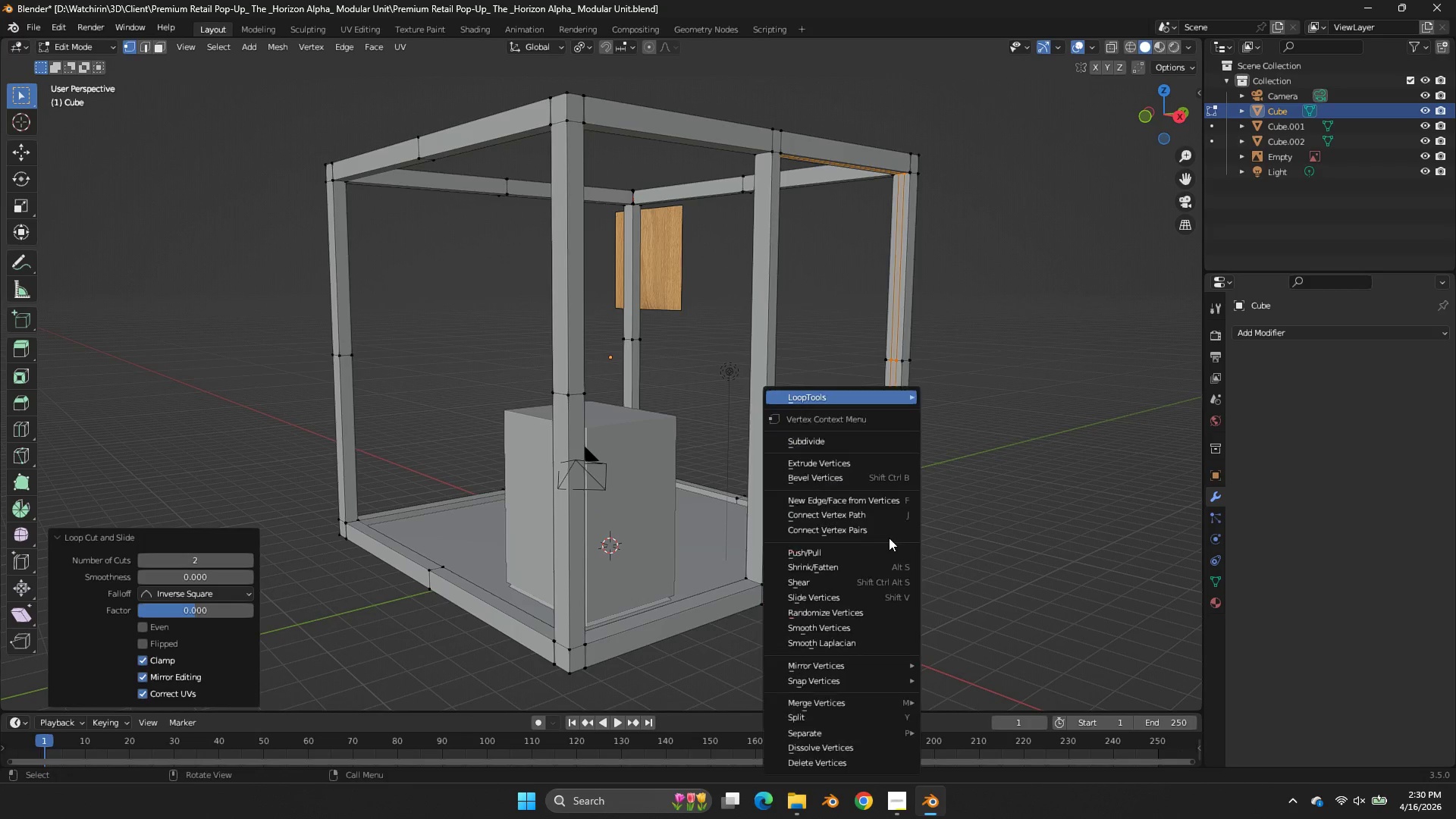 
right_click([889, 538])
 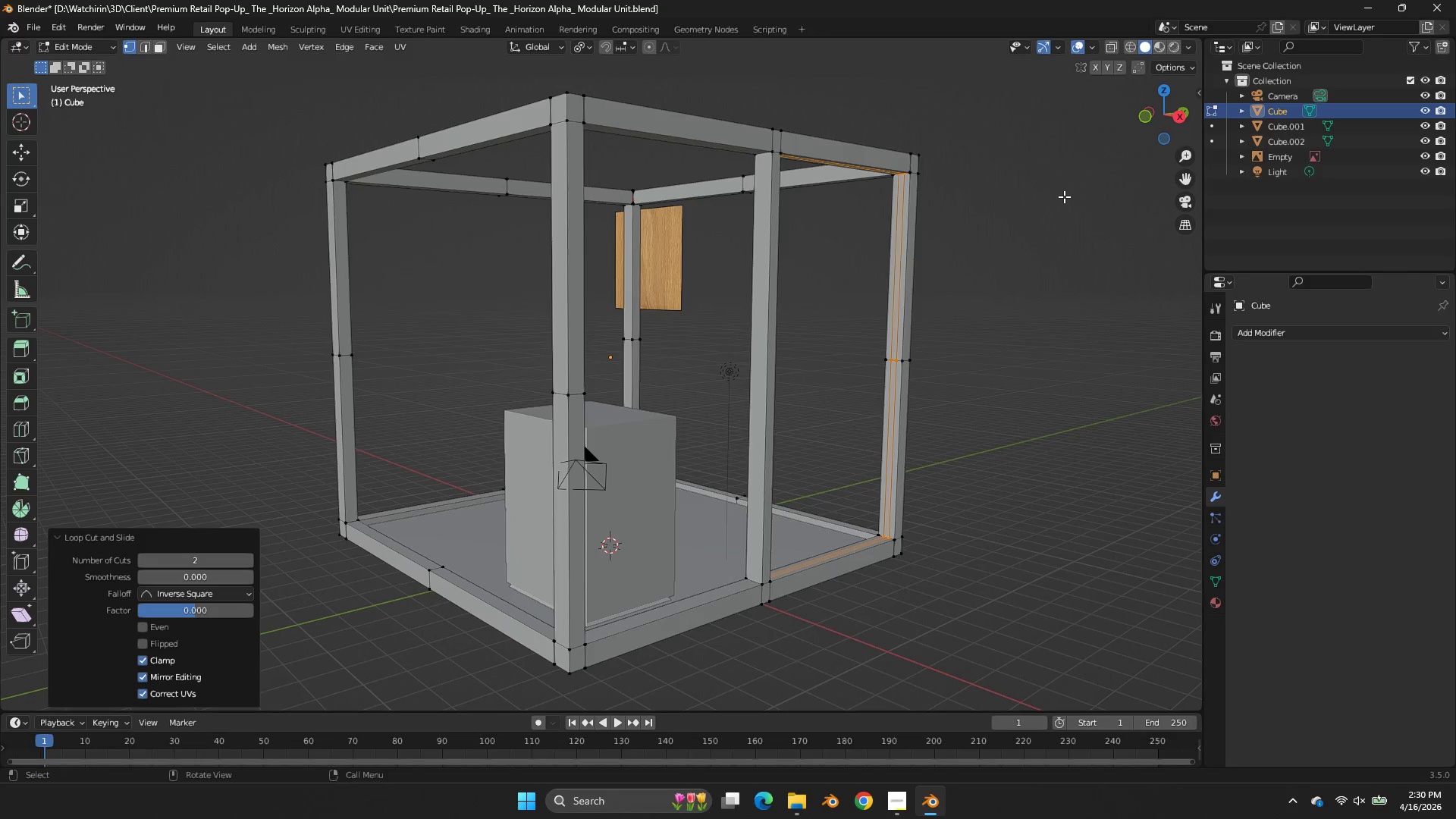 
key(S)
 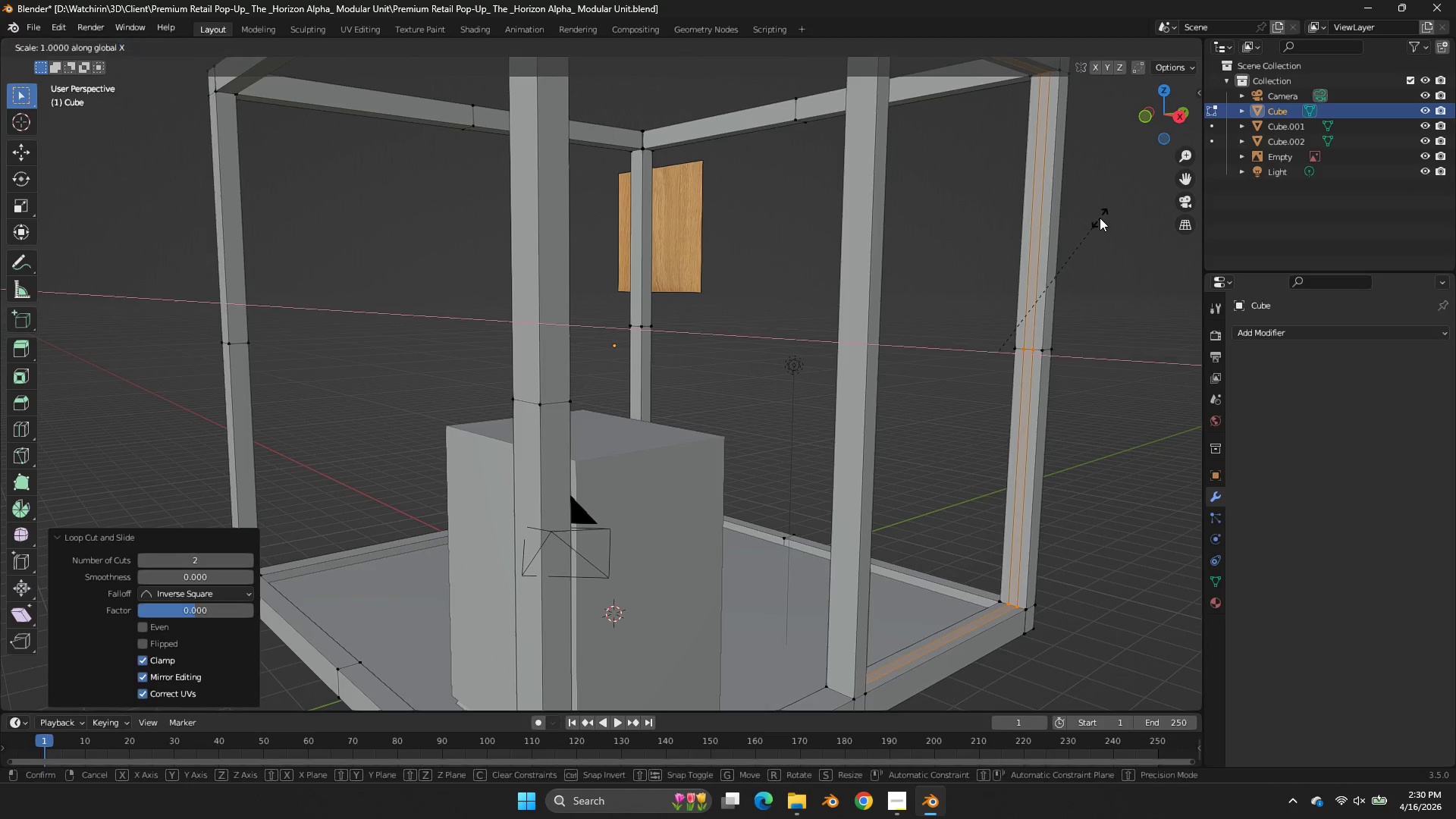 
scroll: coordinate [1064, 196], scroll_direction: up, amount: 2.0
 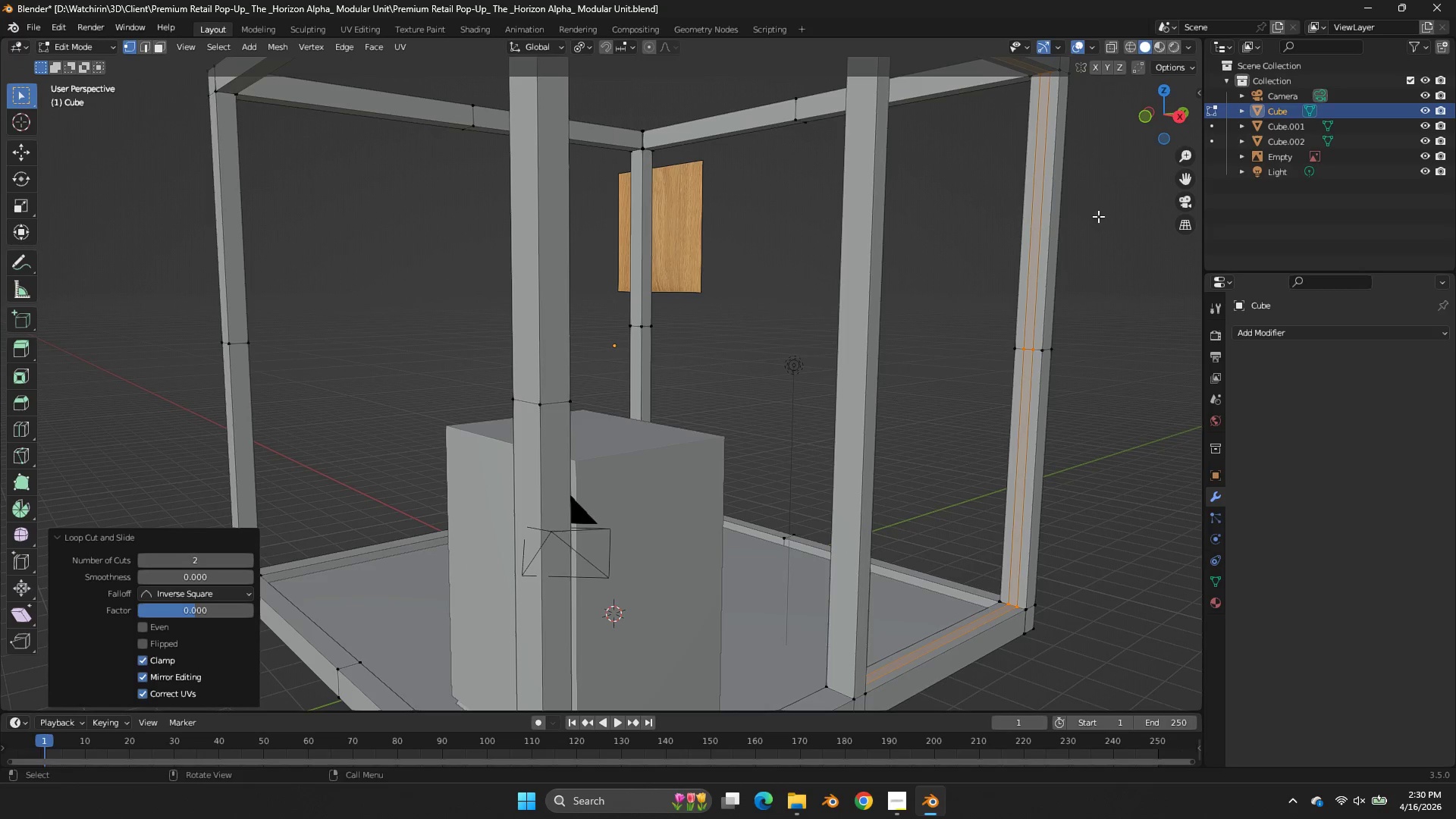 
key(X)
 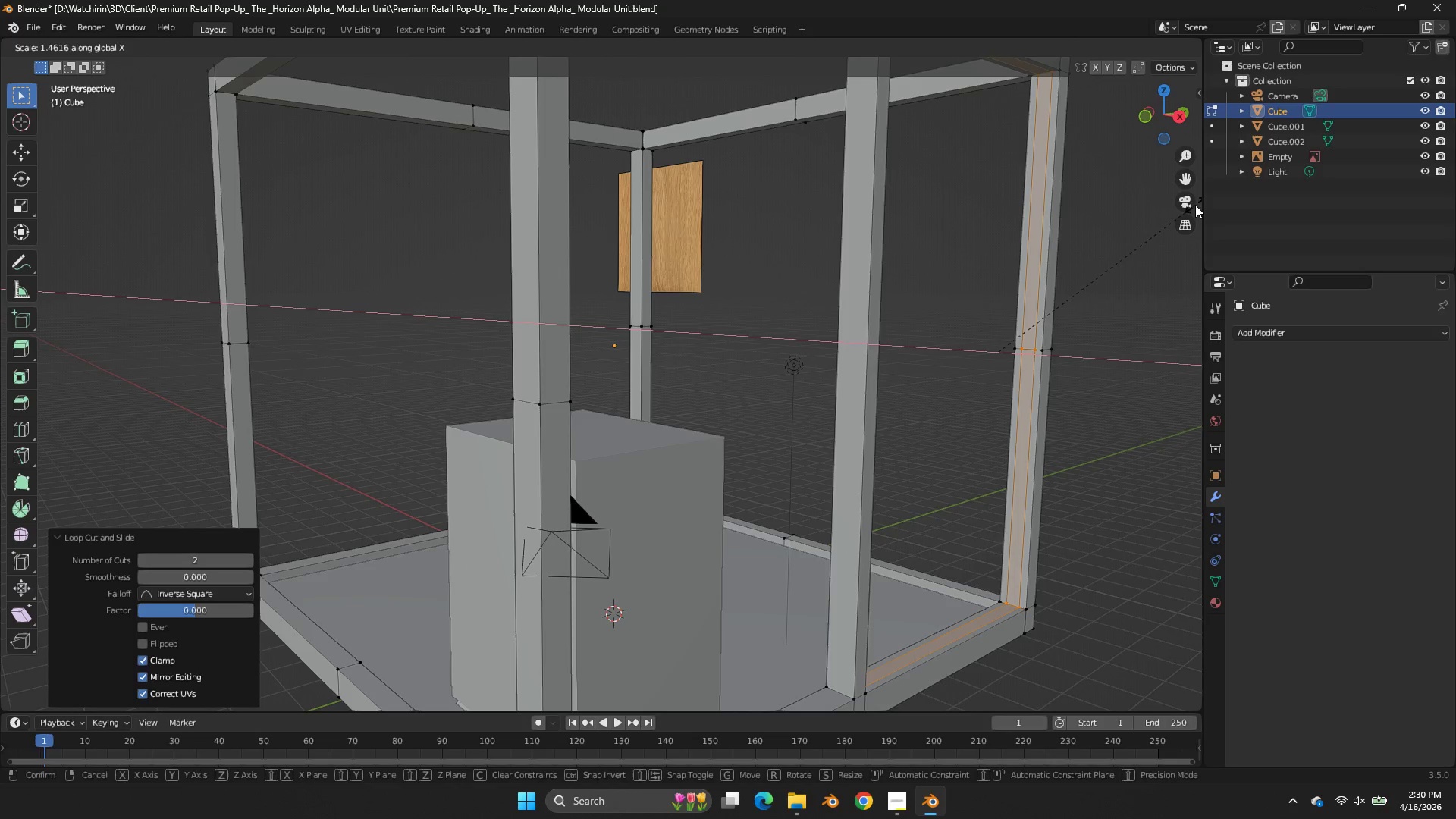 
double_click([1197, 204])
 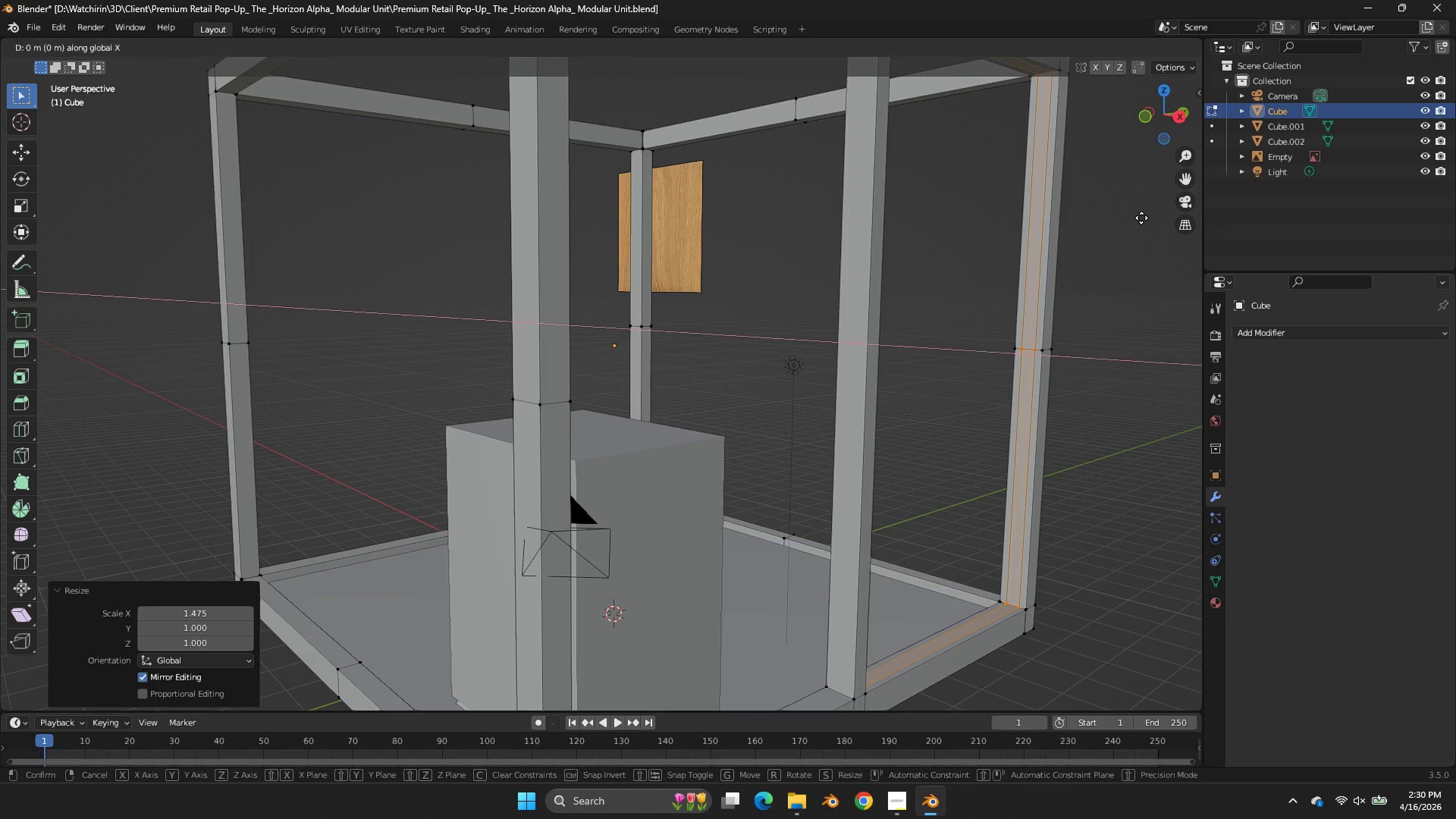 
left_click([1197, 204])
 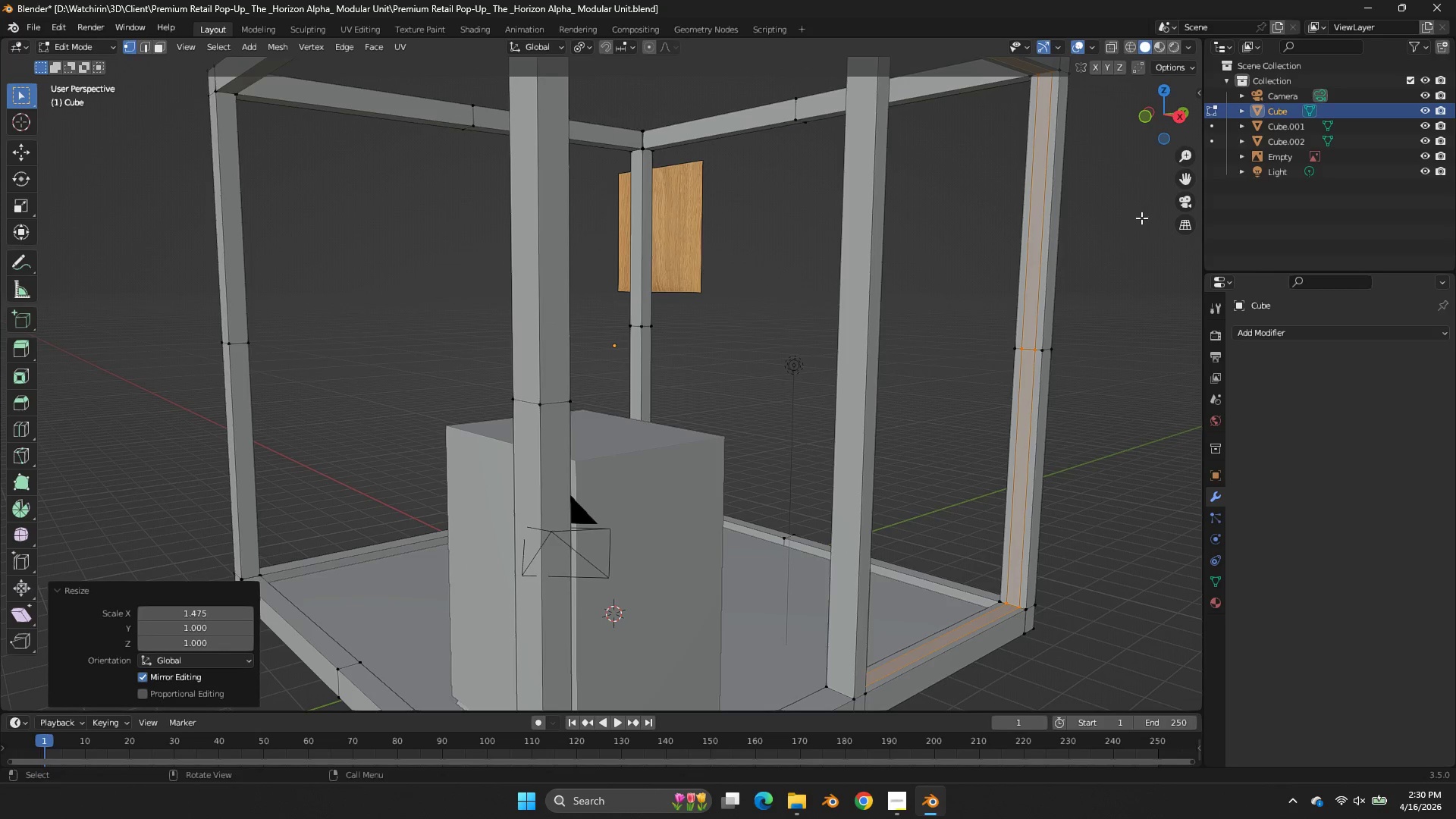 
type(gx)
 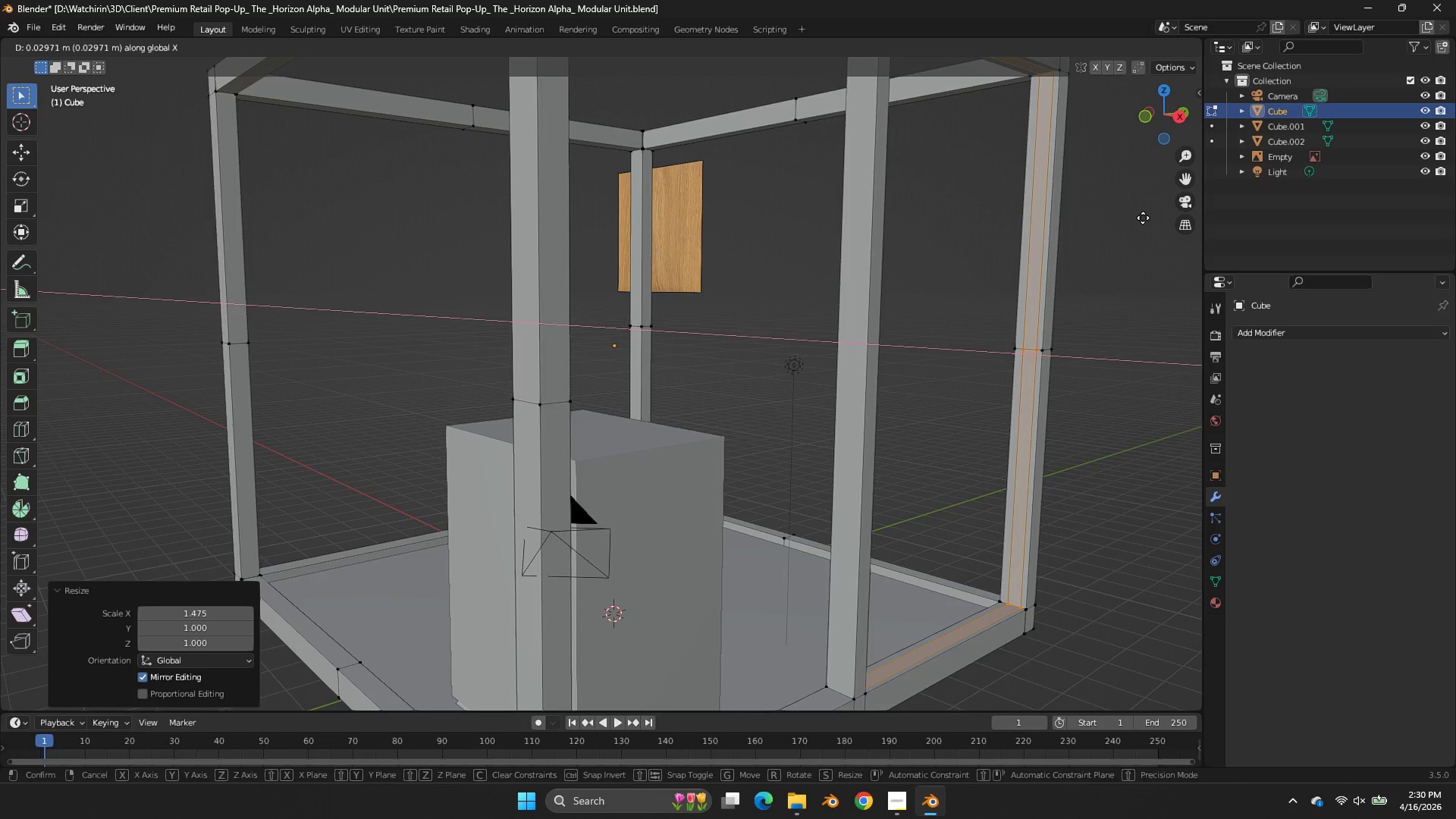 
hold_key(key=ShiftLeft, duration=1.33)
double_click([1157, 218])
 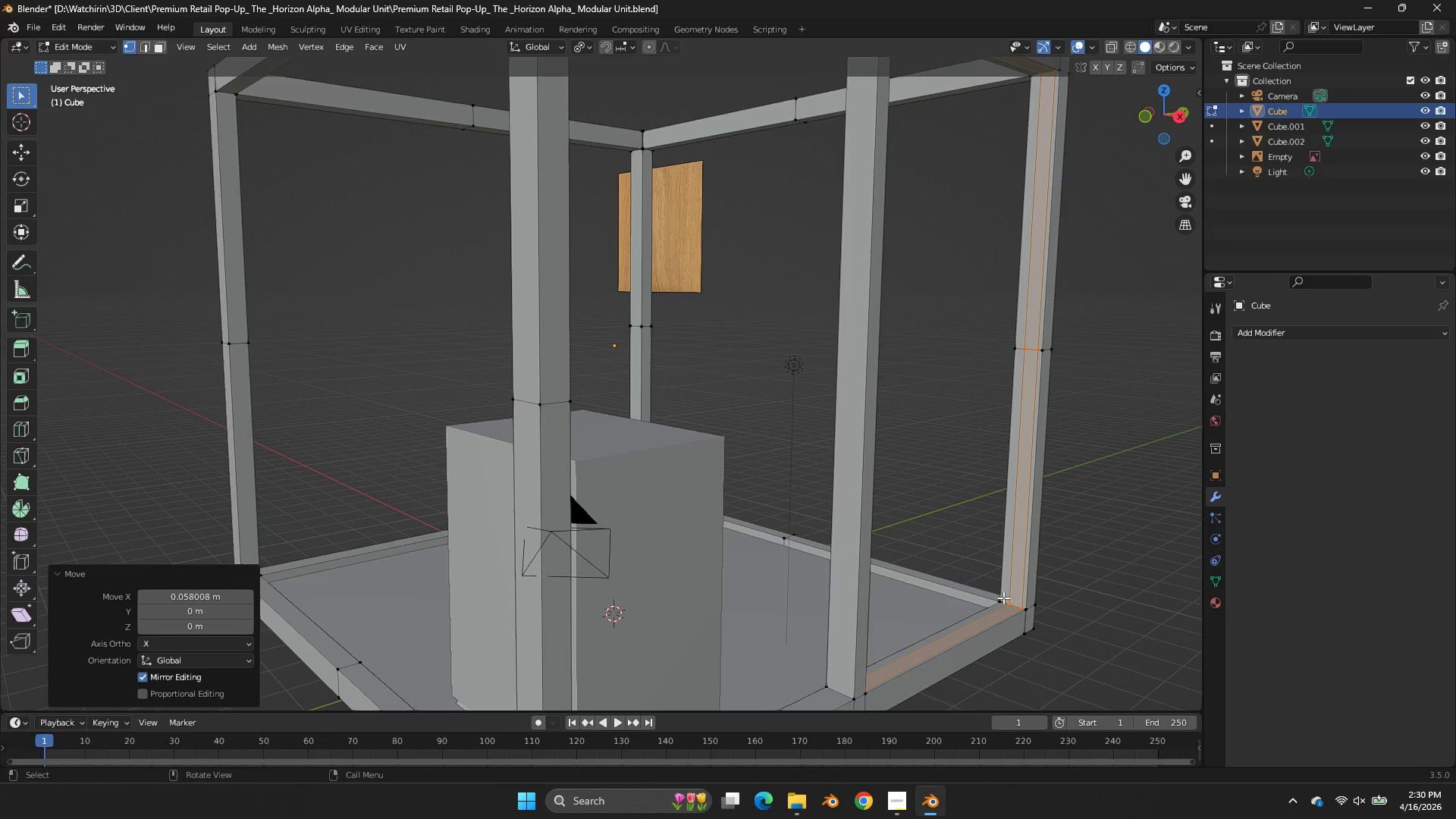 
double_click([1003, 598])
 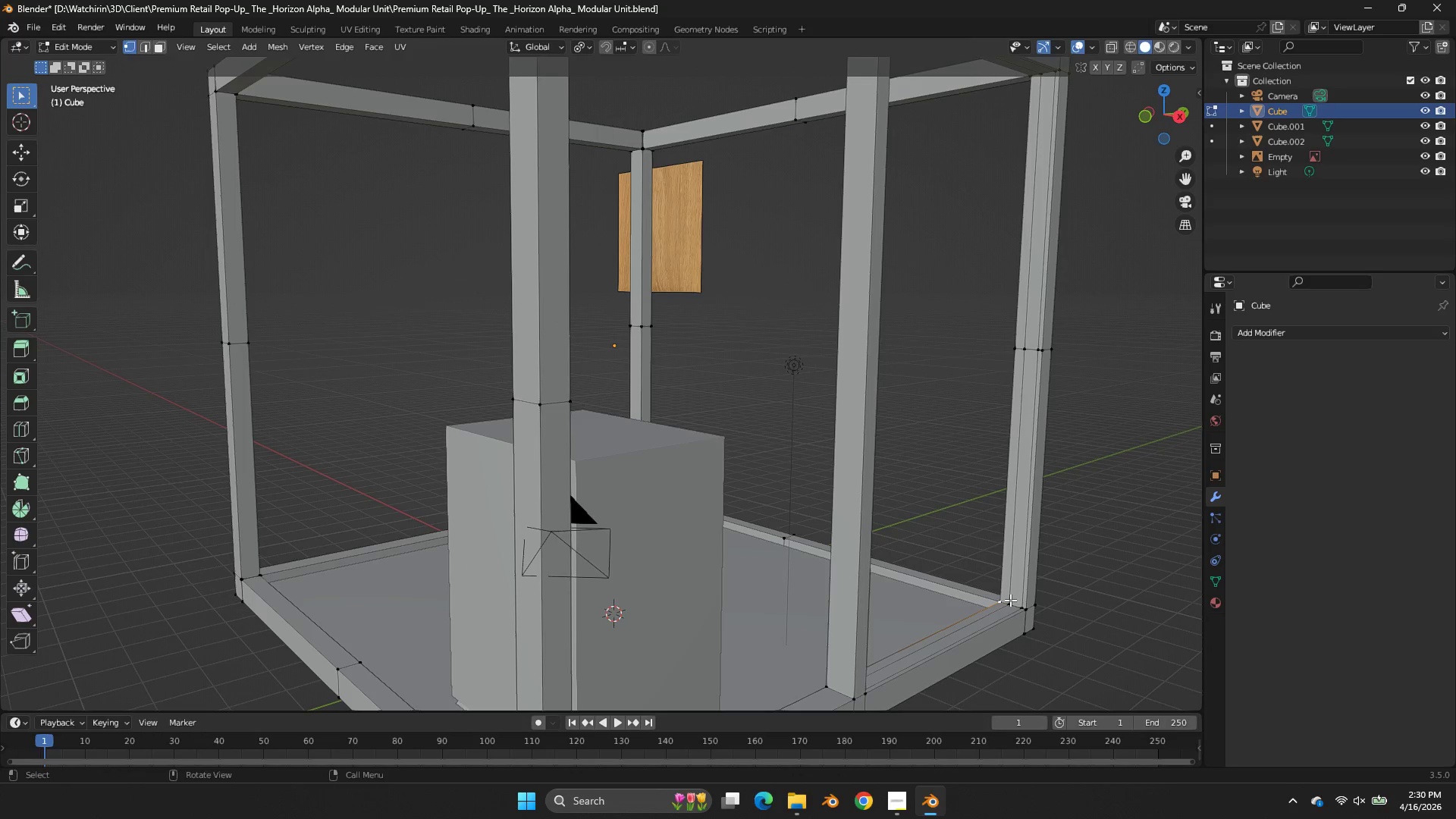 
double_click([1010, 600])
 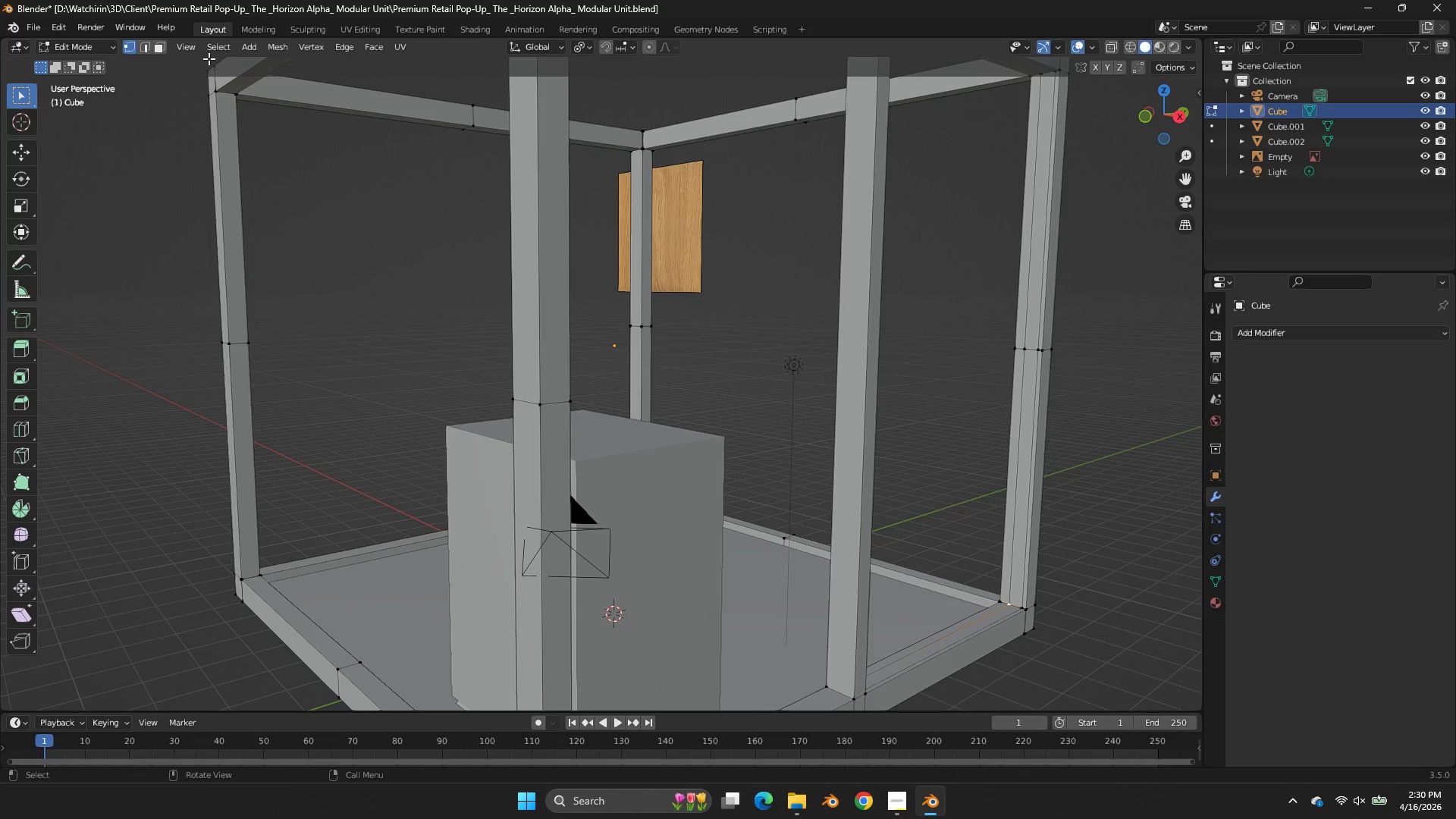 
left_click([168, 47])
 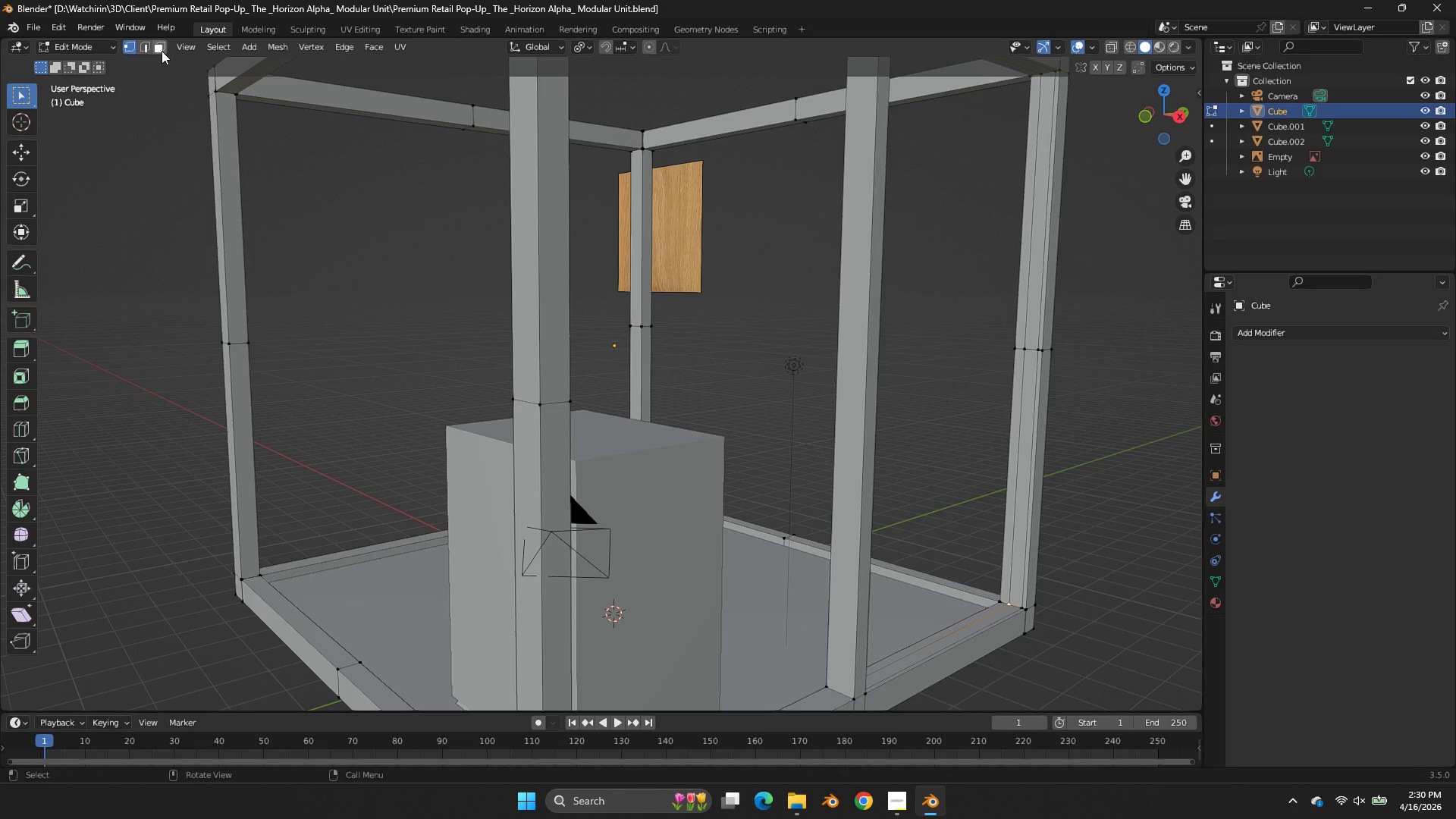 
double_click([162, 51])
 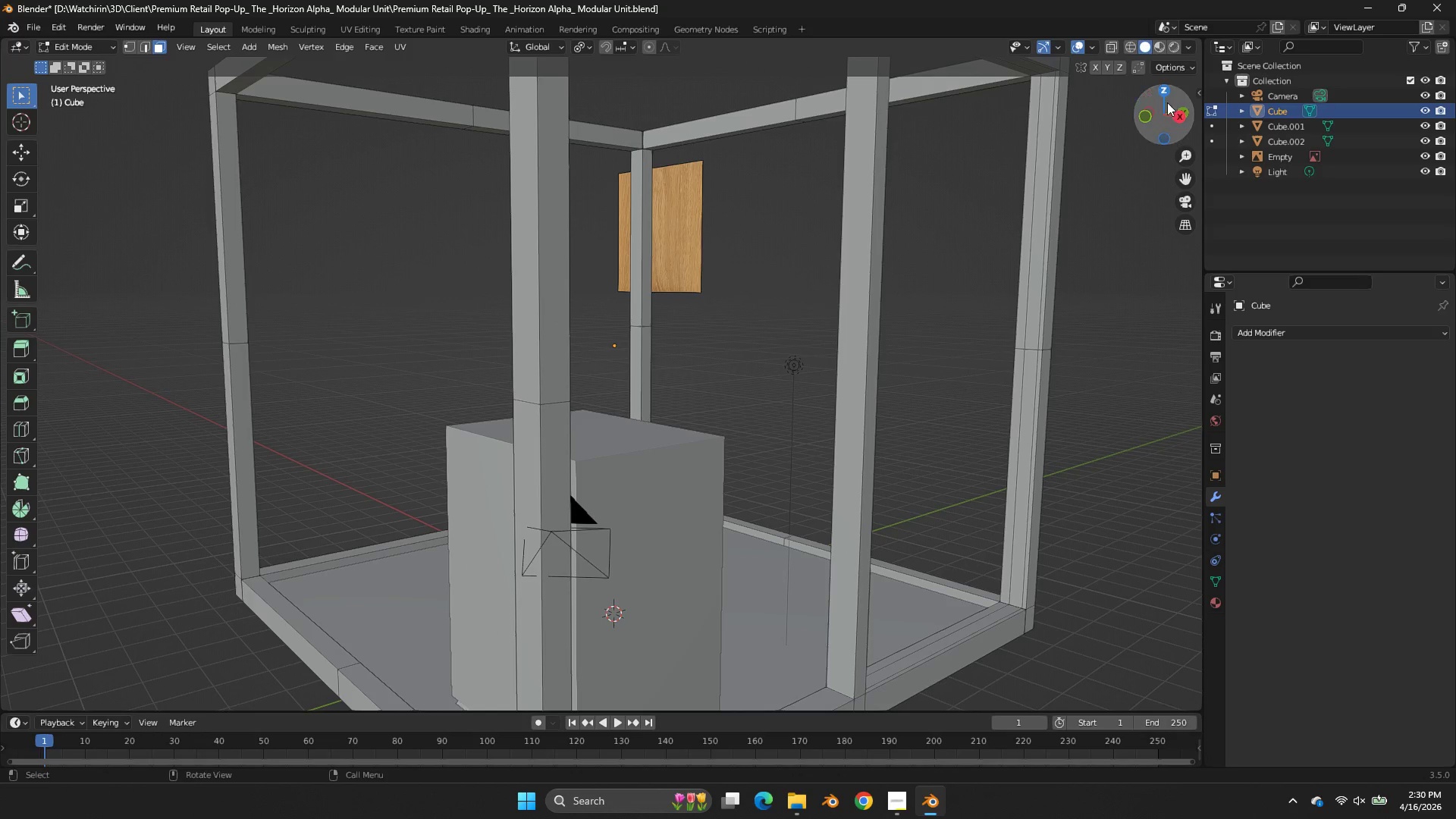 
left_click_drag(start_coordinate=[1173, 114], to_coordinate=[1051, 88])
 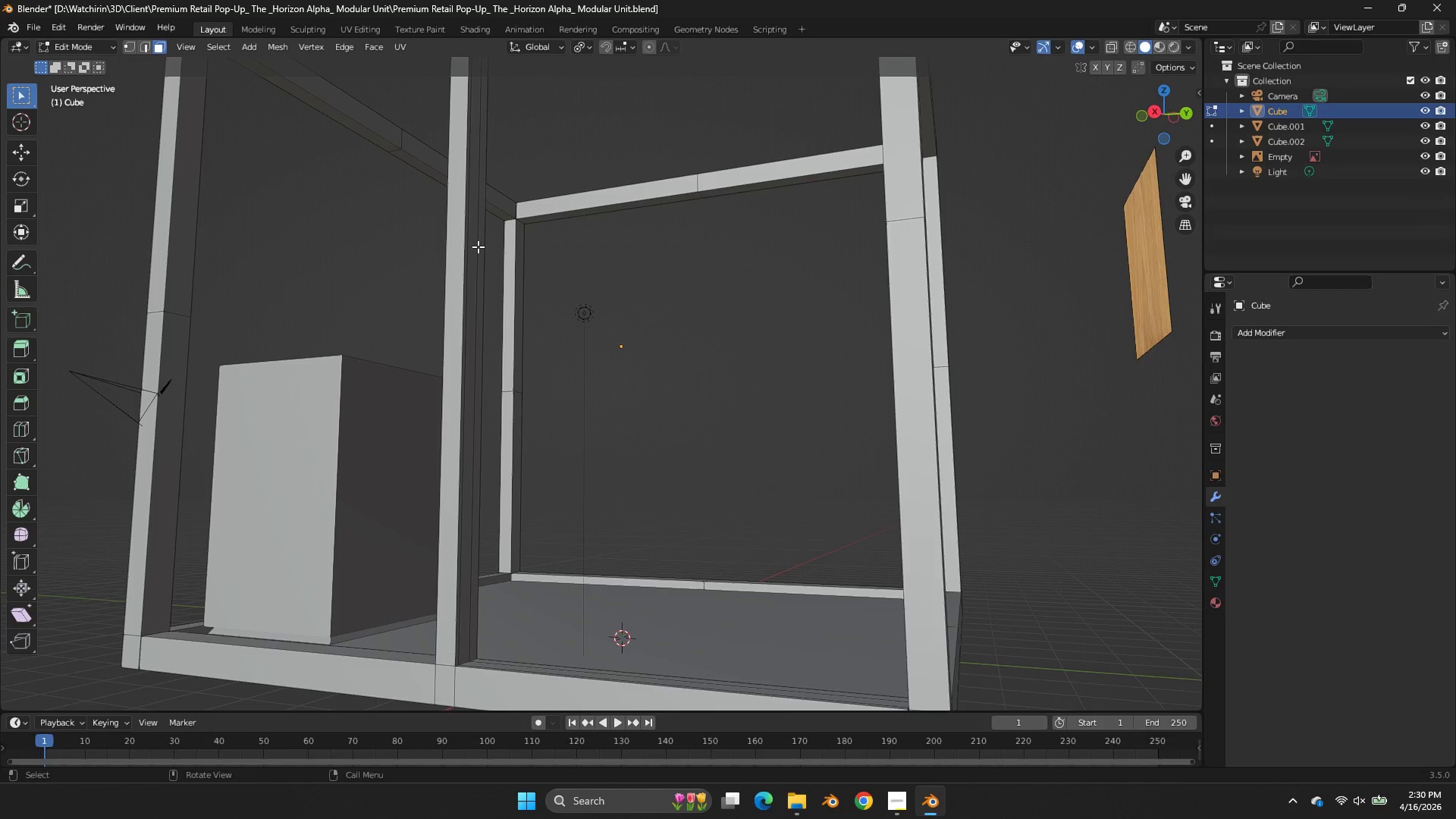 
left_click([475, 247])
 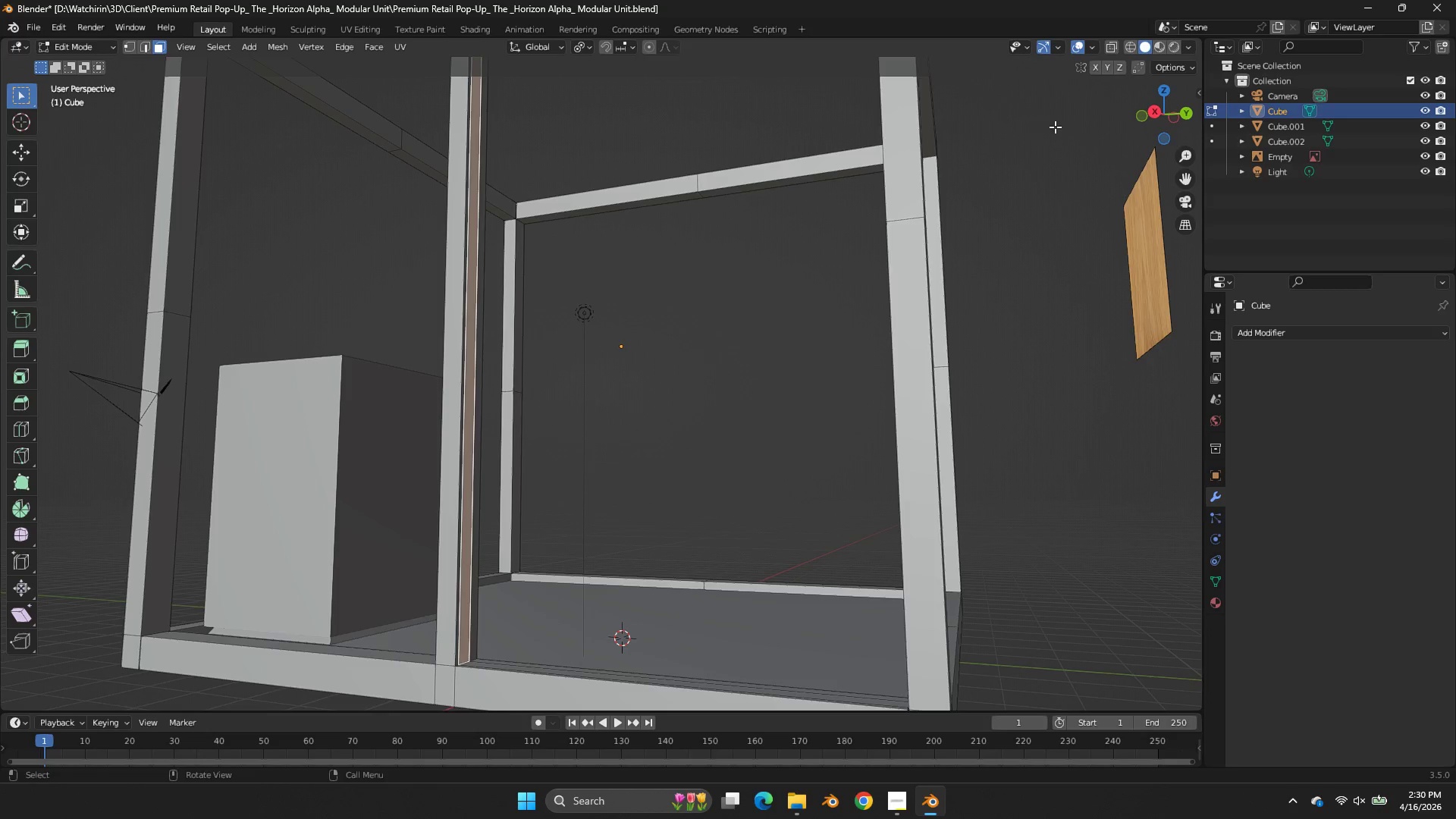 
scroll: coordinate [1059, 128], scroll_direction: down, amount: 2.0
 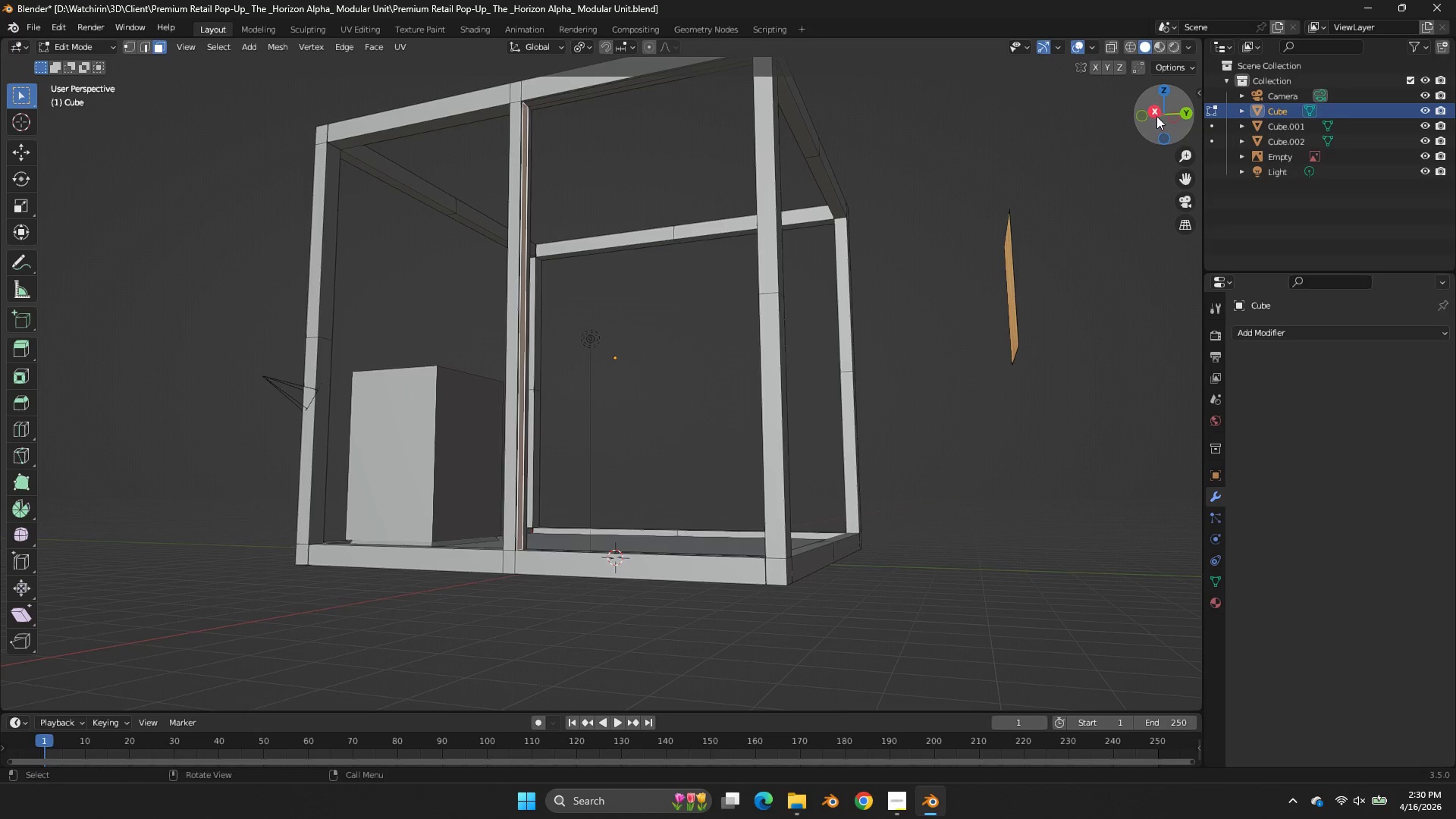 
left_click_drag(start_coordinate=[1164, 117], to_coordinate=[77, 131])
 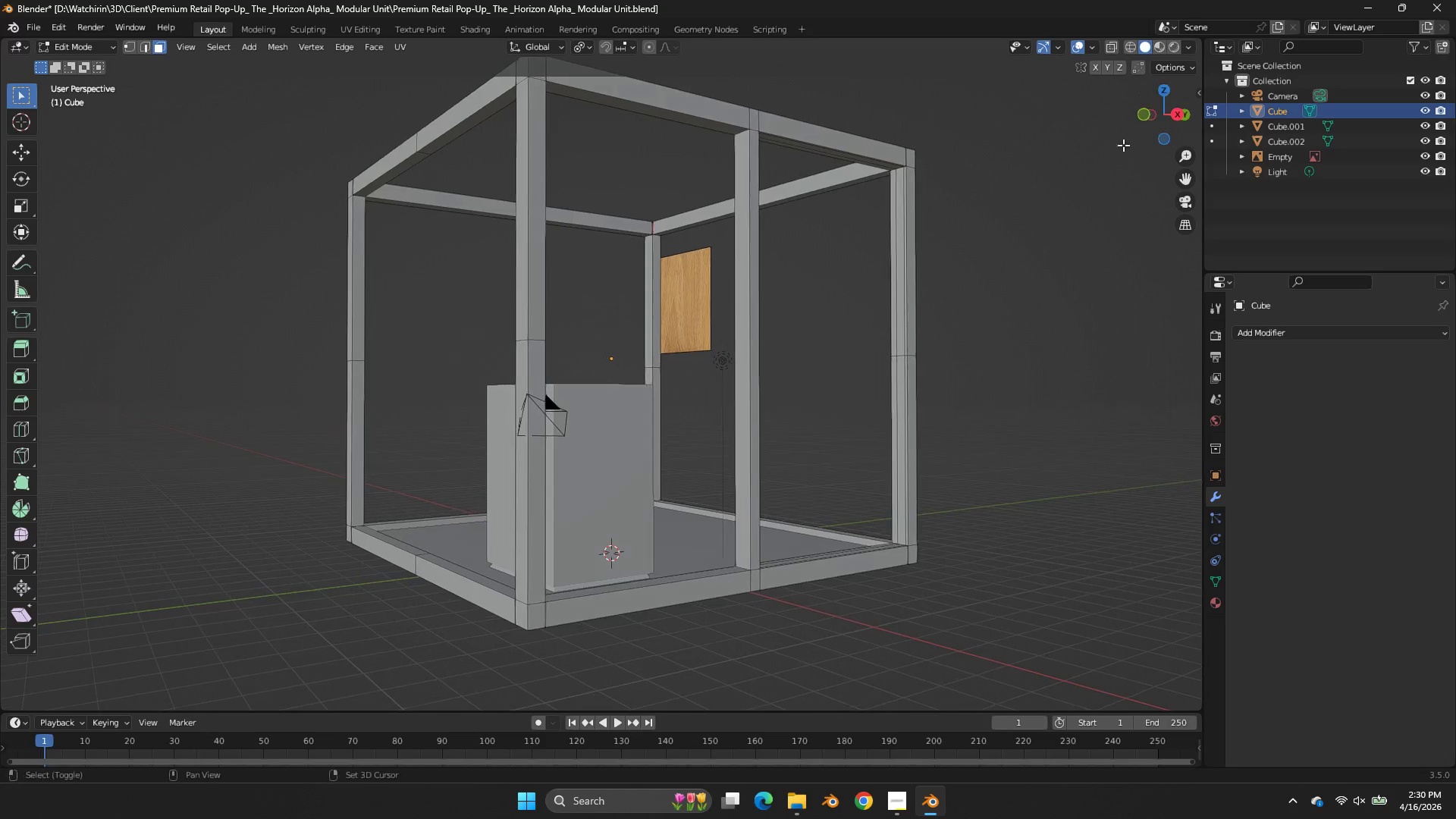 
hold_key(key=ShiftLeft, duration=4.11)
left_click([898, 190])
 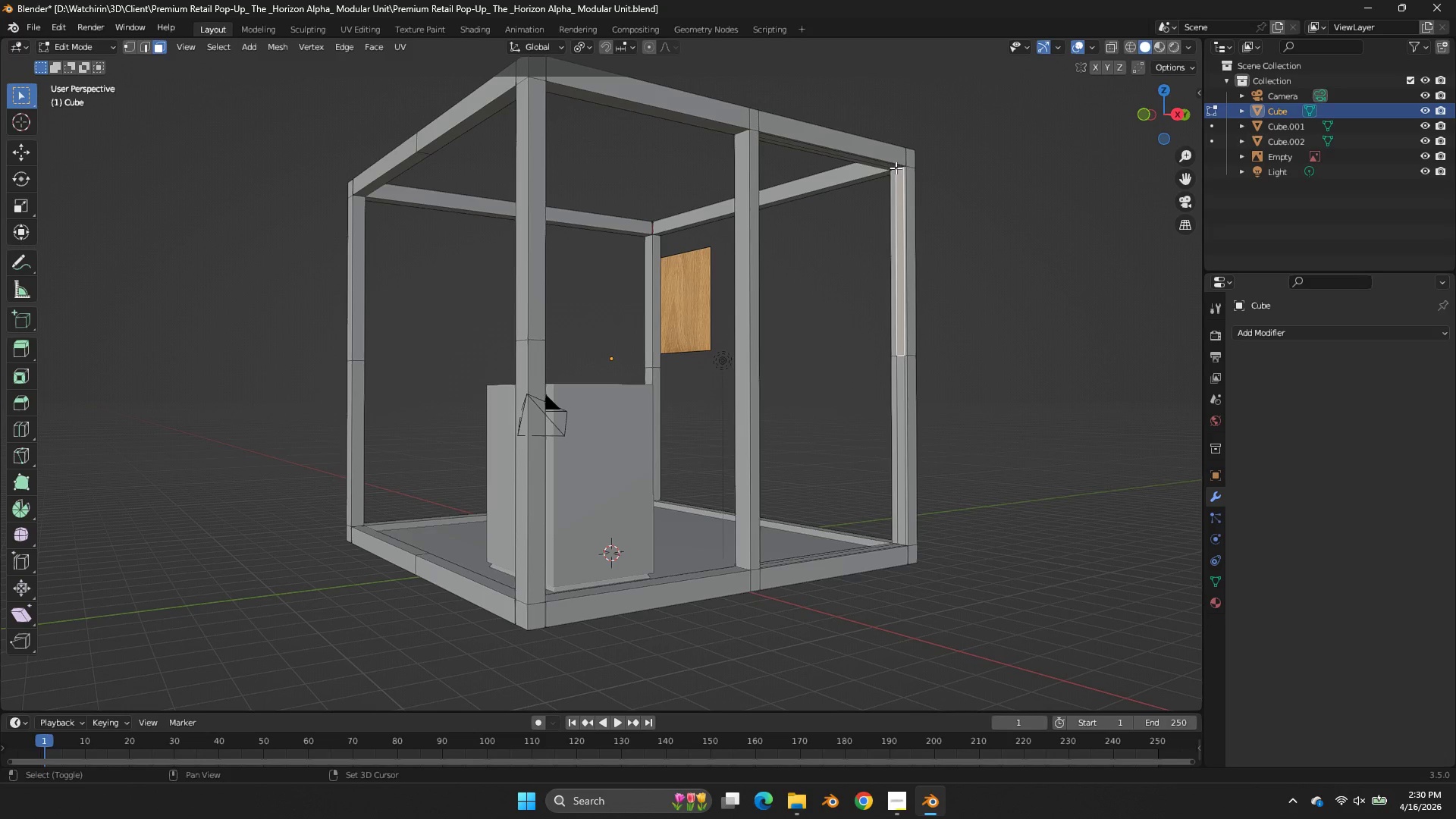 
double_click([896, 168])
 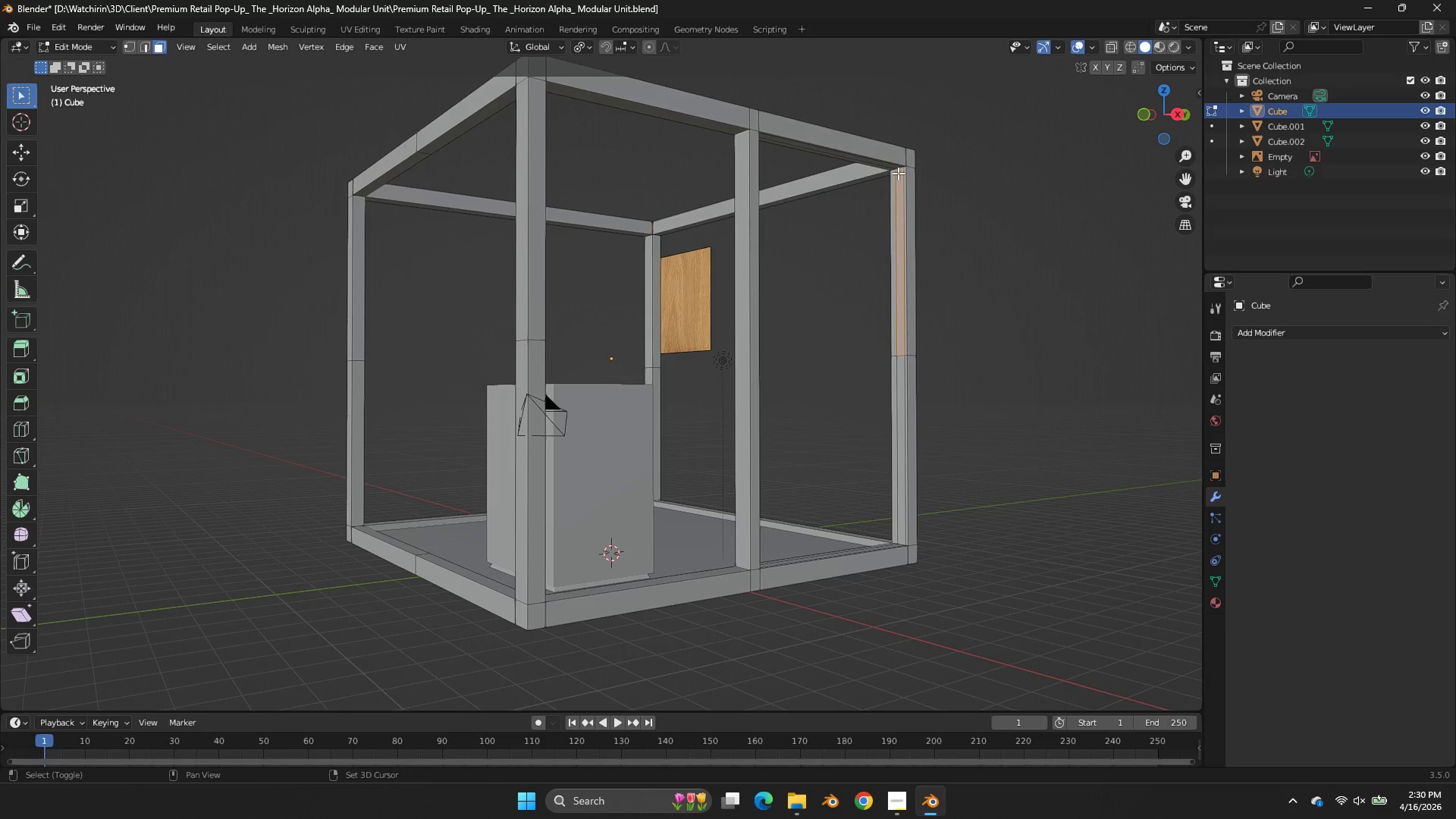 
left_click([894, 165])
 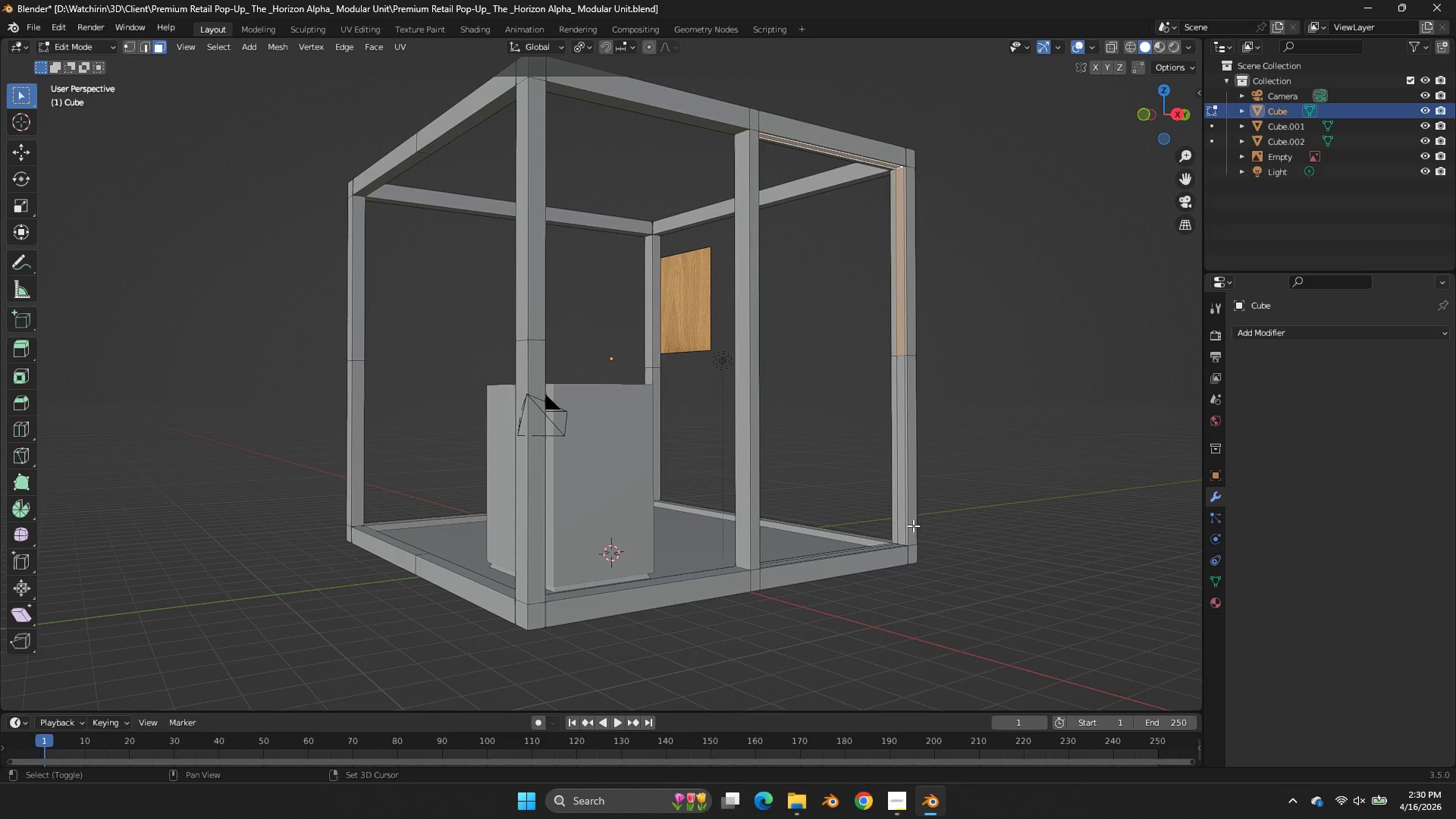 
left_click([896, 521])
 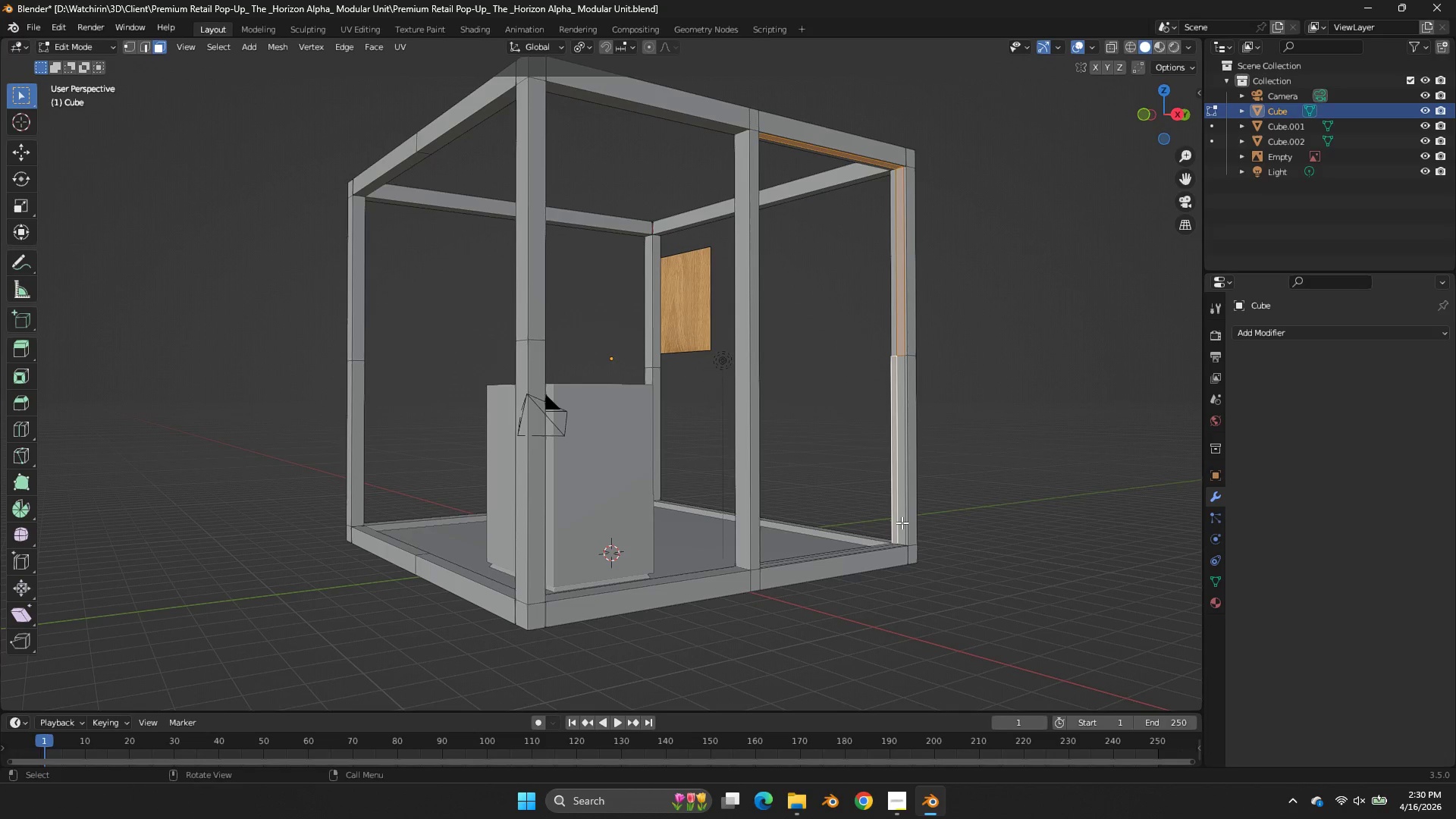 
key(Control+ControlLeft)
 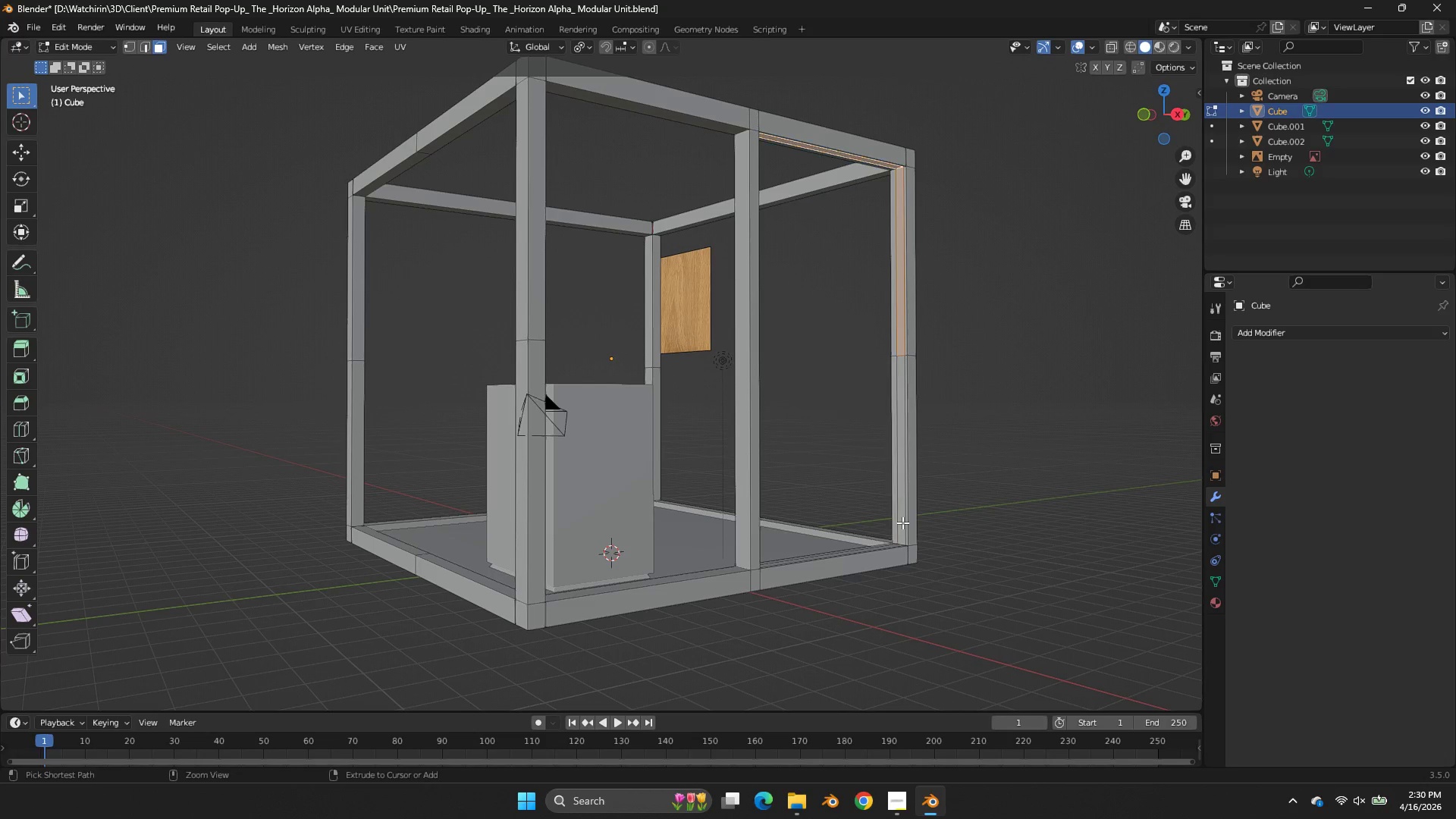 
key(Control+Z)
 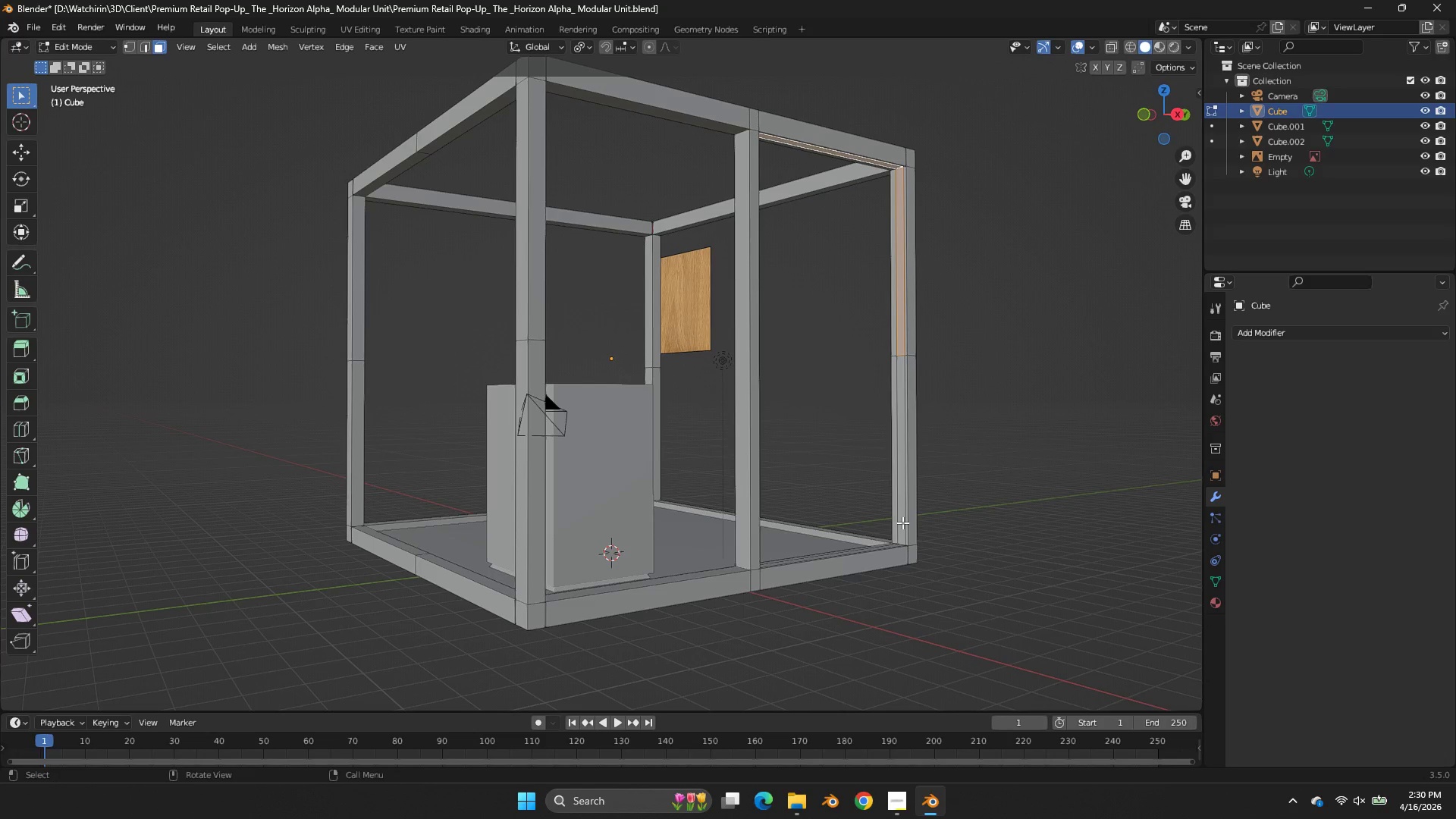 
hold_key(key=ShiftLeft, duration=0.5)
left_click([902, 522])
 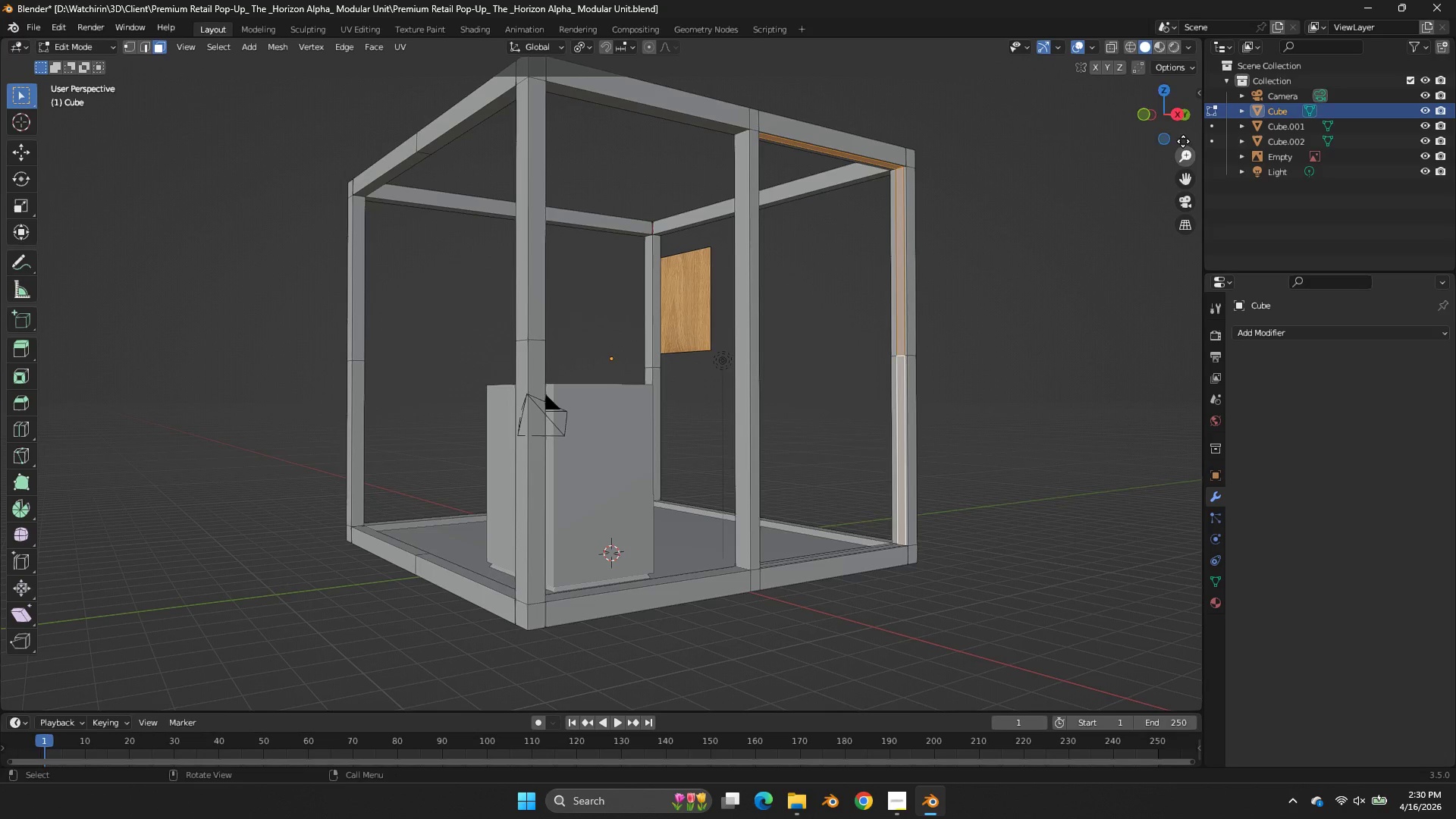 
left_click_drag(start_coordinate=[1166, 126], to_coordinate=[1183, 171])
 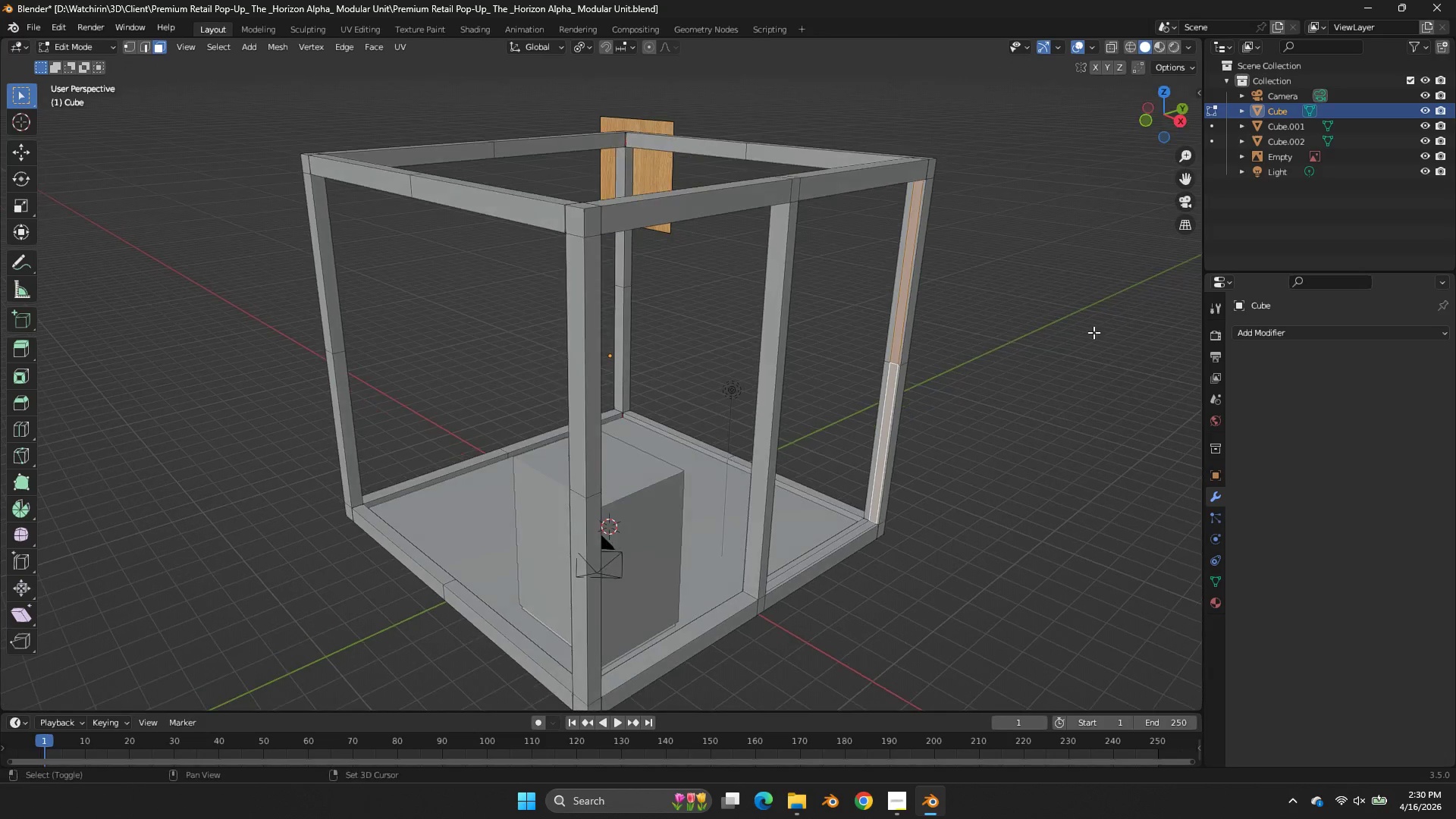 
hold_key(key=ShiftLeft, duration=1.22)
left_click([867, 524])
 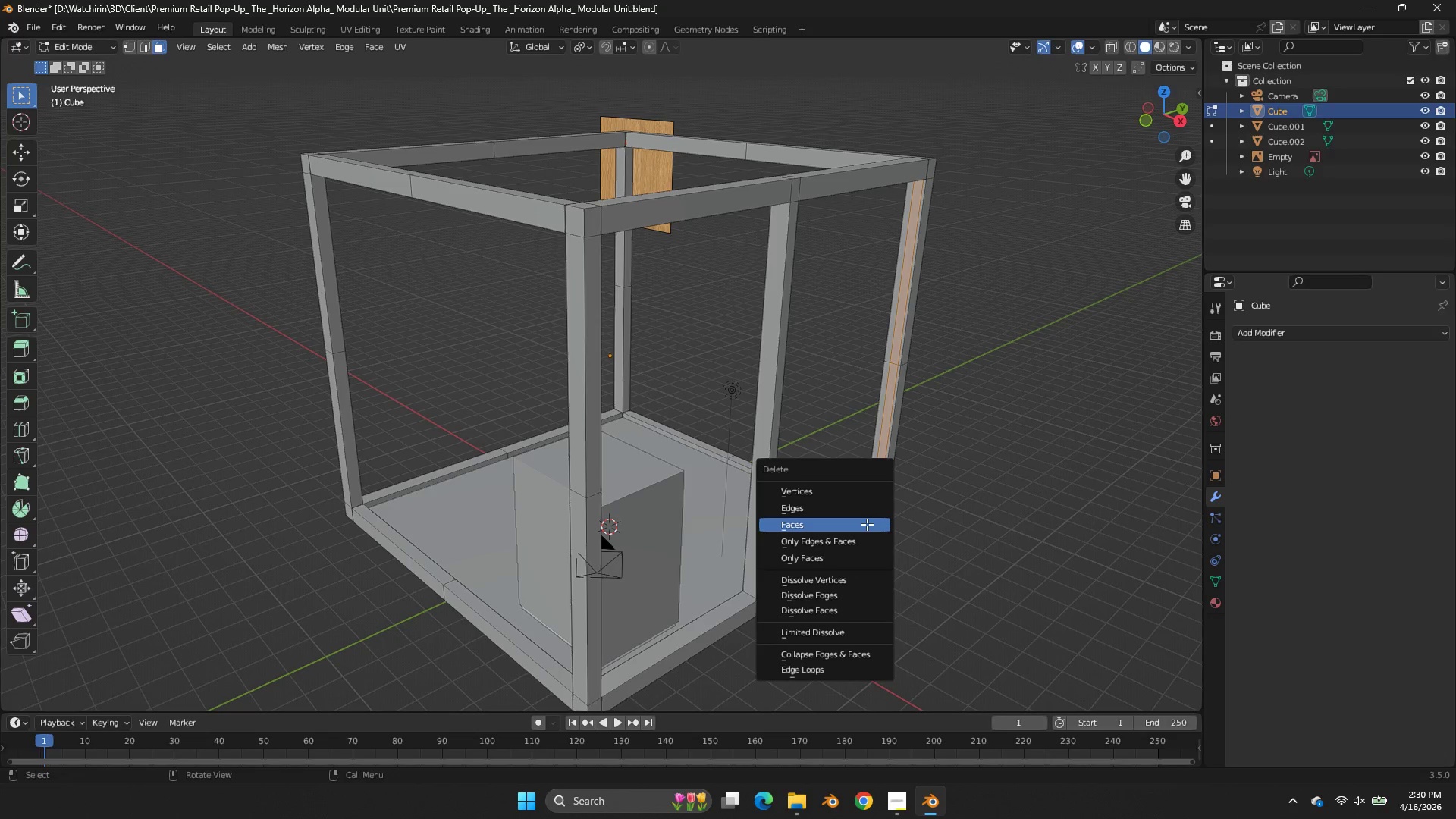 
key(X)
 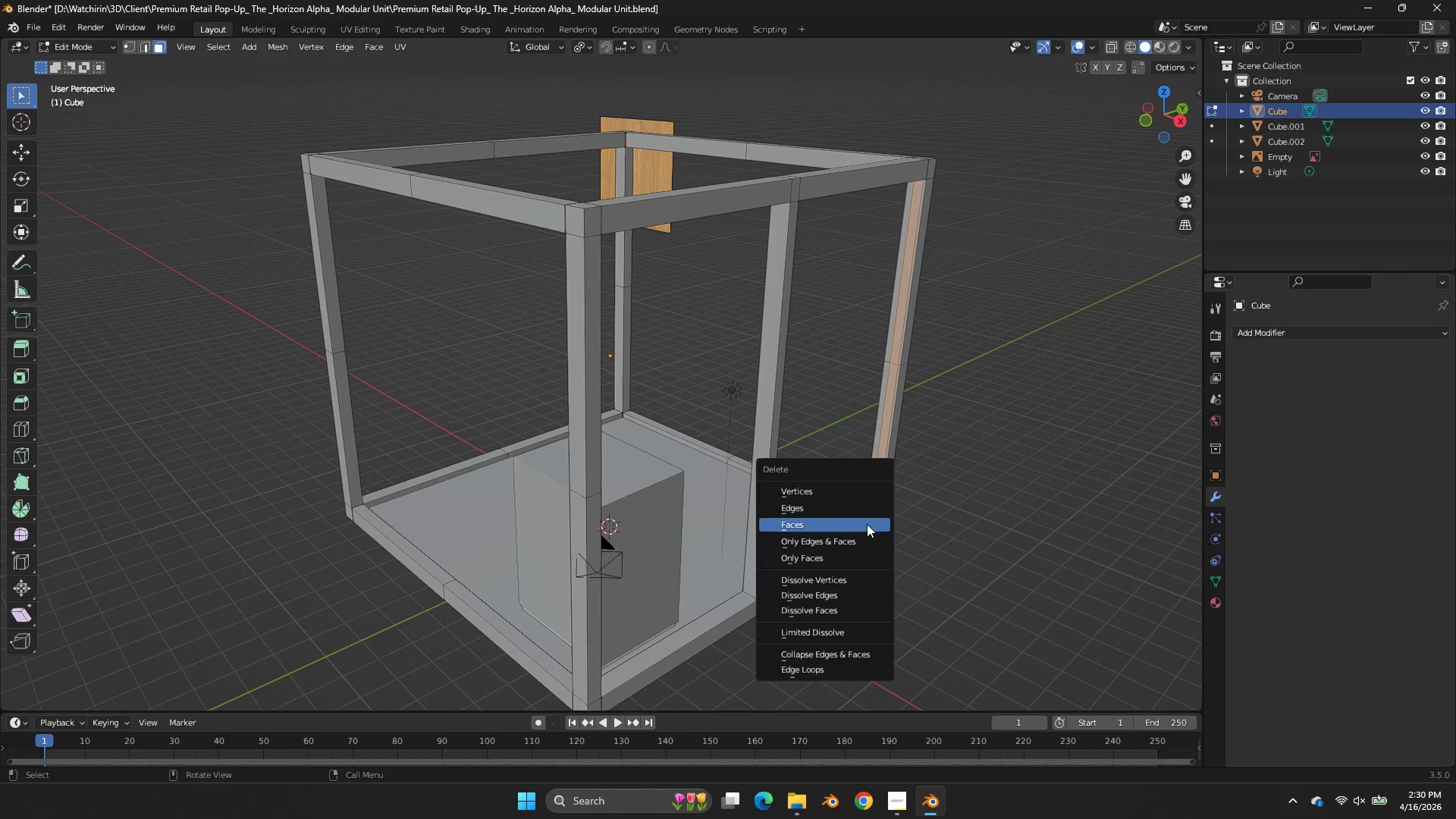 
left_click([867, 524])
 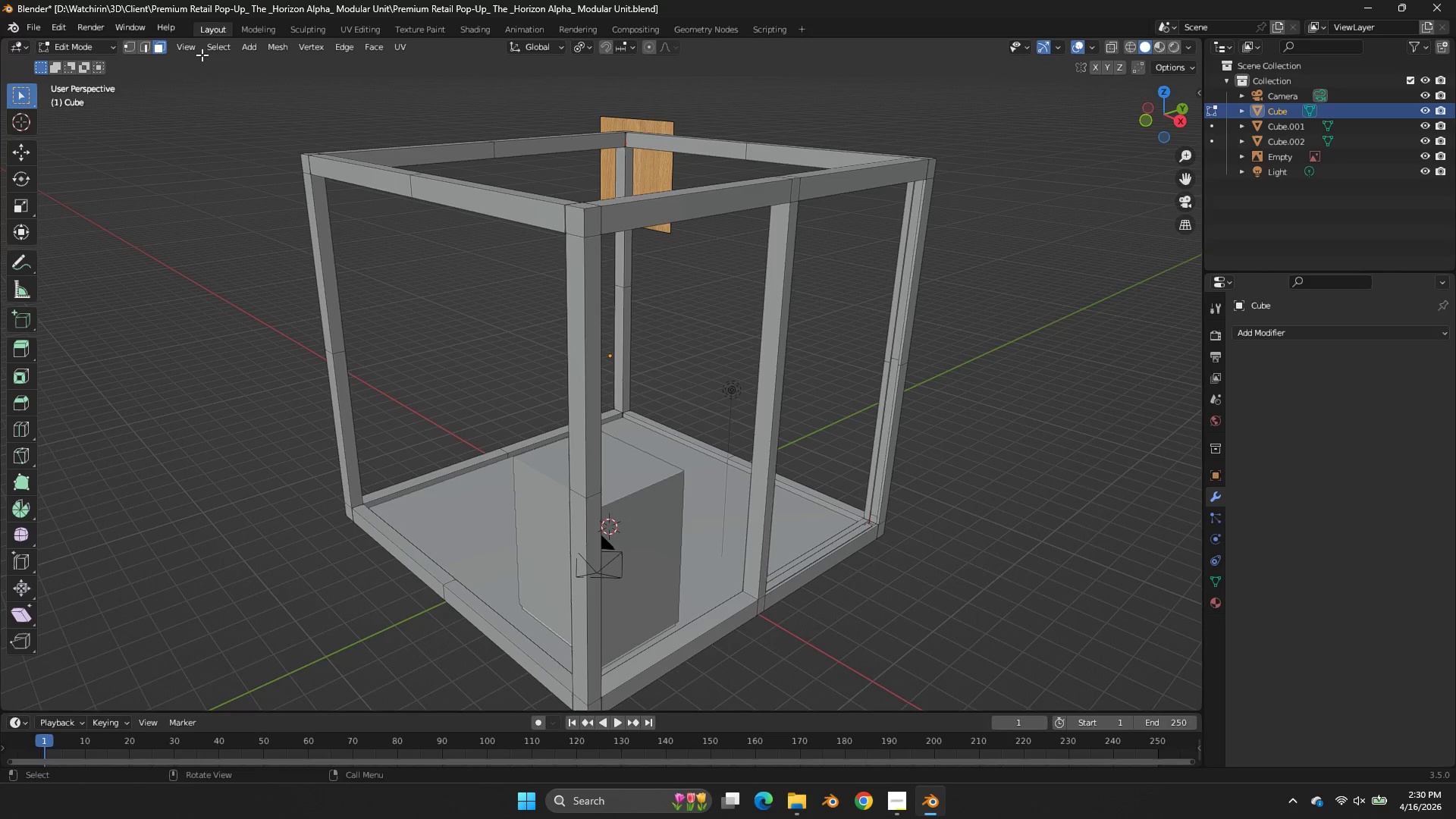 
left_click([144, 53])
 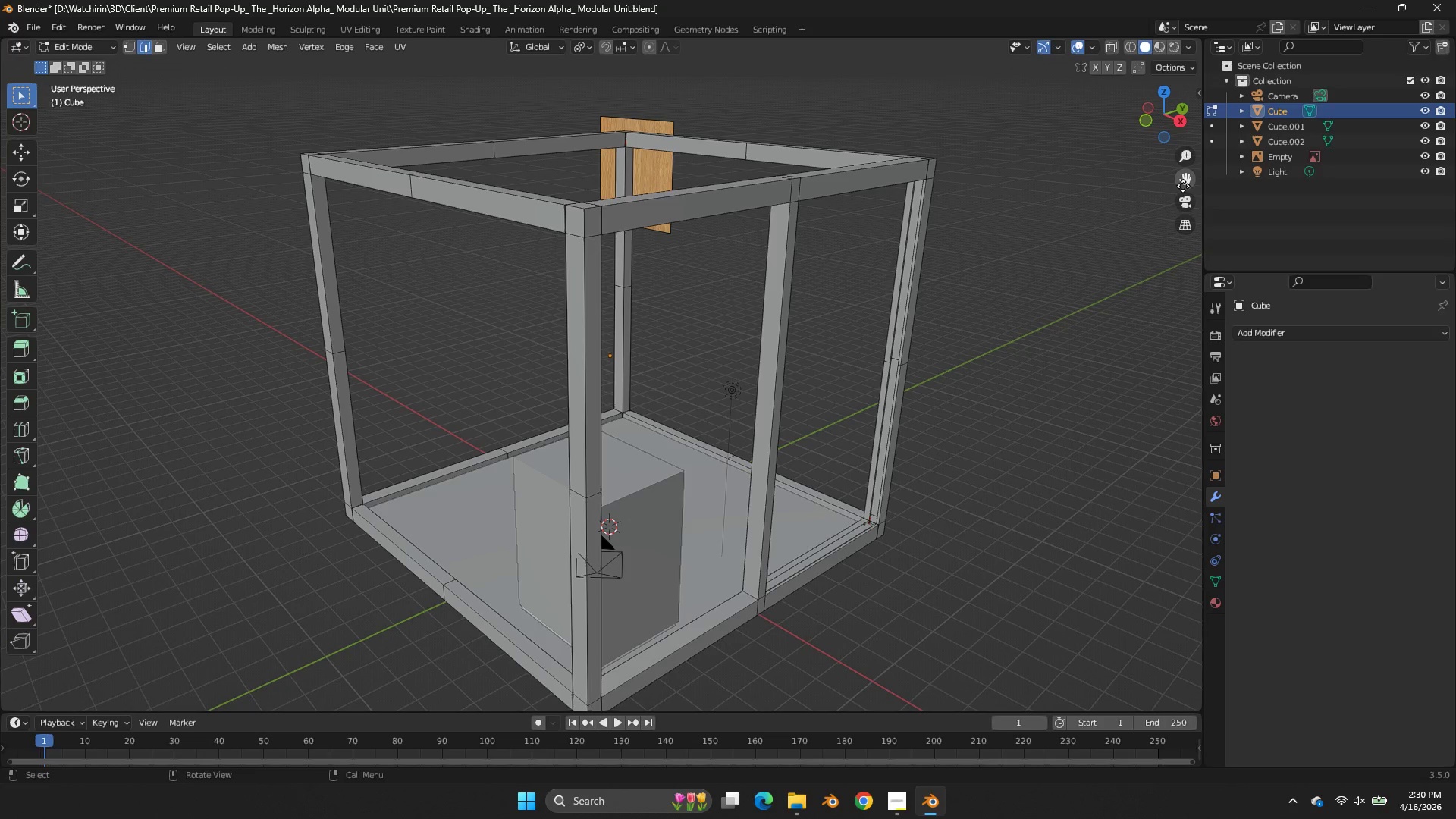 
left_click_drag(start_coordinate=[1191, 191], to_coordinate=[1177, 177])
 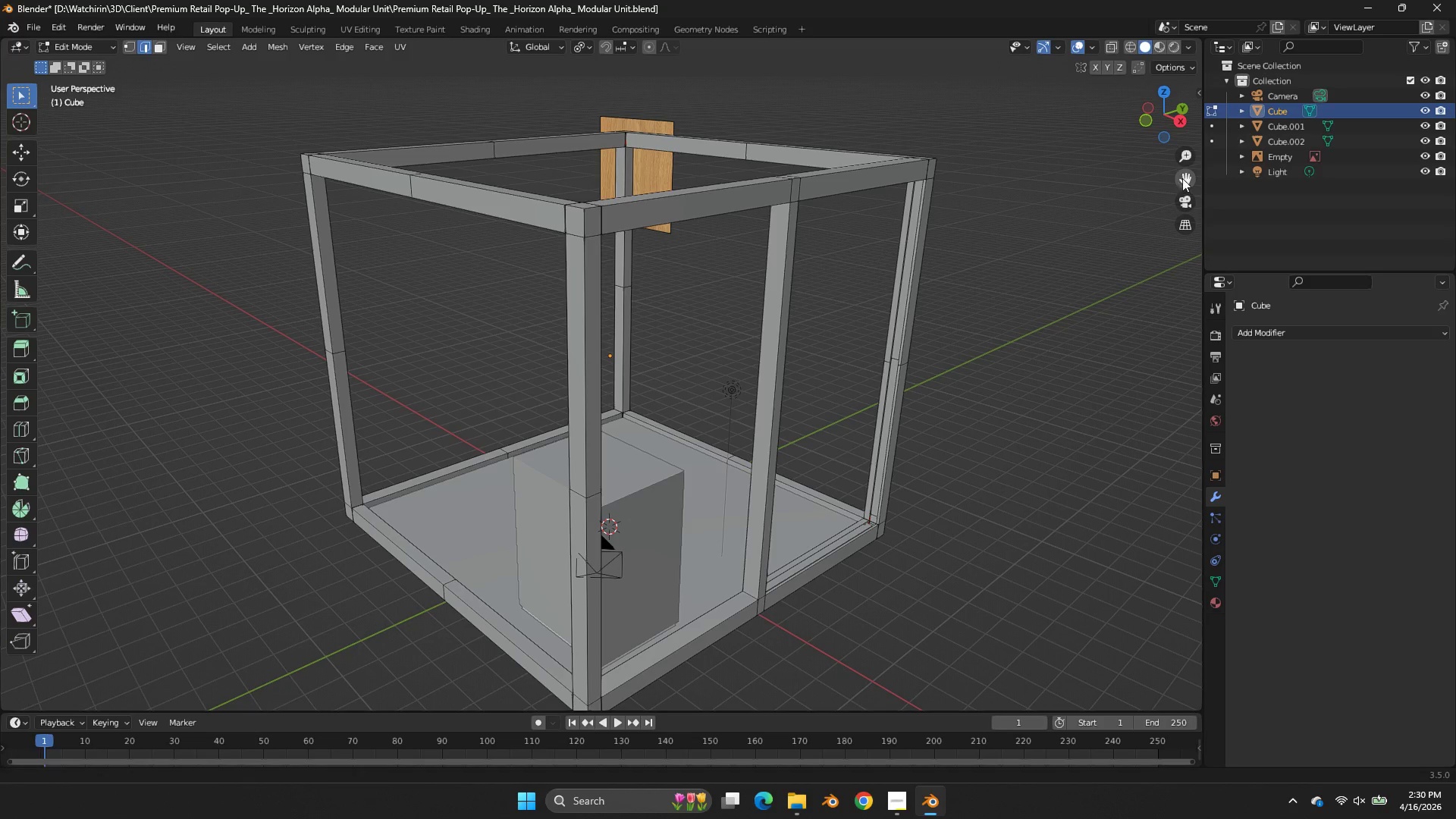 
left_click_drag(start_coordinate=[1182, 178], to_coordinate=[1025, 80])
 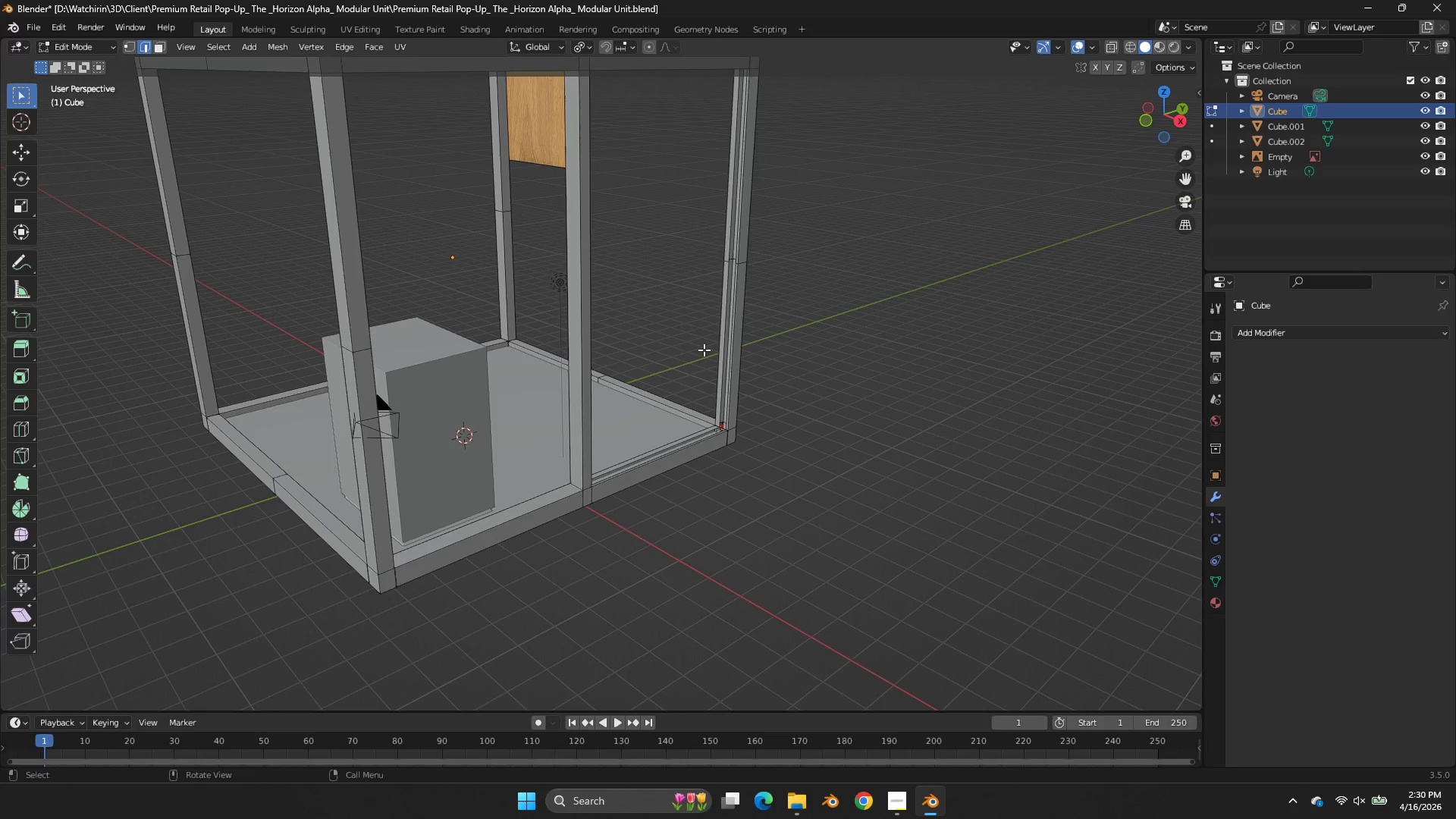 
scroll: coordinate [695, 352], scroll_direction: up, amount: 3.0
 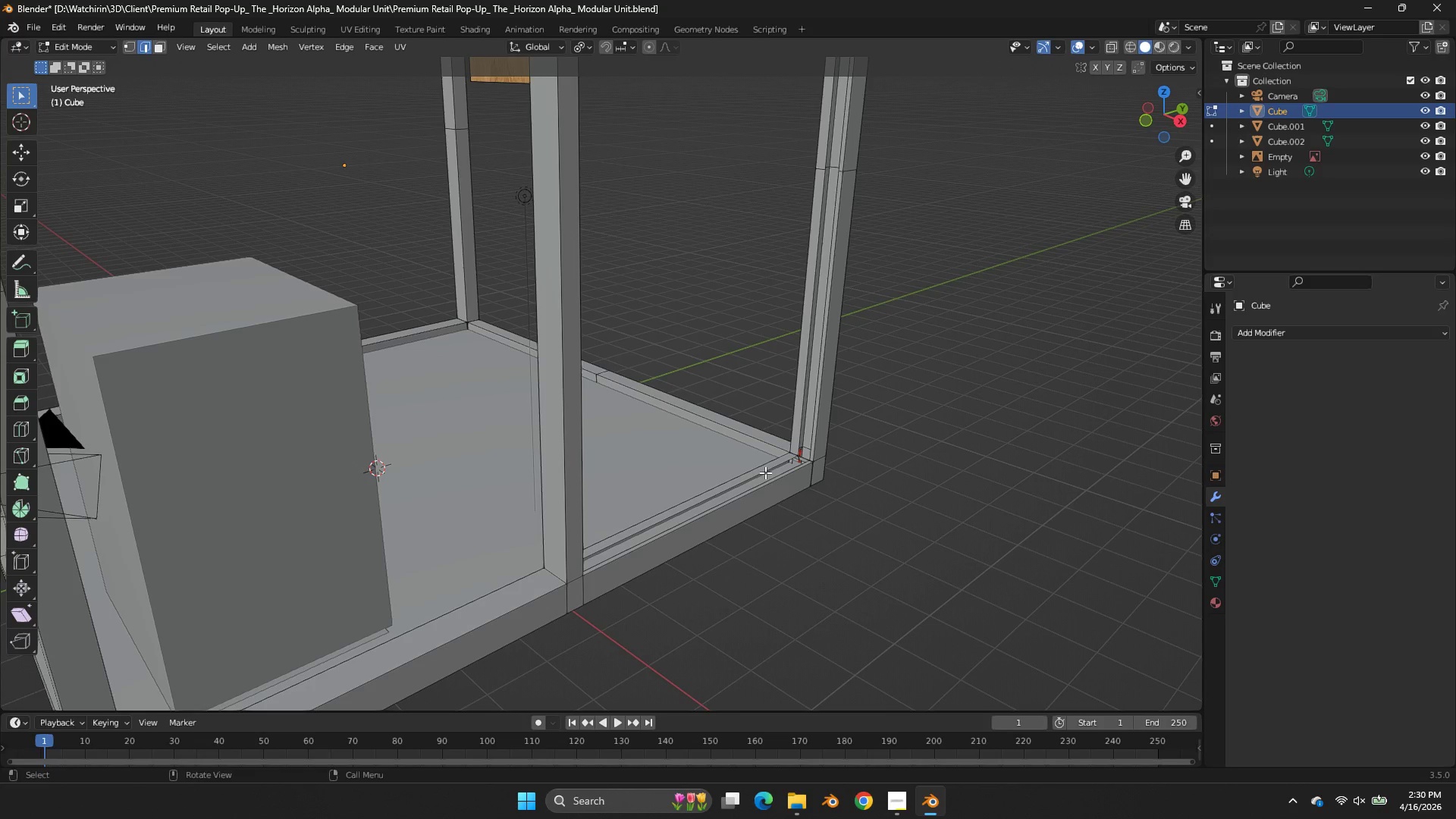 
left_click([764, 472])
 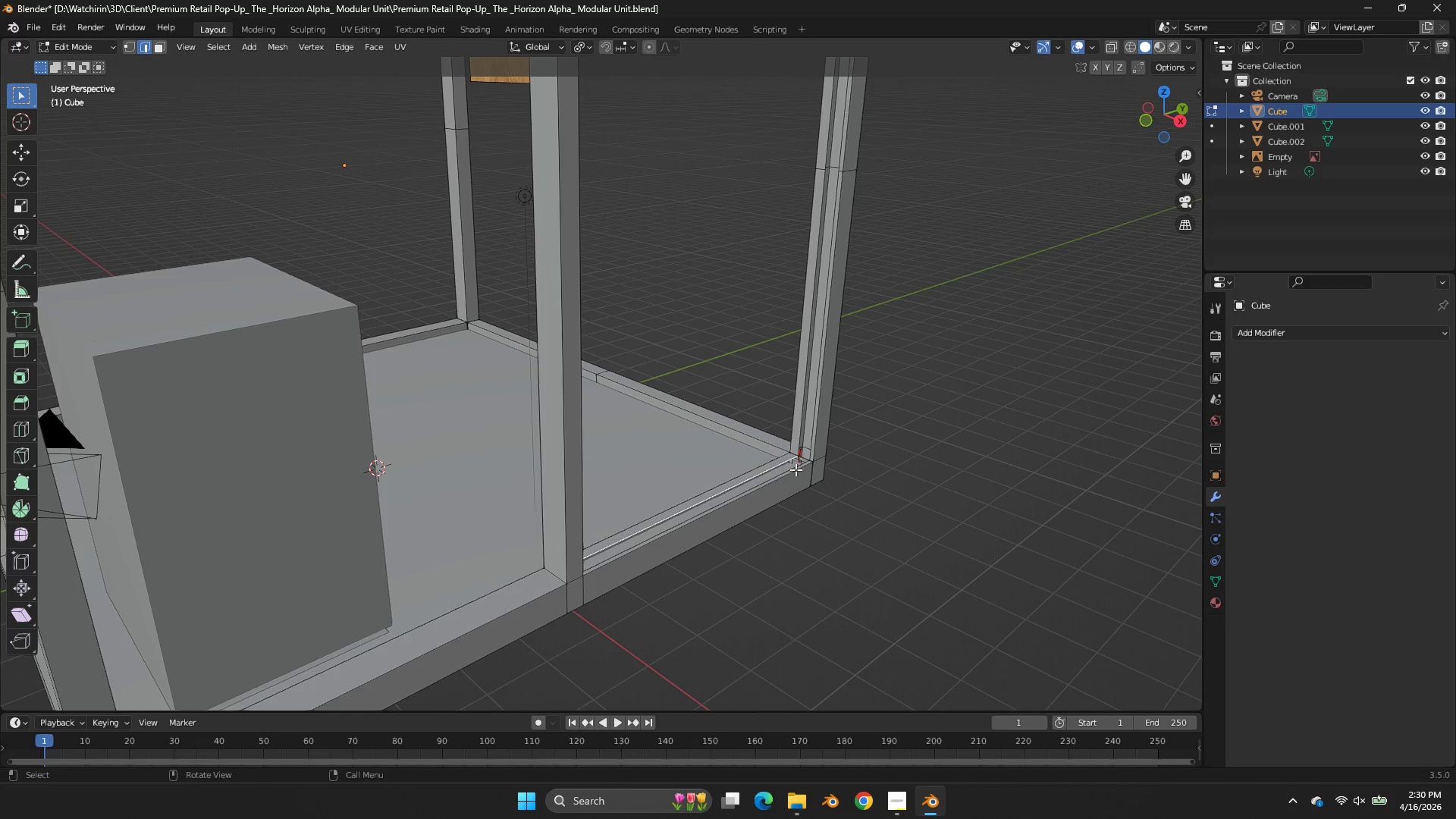 
key(F)
 